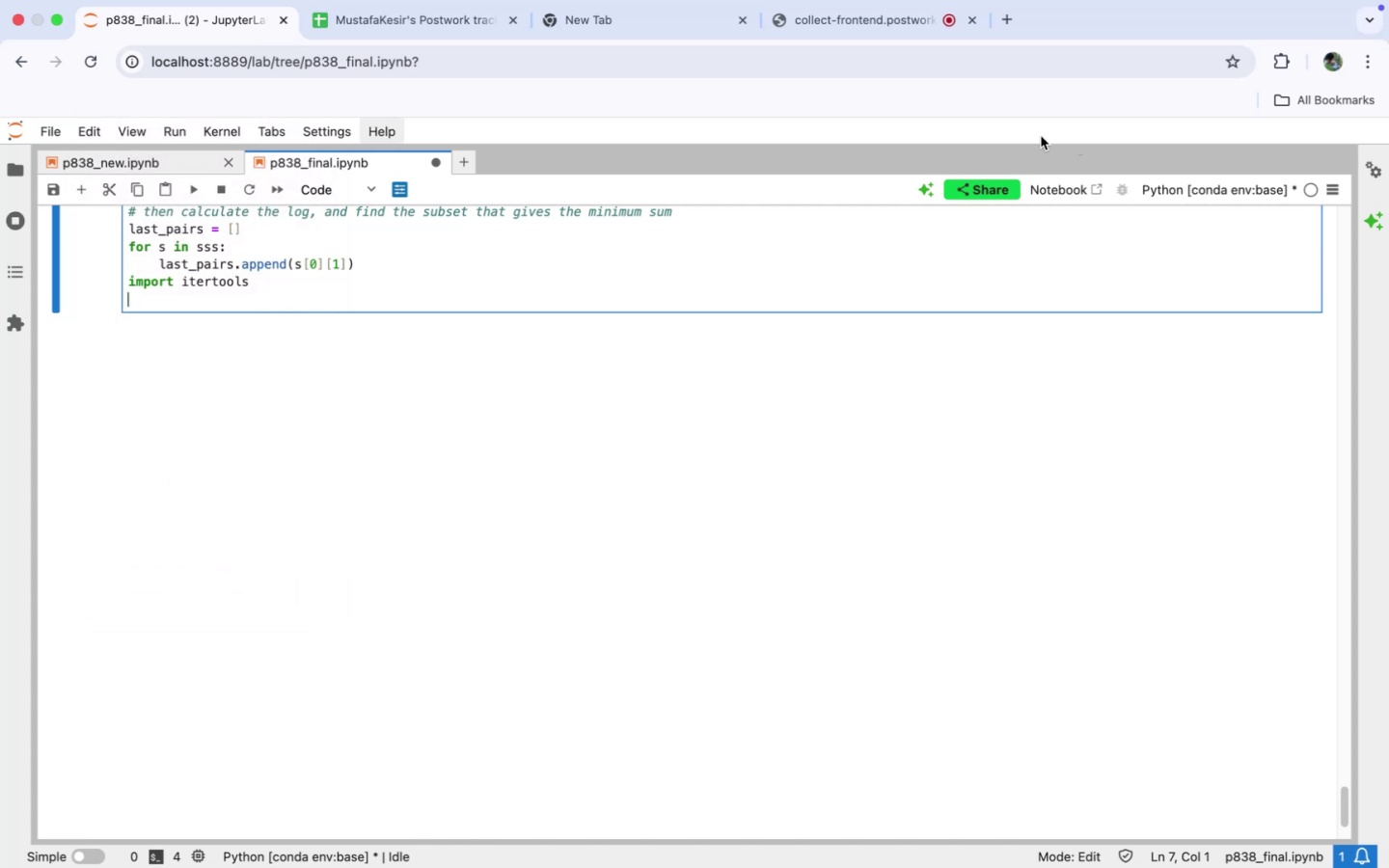 
right_click([998, 106])
 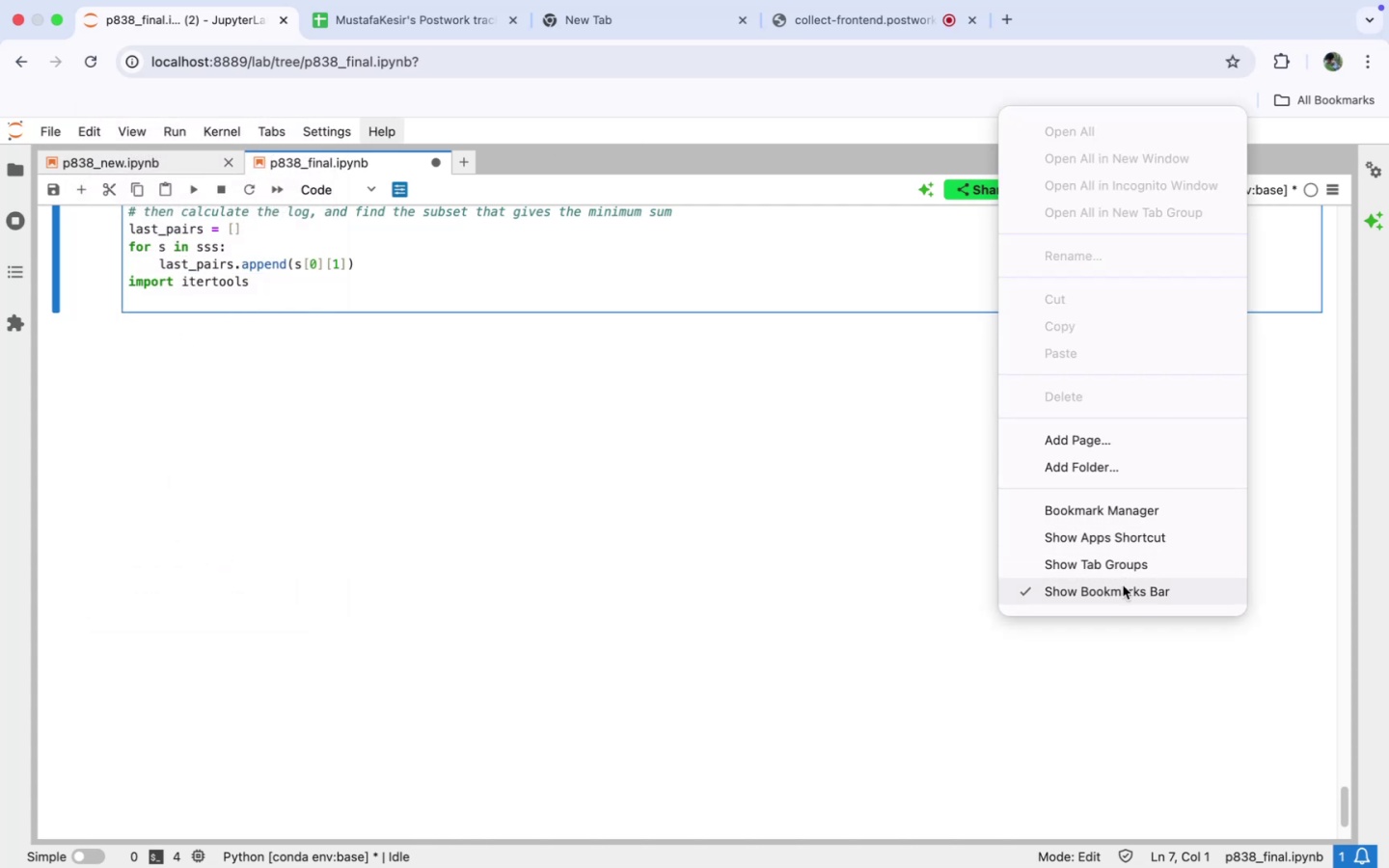 
left_click([1122, 586])
 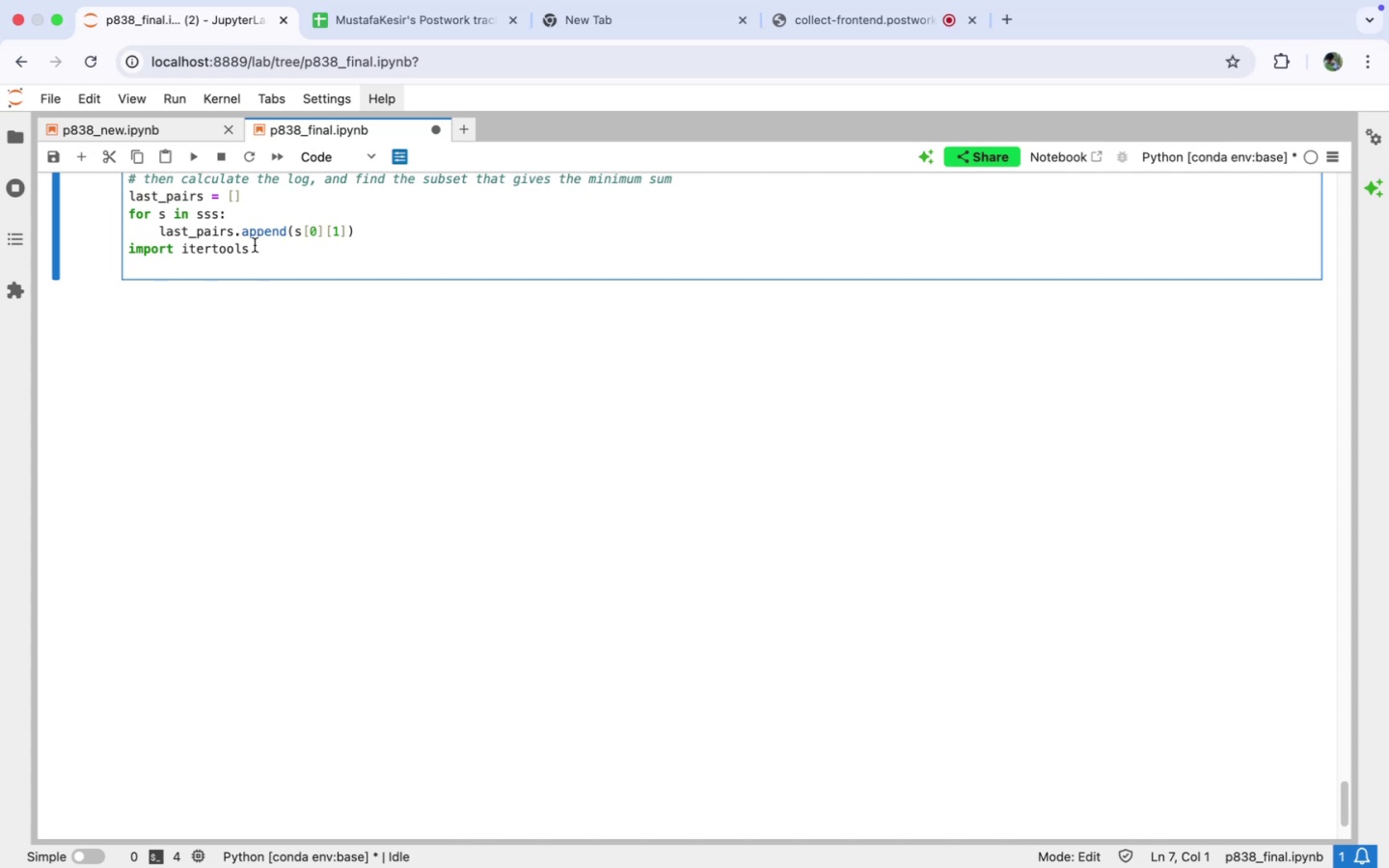 
wait(5.67)
 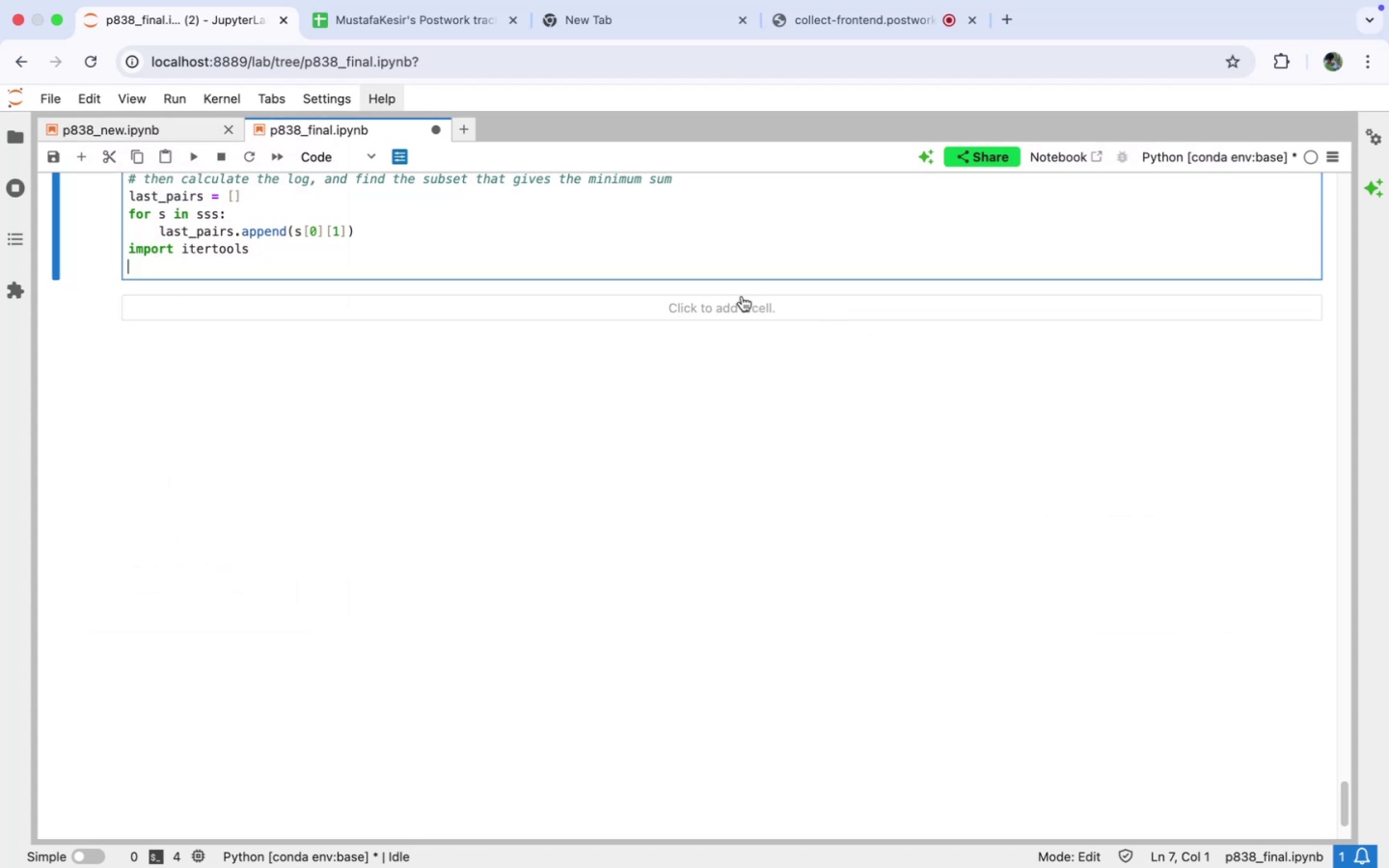 
type(su)
 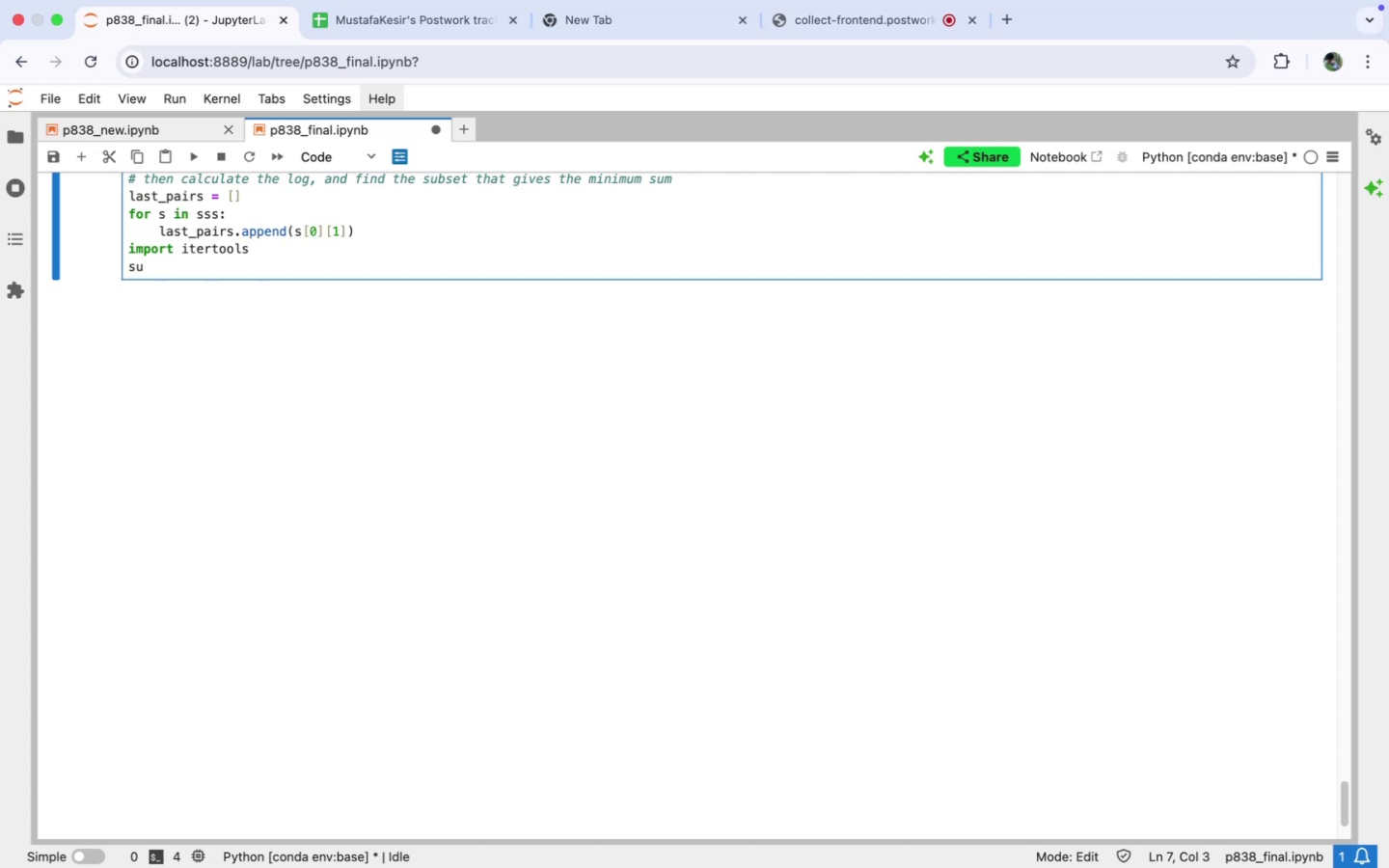 
wait(8.2)
 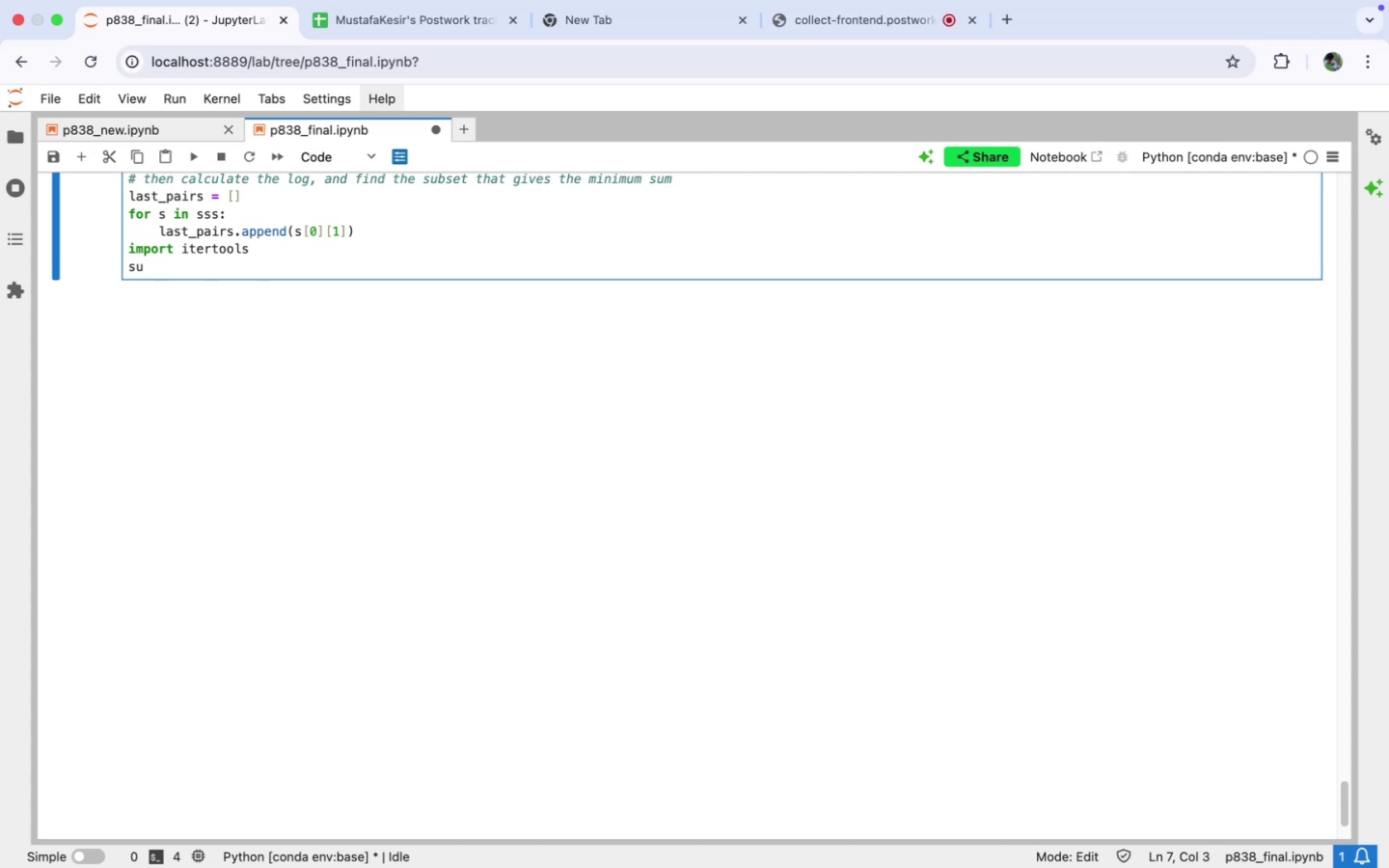 
type(bsets = [])
 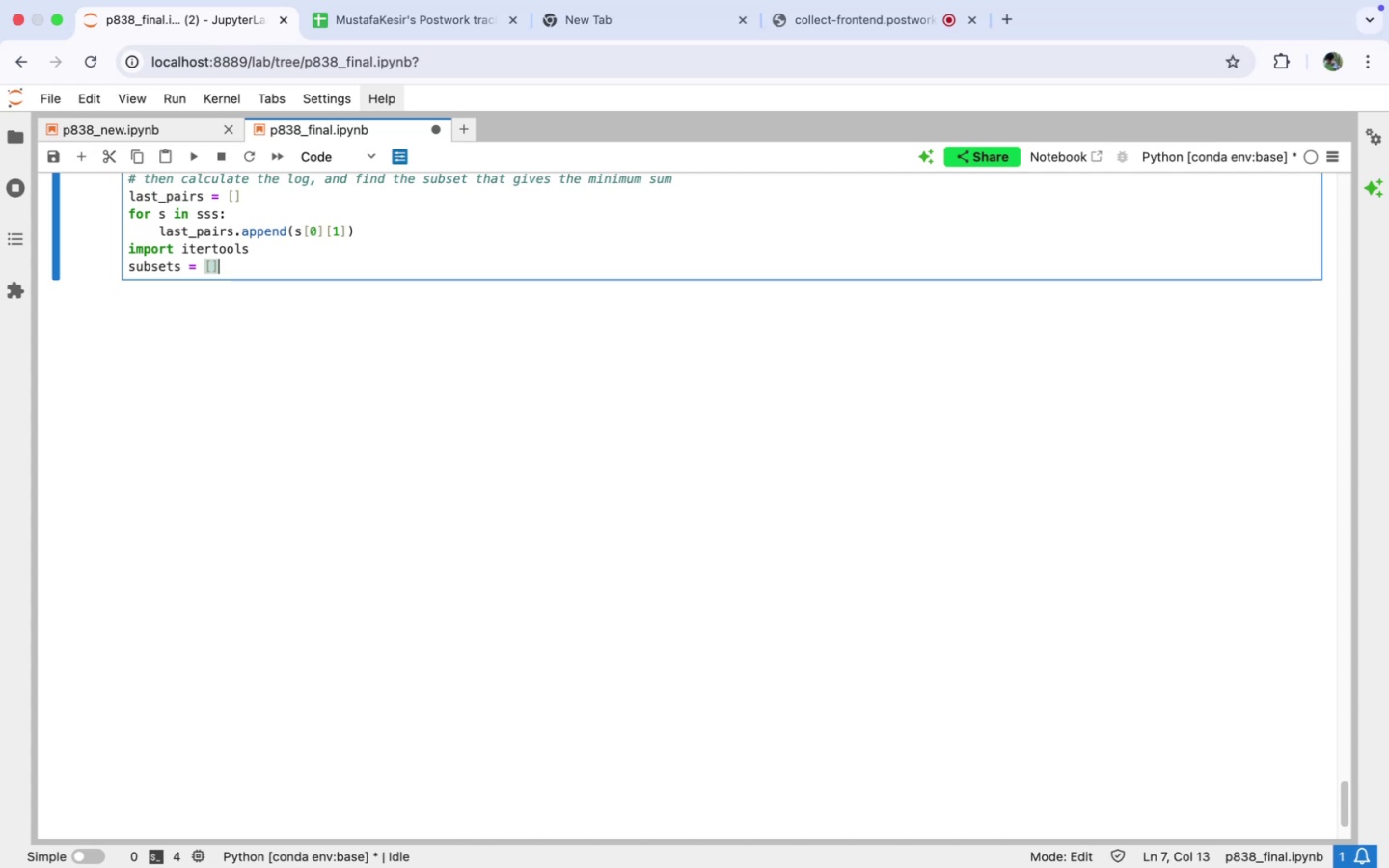 
key(ArrowUp)
 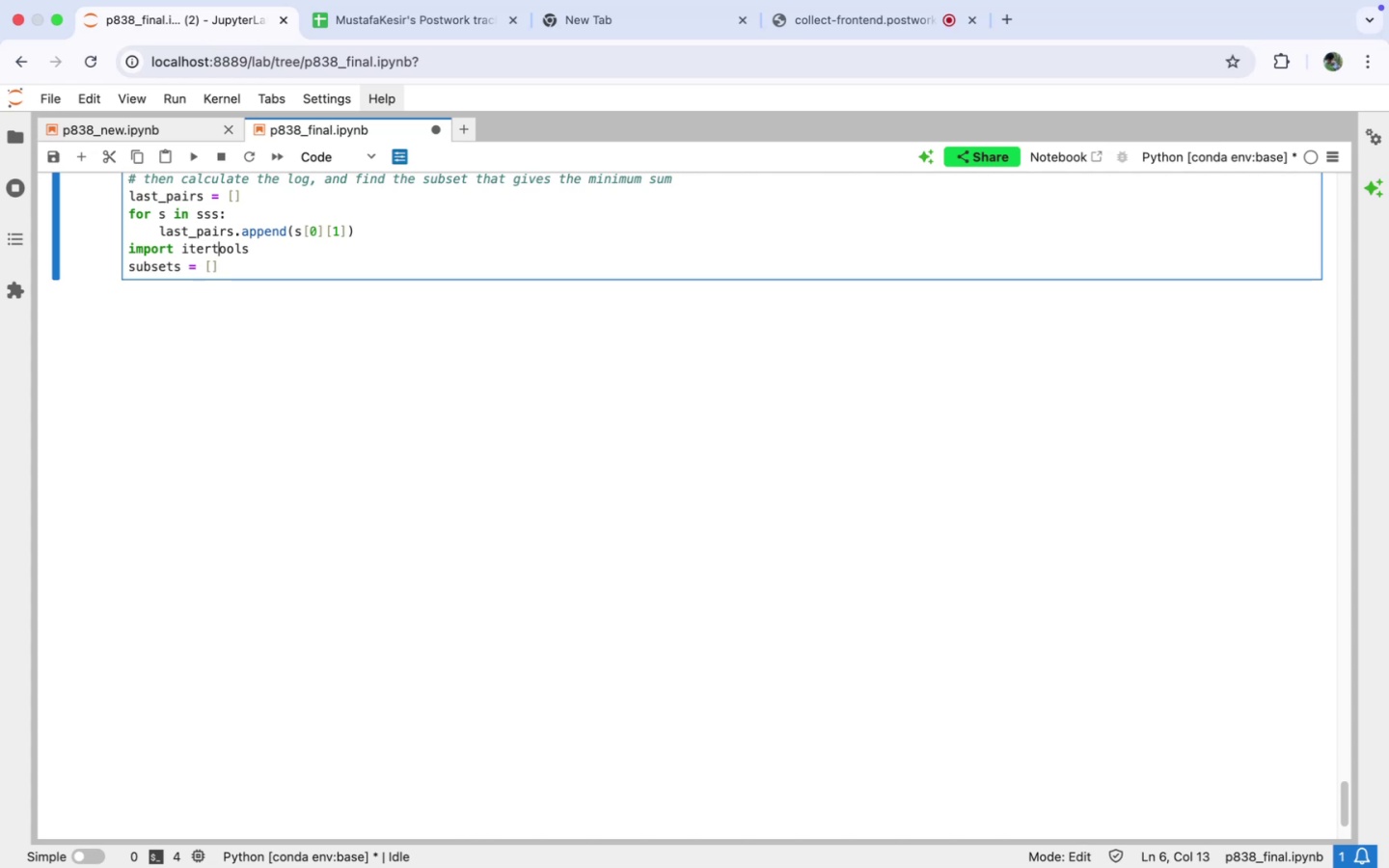 
key(ArrowRight)
 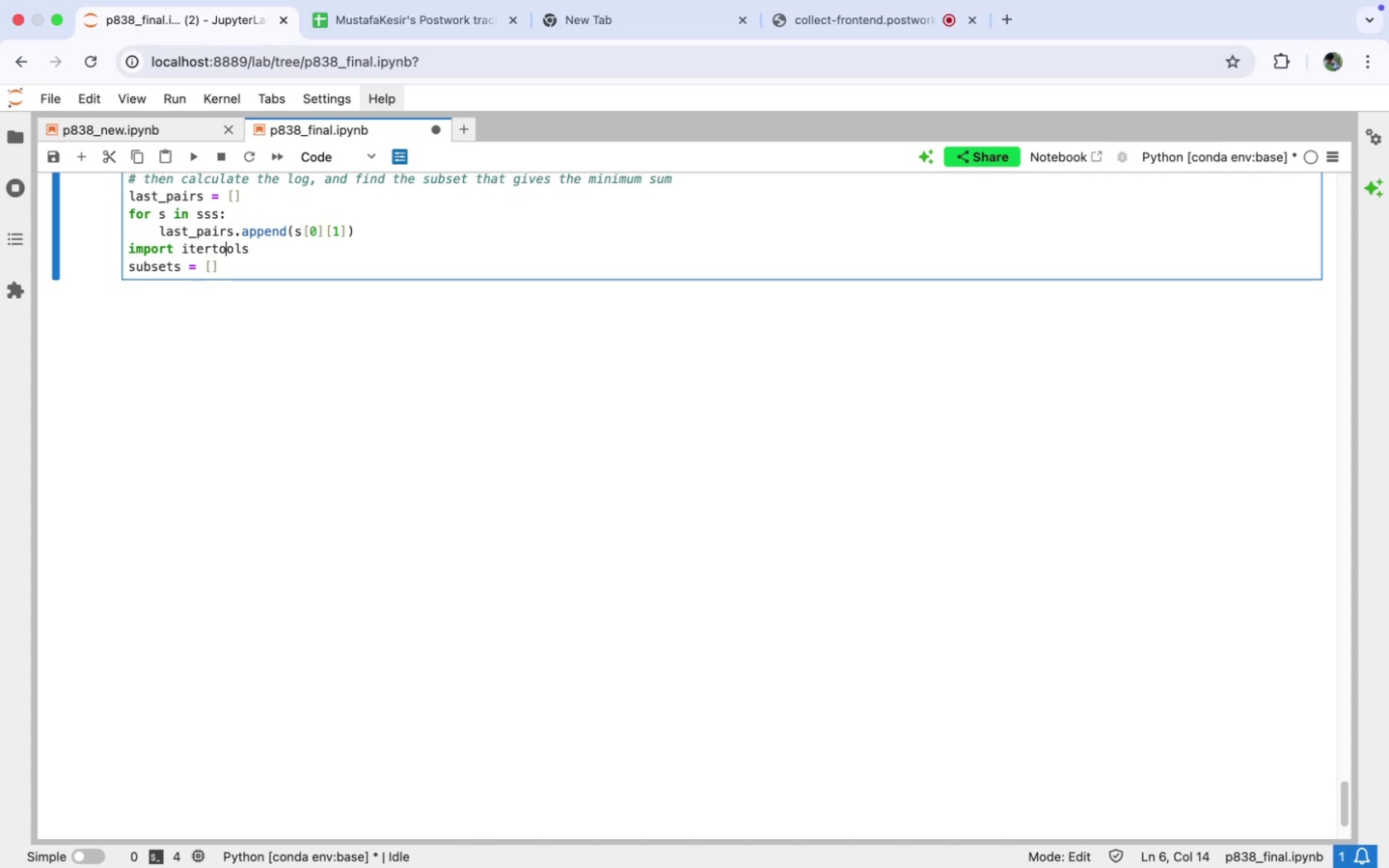 
key(ArrowRight)
 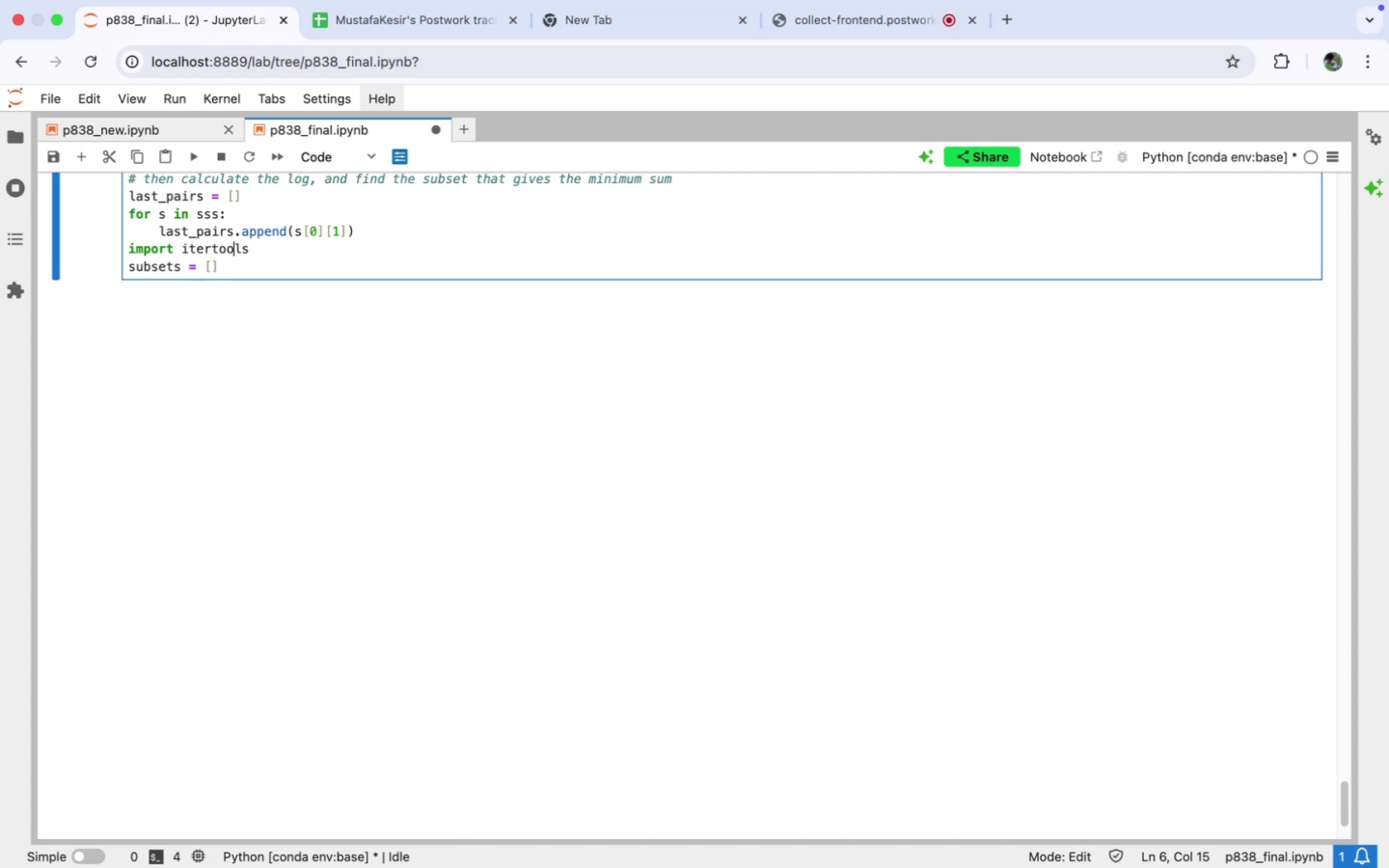 
key(ArrowRight)
 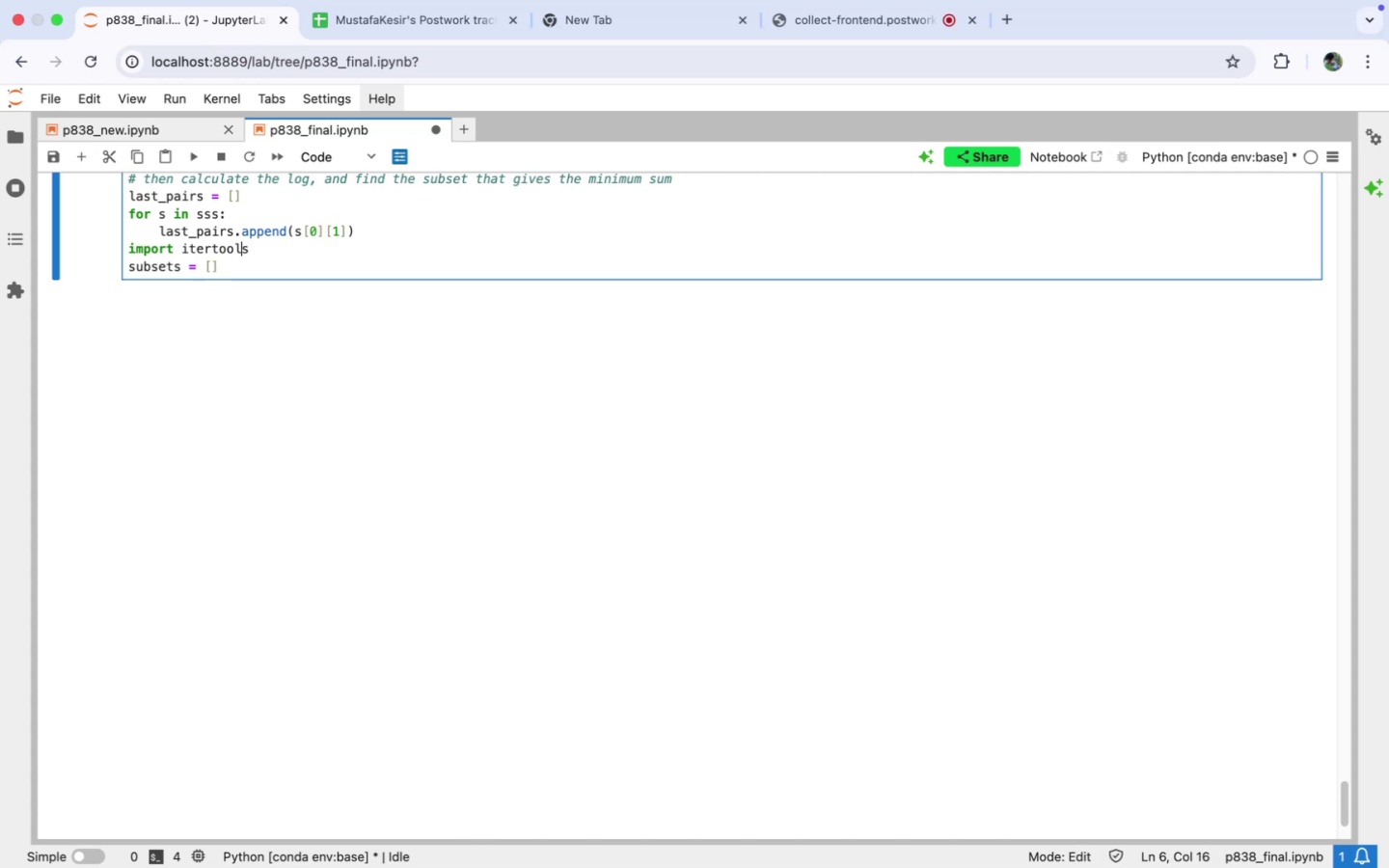 
key(ArrowRight)
 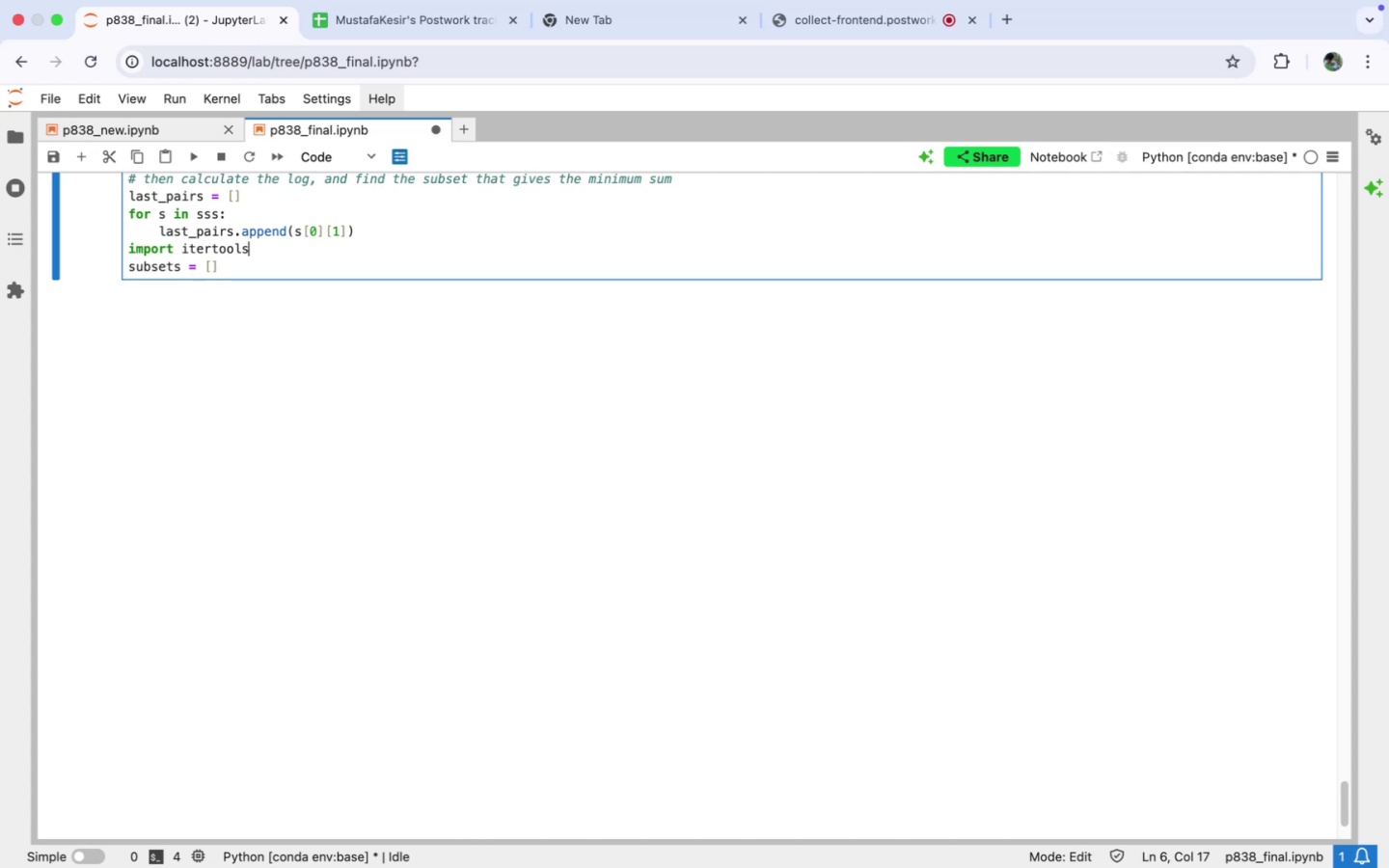 
key(ArrowRight)
 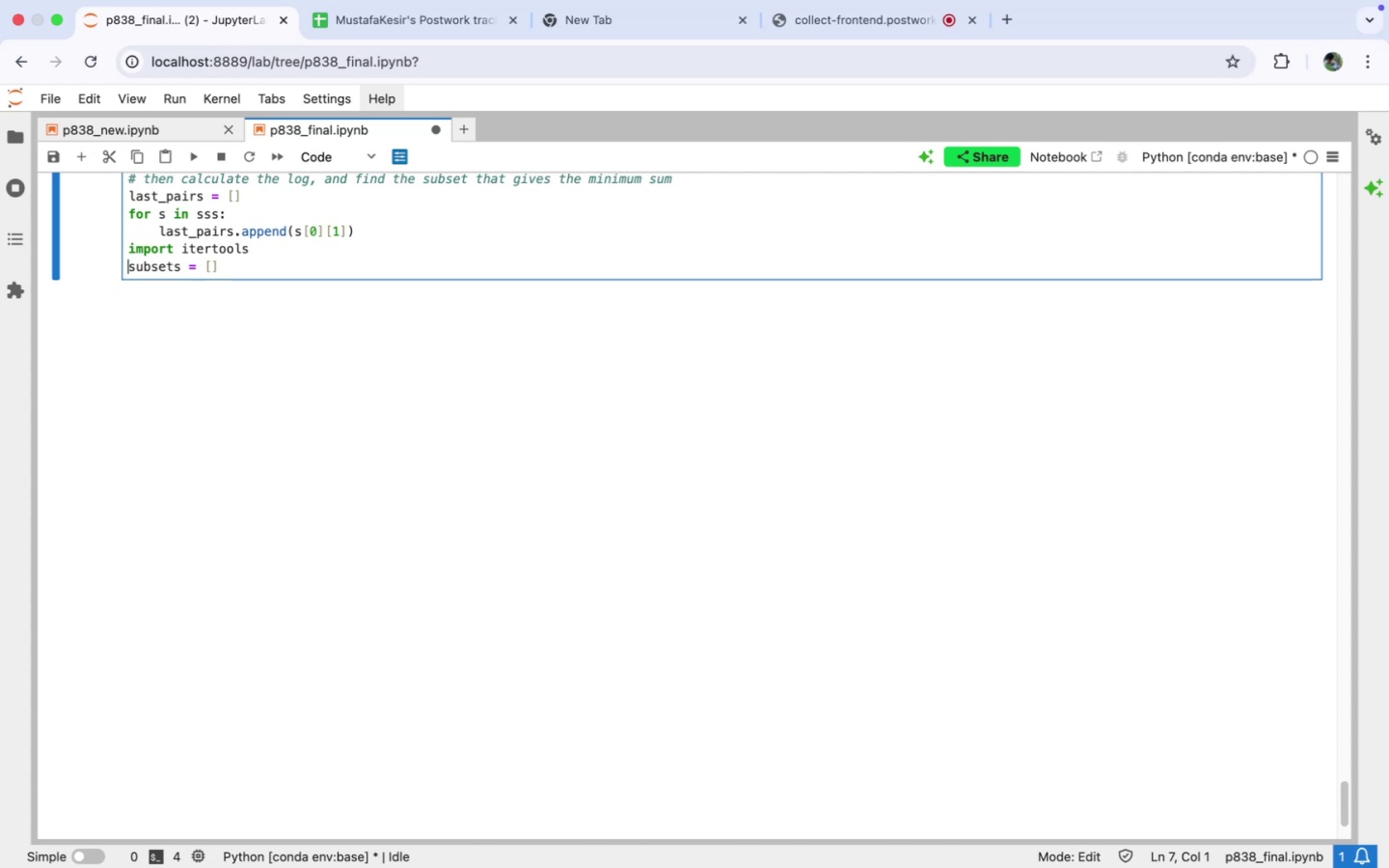 
key(Enter)
 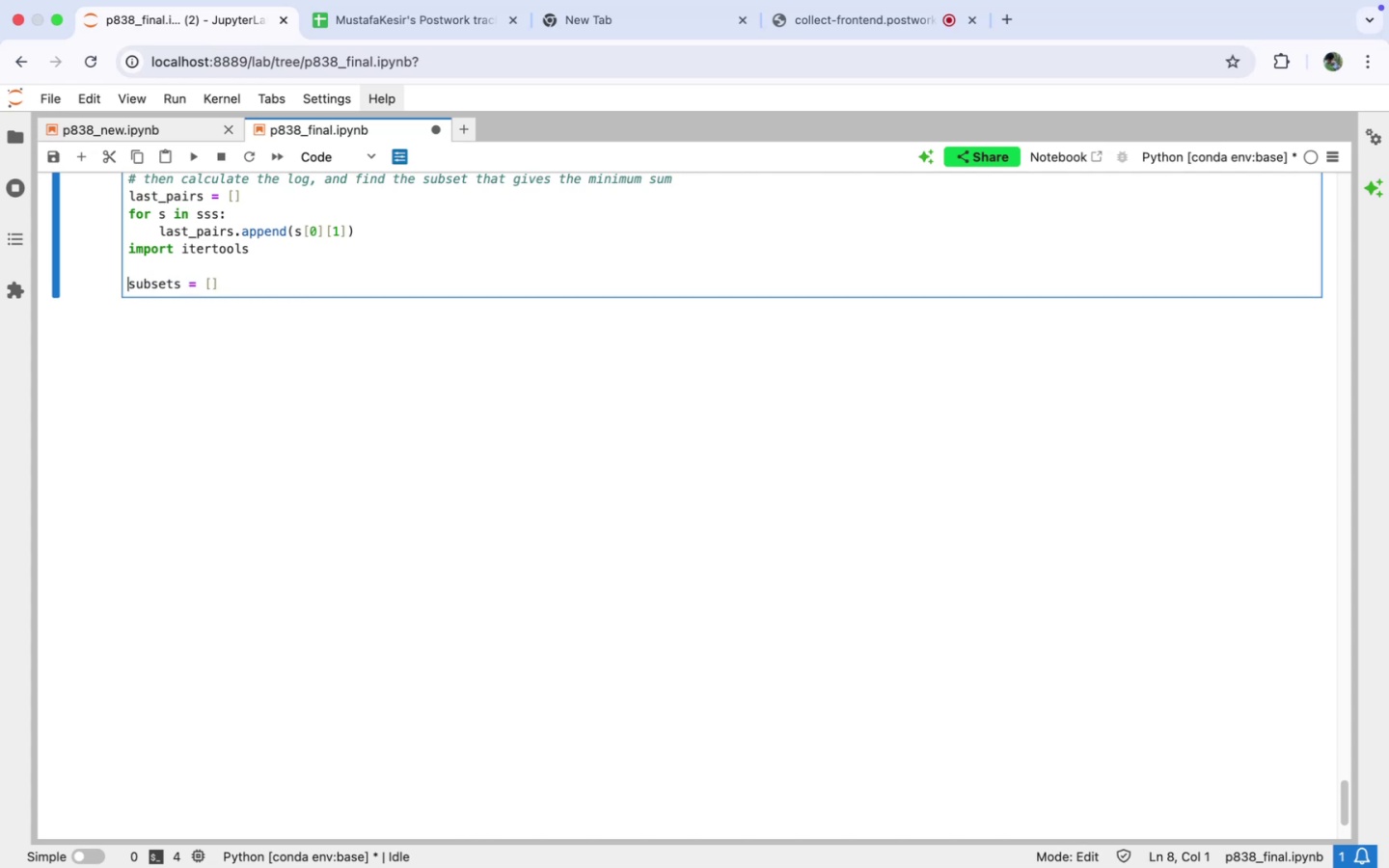 
key(ArrowDown)
 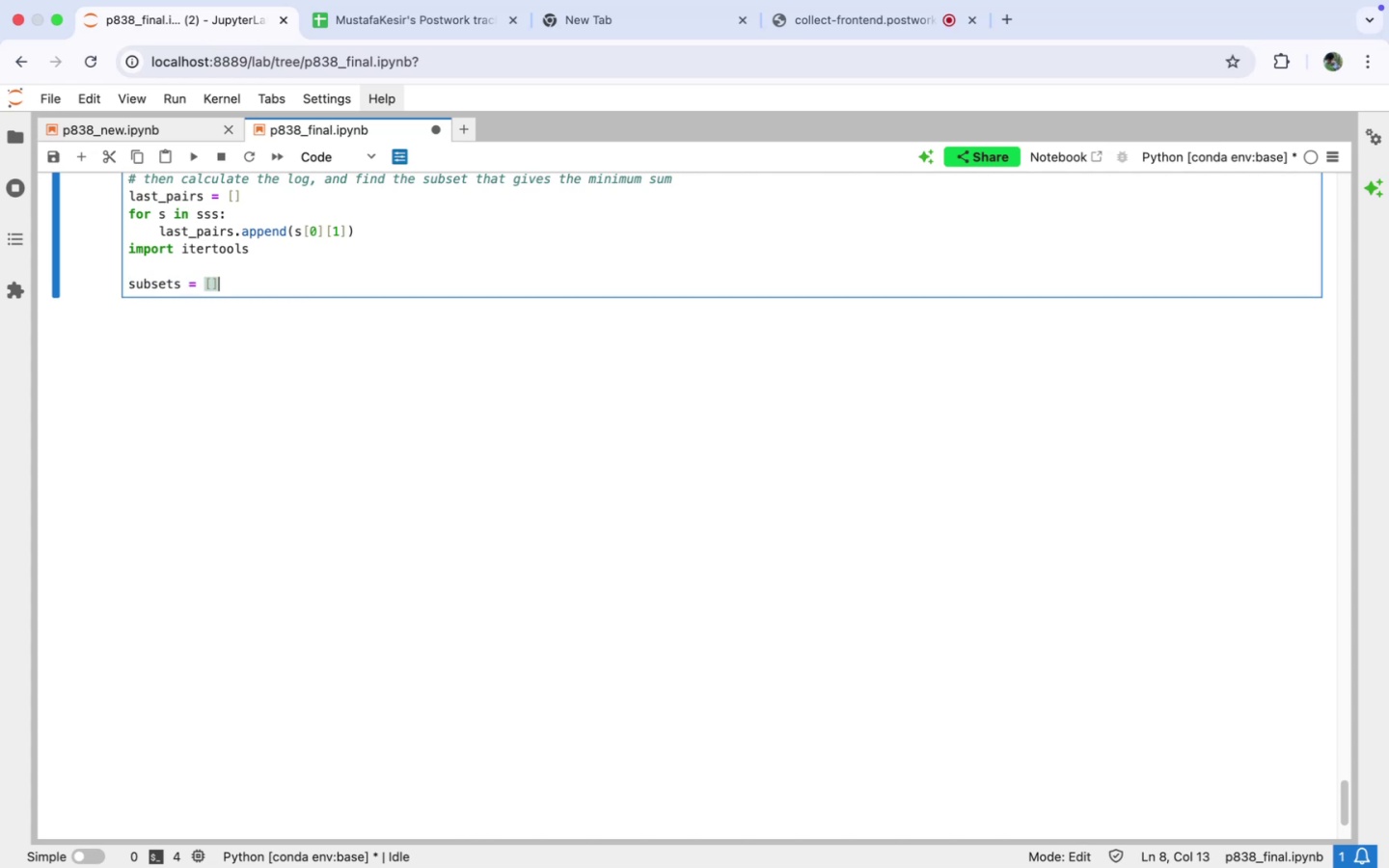 
key(Enter)
 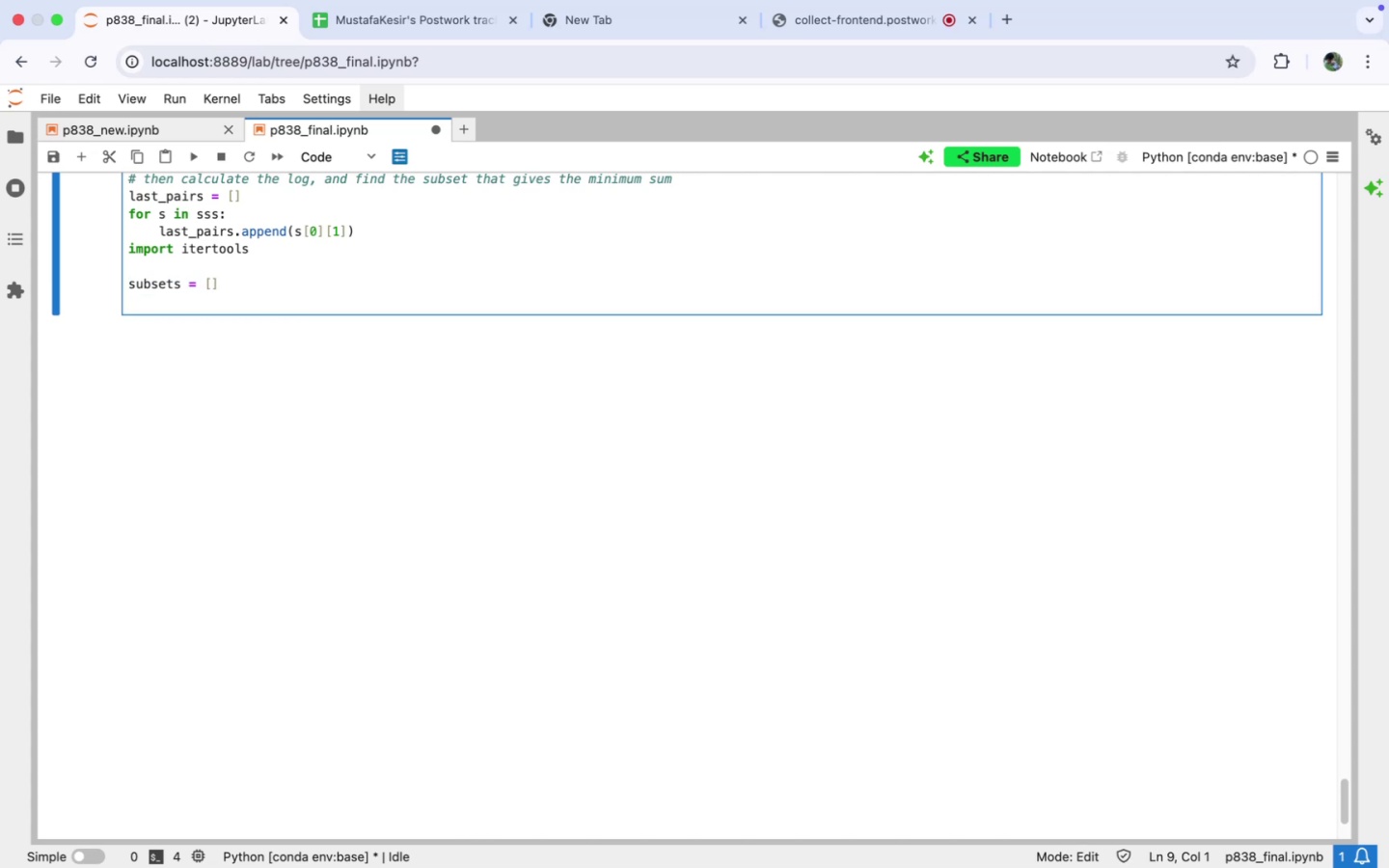 
type(for r in range)
 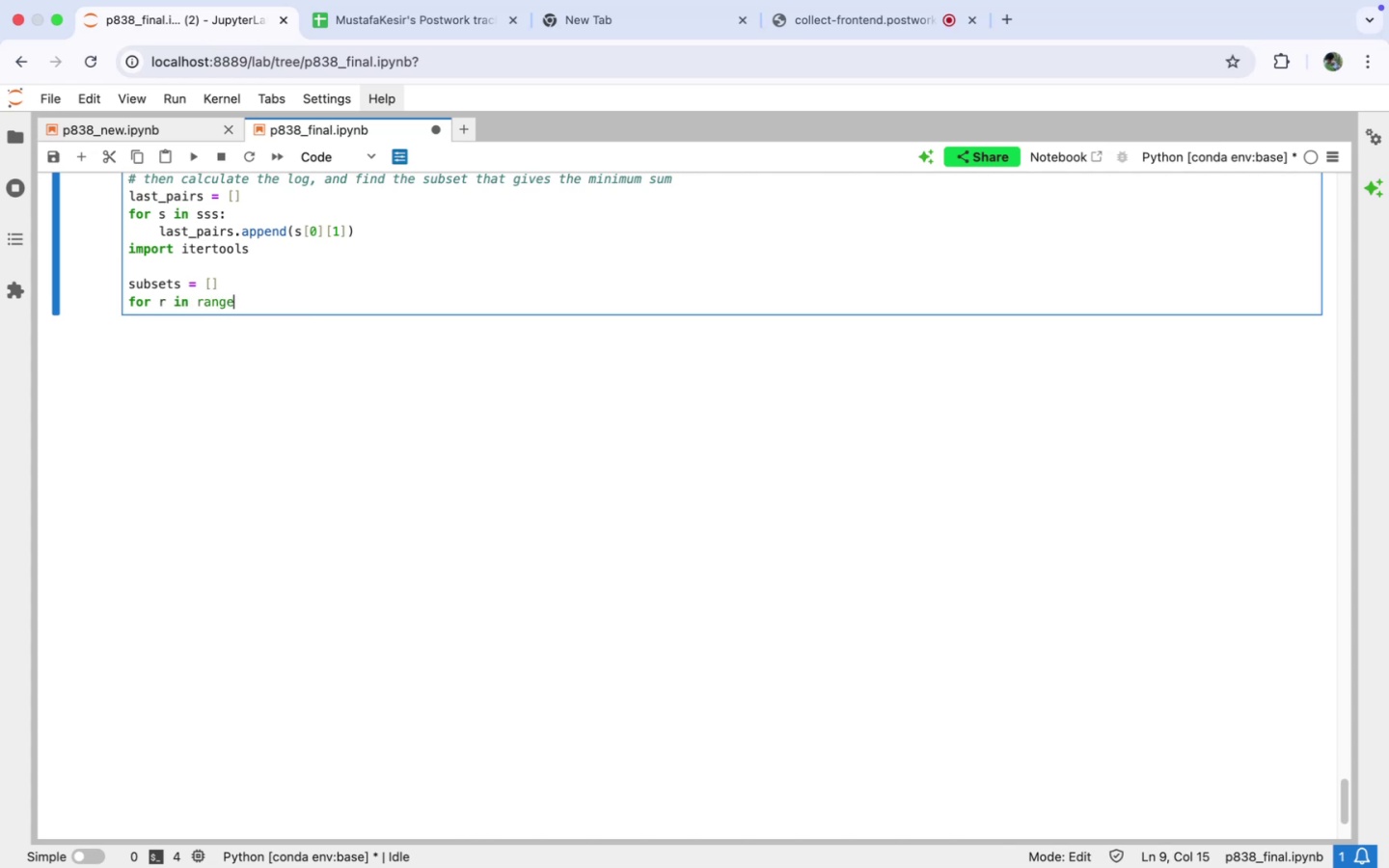 
type((0, len(rem)
key(Tab)
 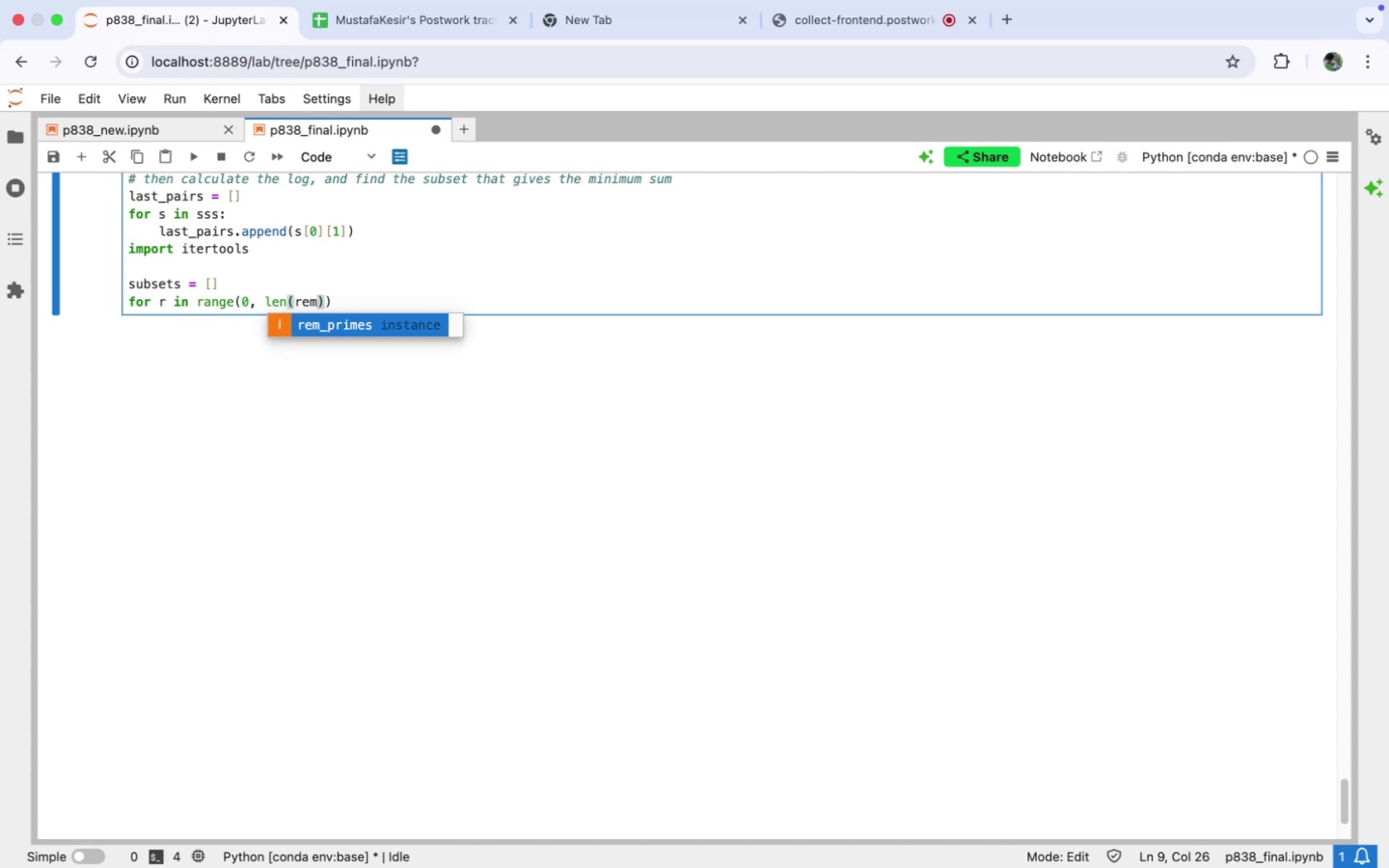 
key(Enter)
 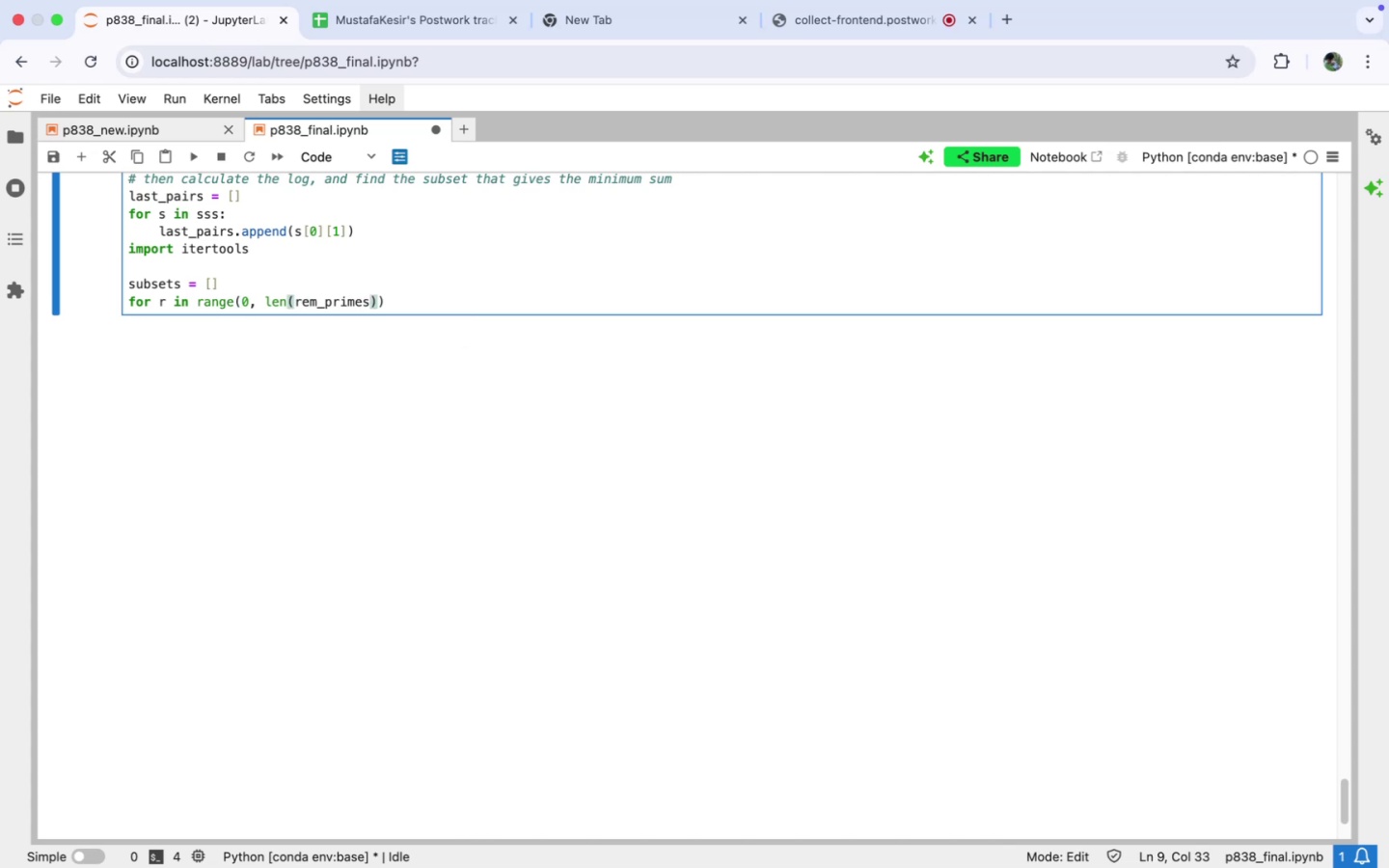 
key(ArrowRight)
 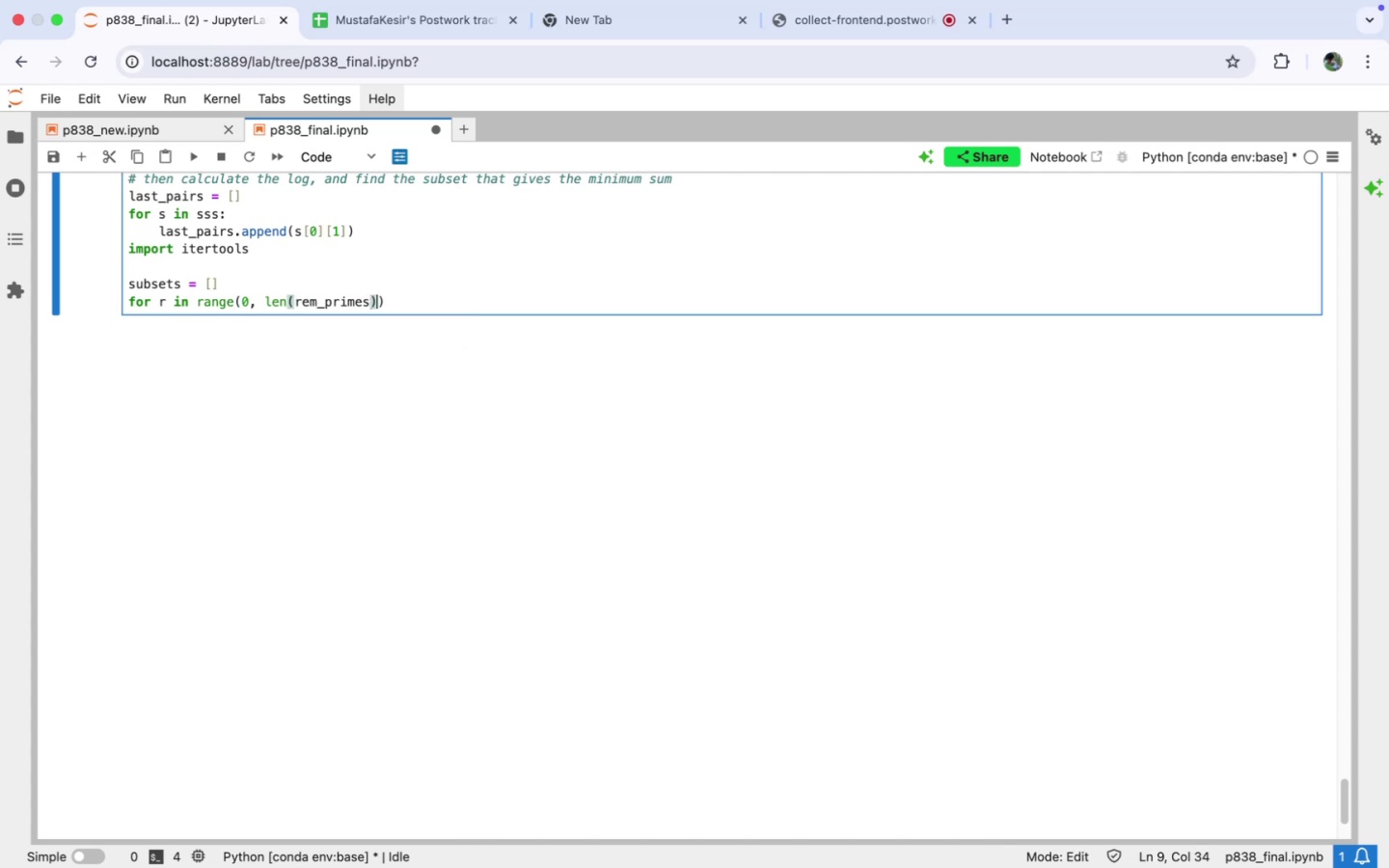 
key(Space)
 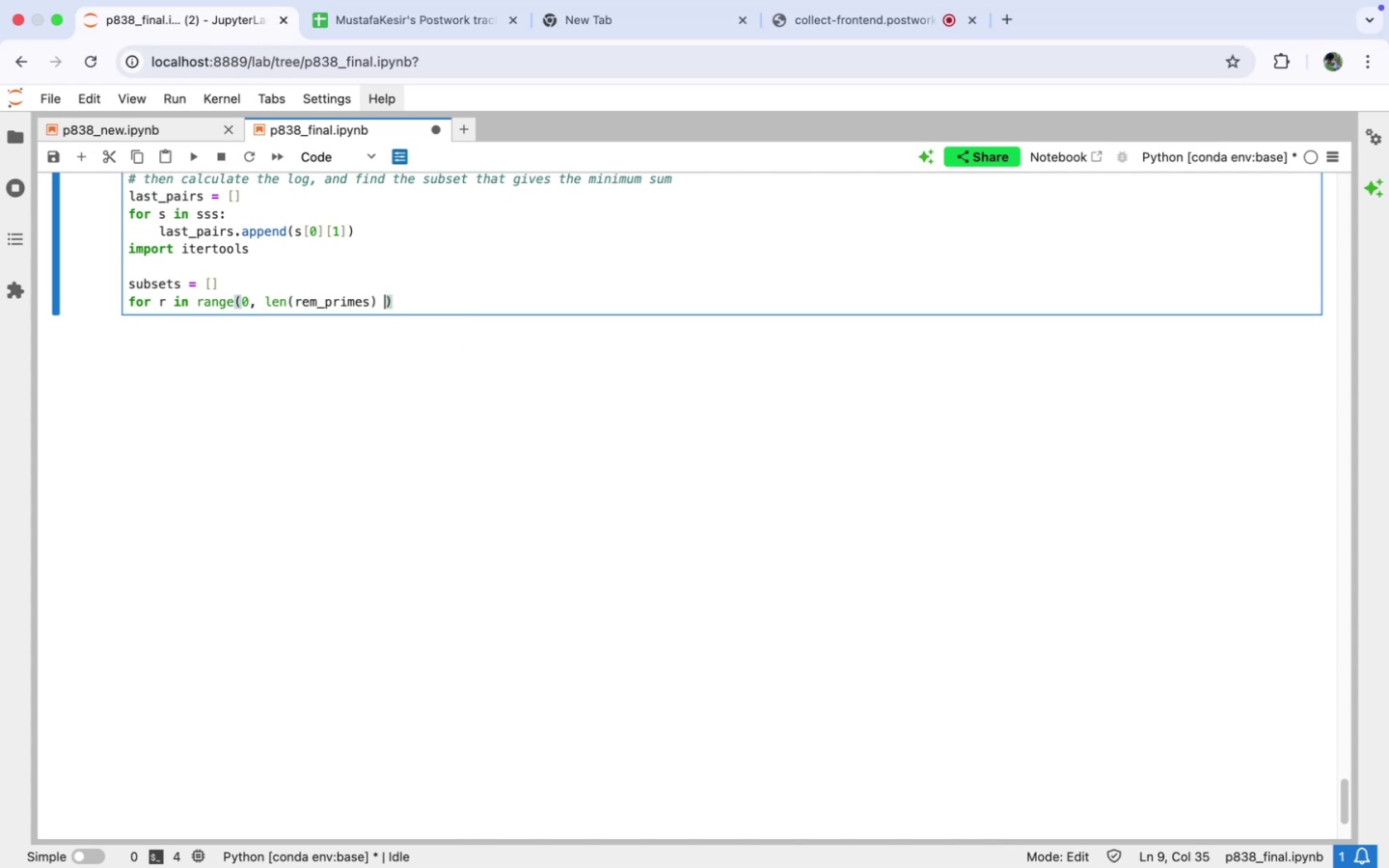 
key(Shift+ShiftLeft)
 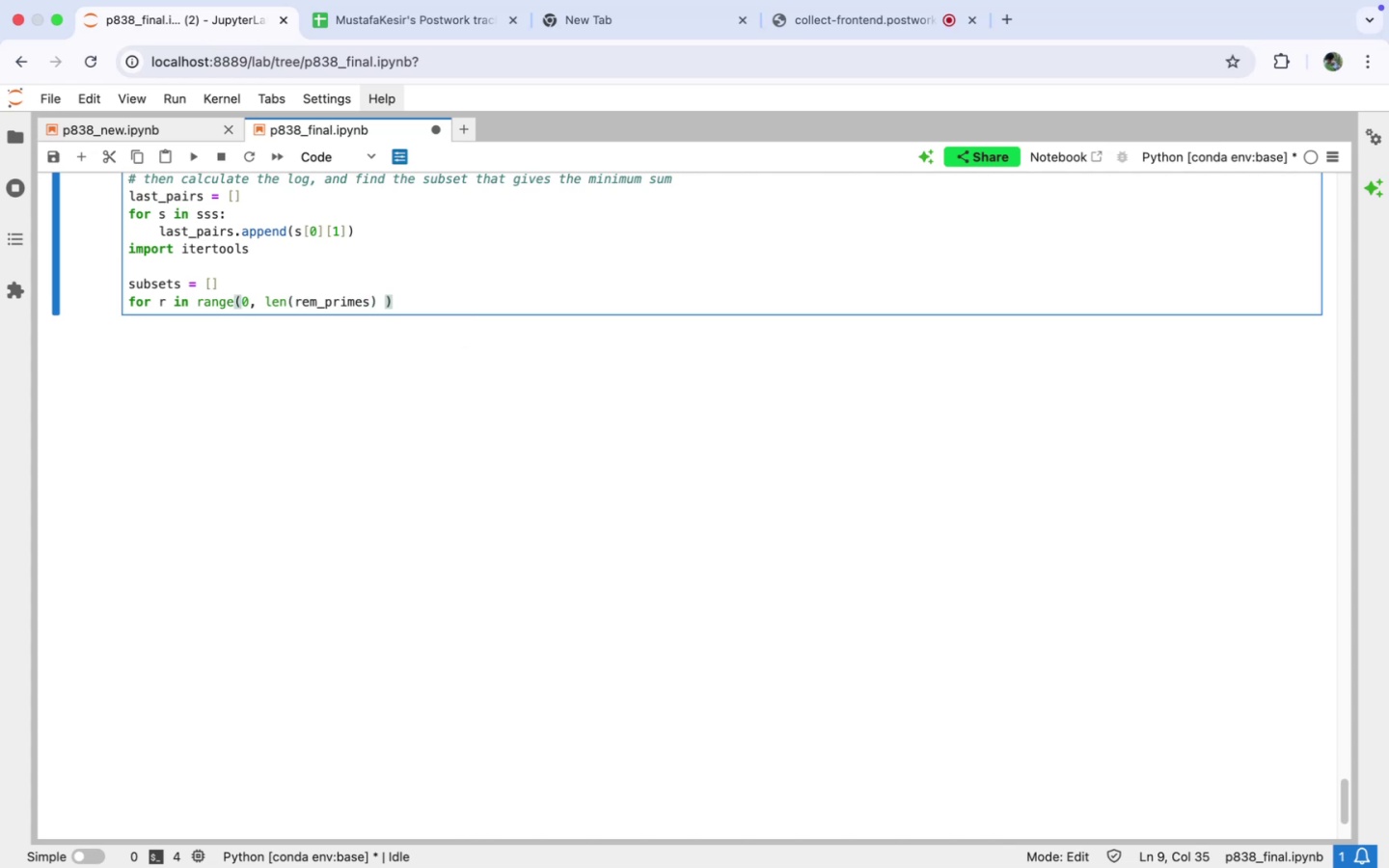 
key(Shift+Equal)
 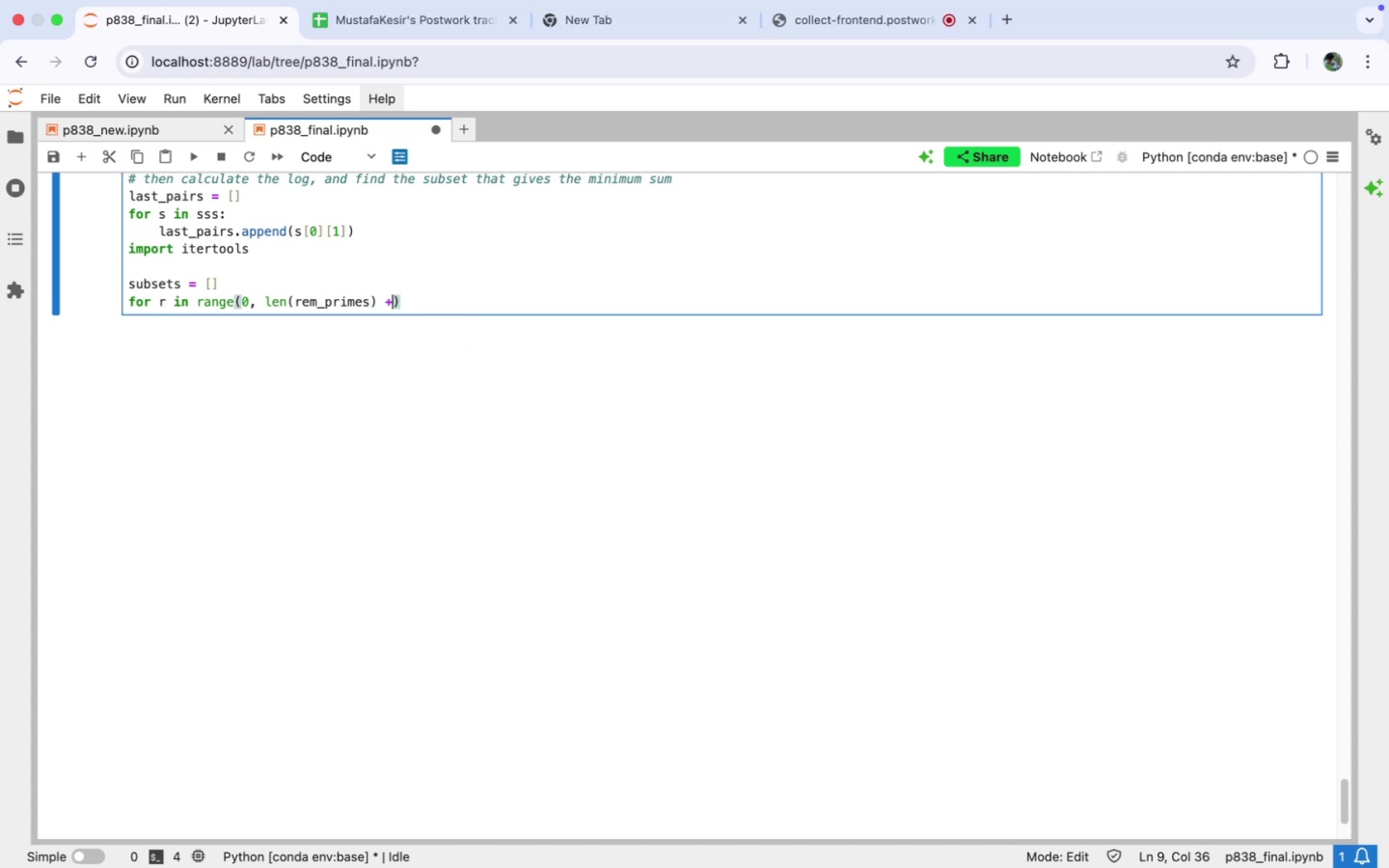 
key(1)
 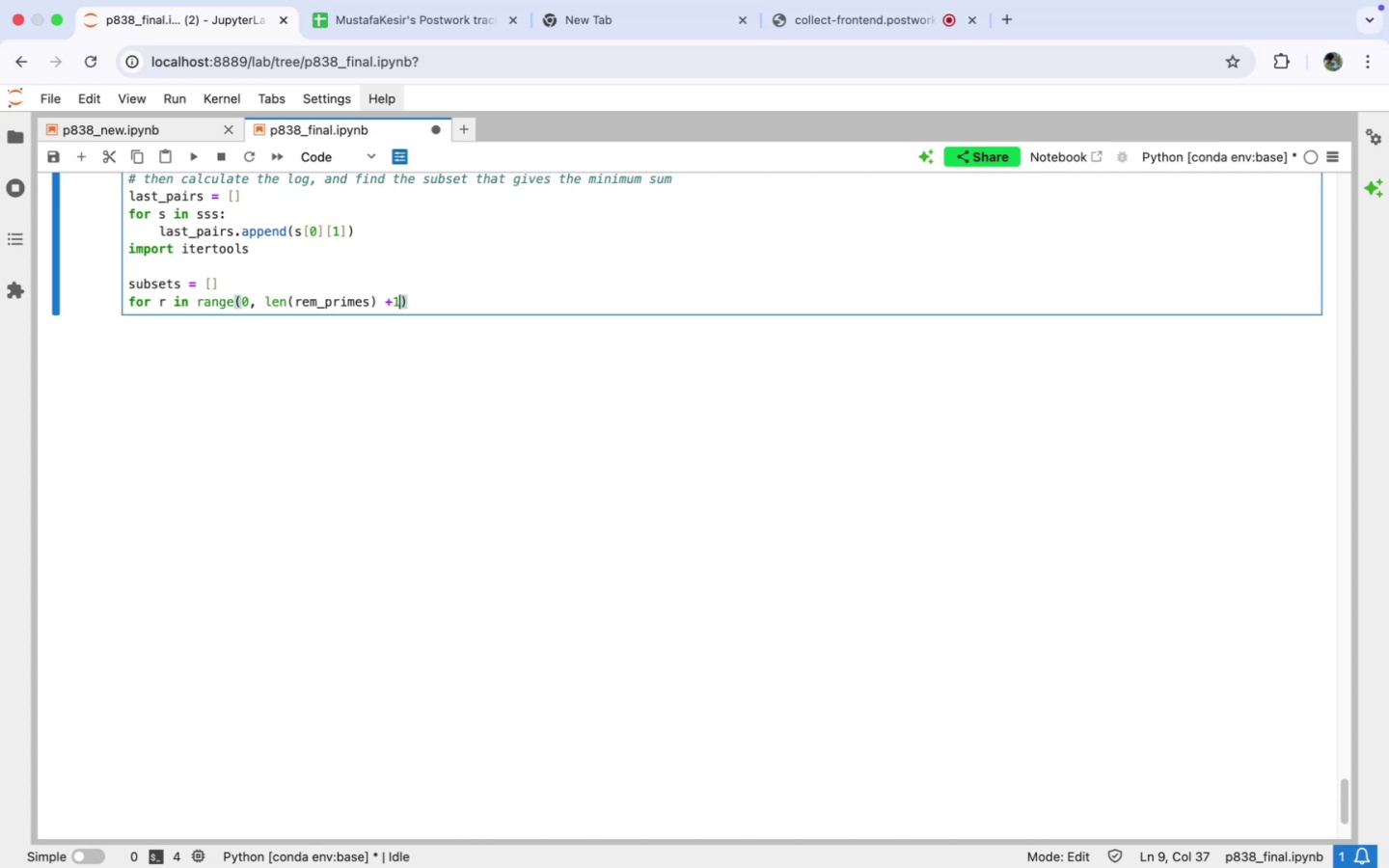 
key(ArrowRight)
 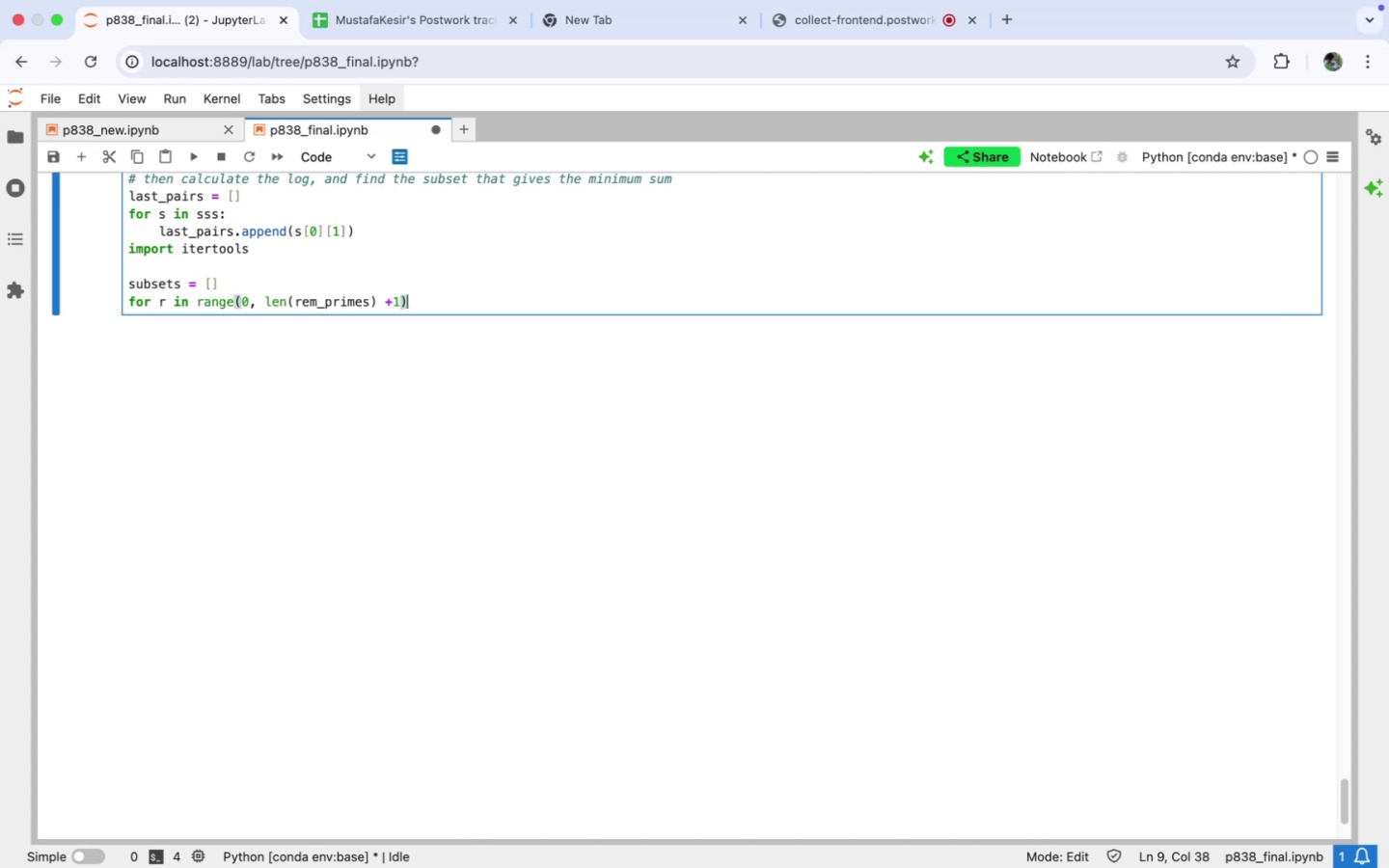 
key(Shift+Semicolon)
 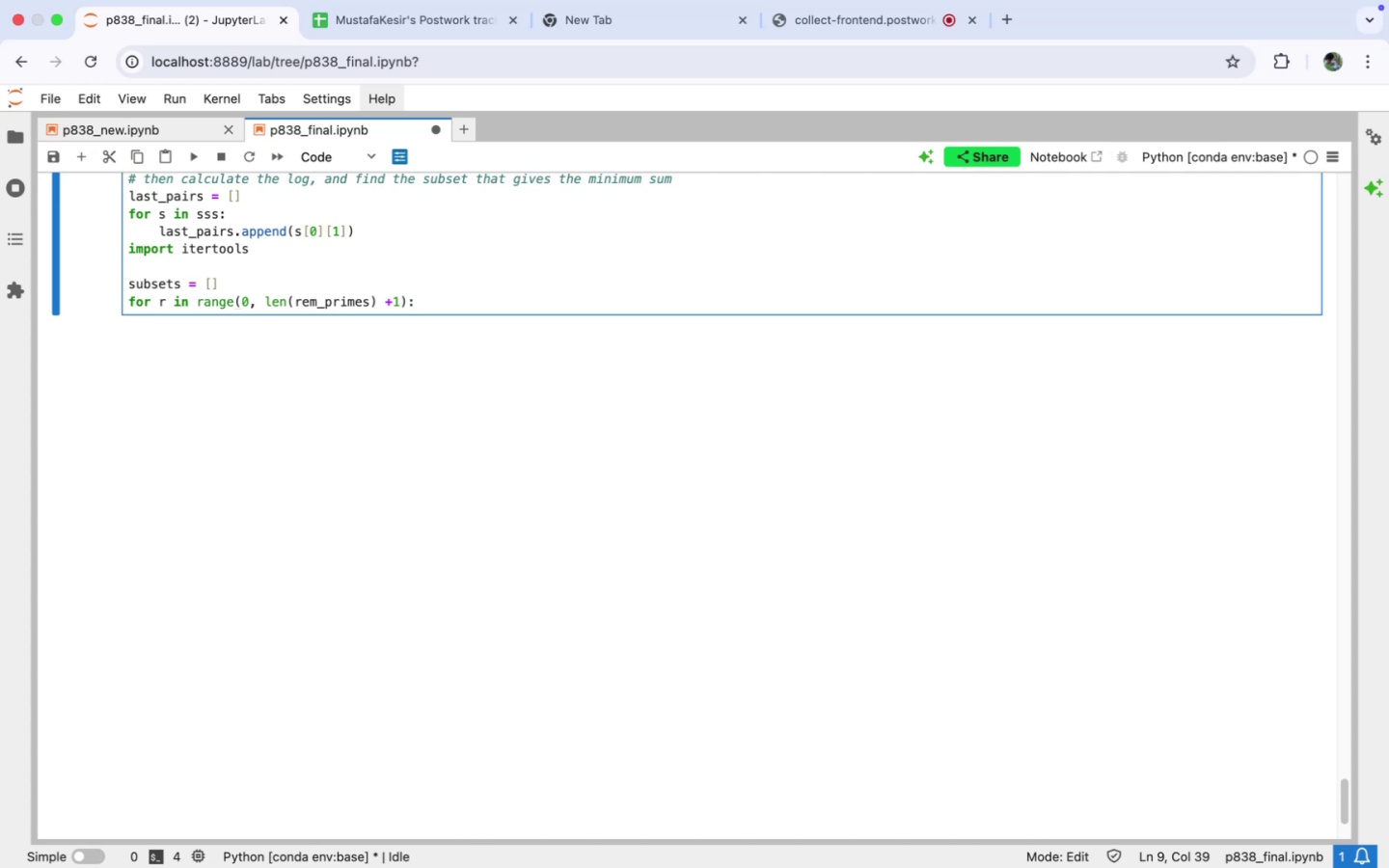 
key(Enter)
 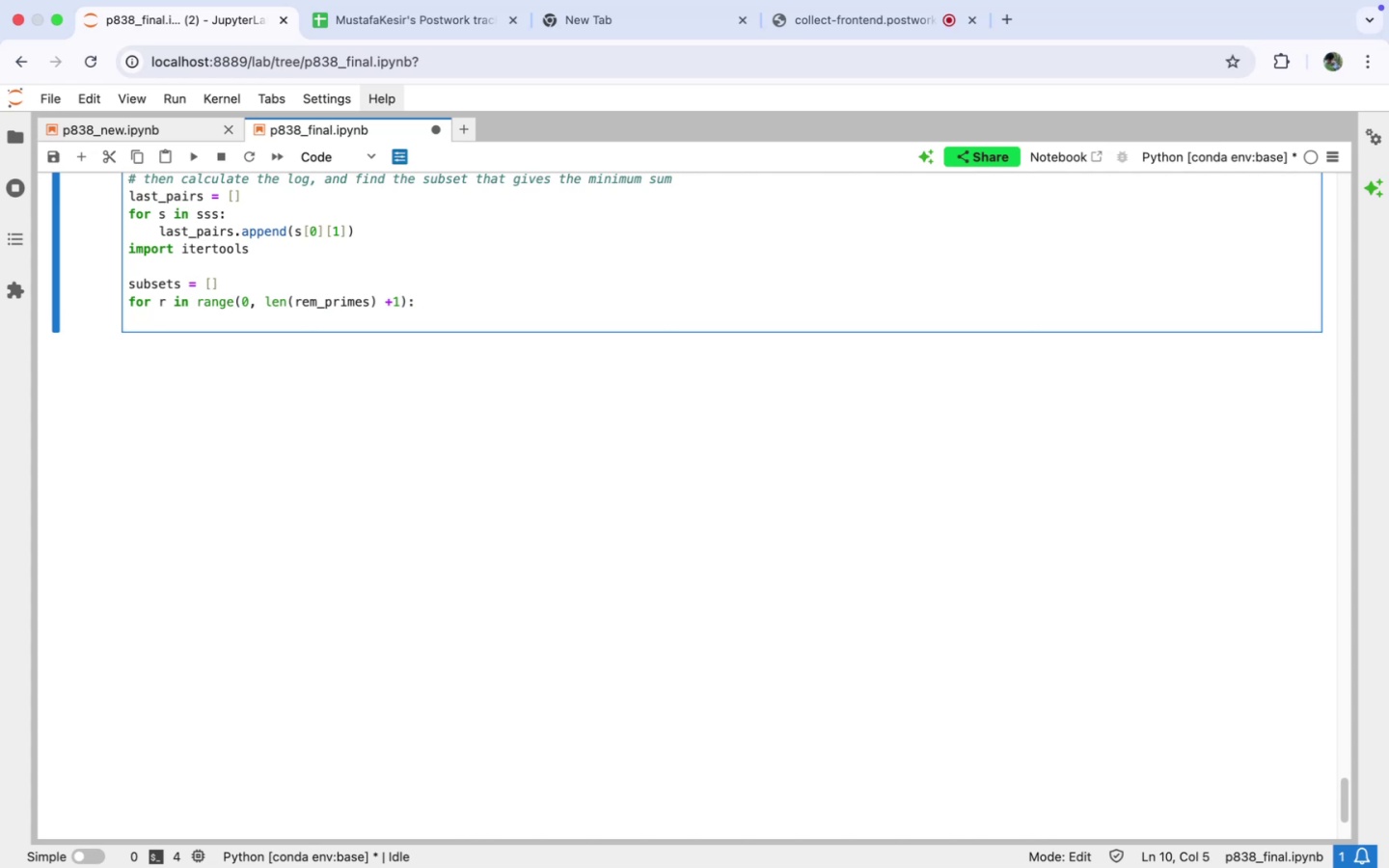 
type(for combo in itertools.combinations(premiers, r)
 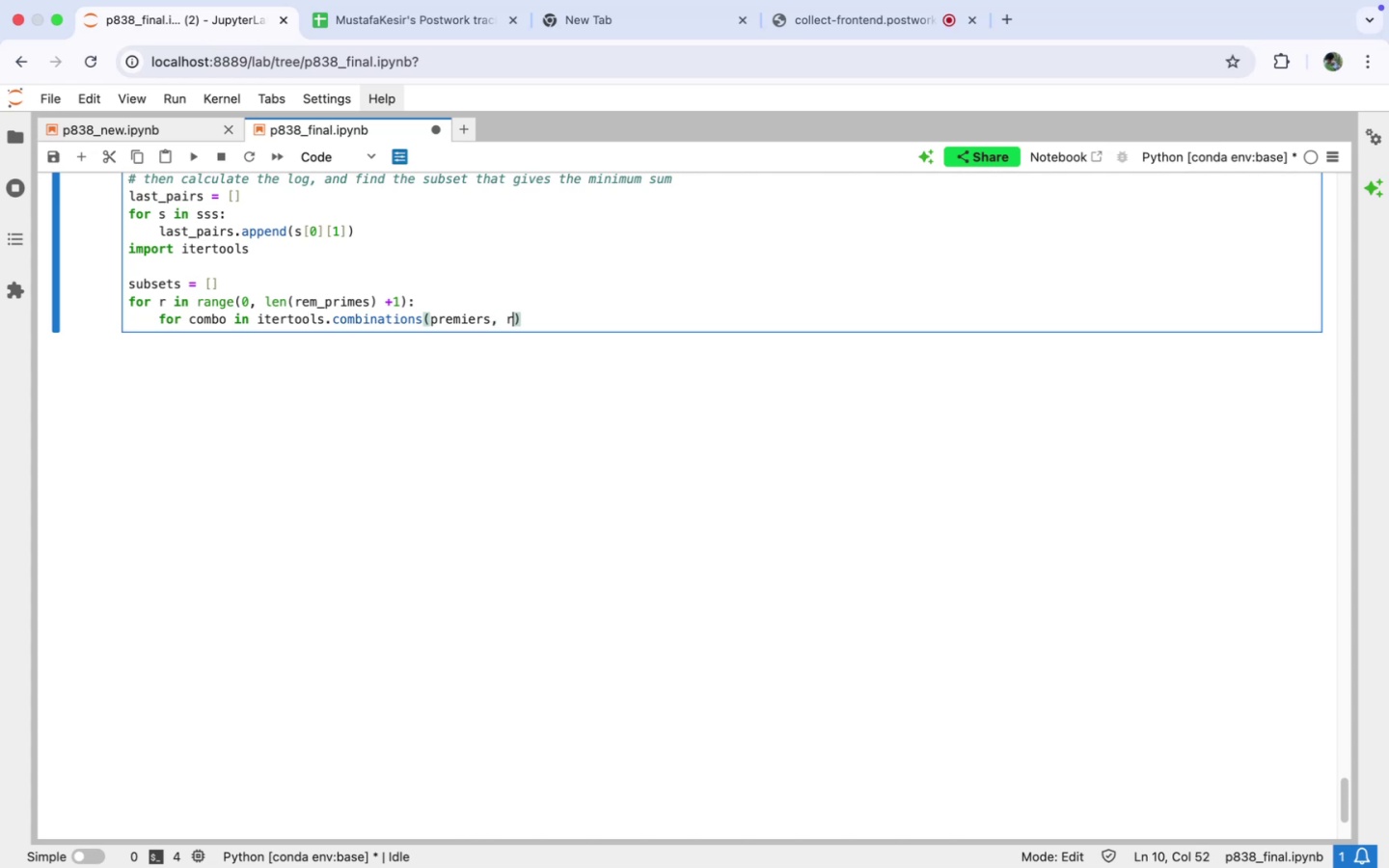 
key(ArrowRight)
 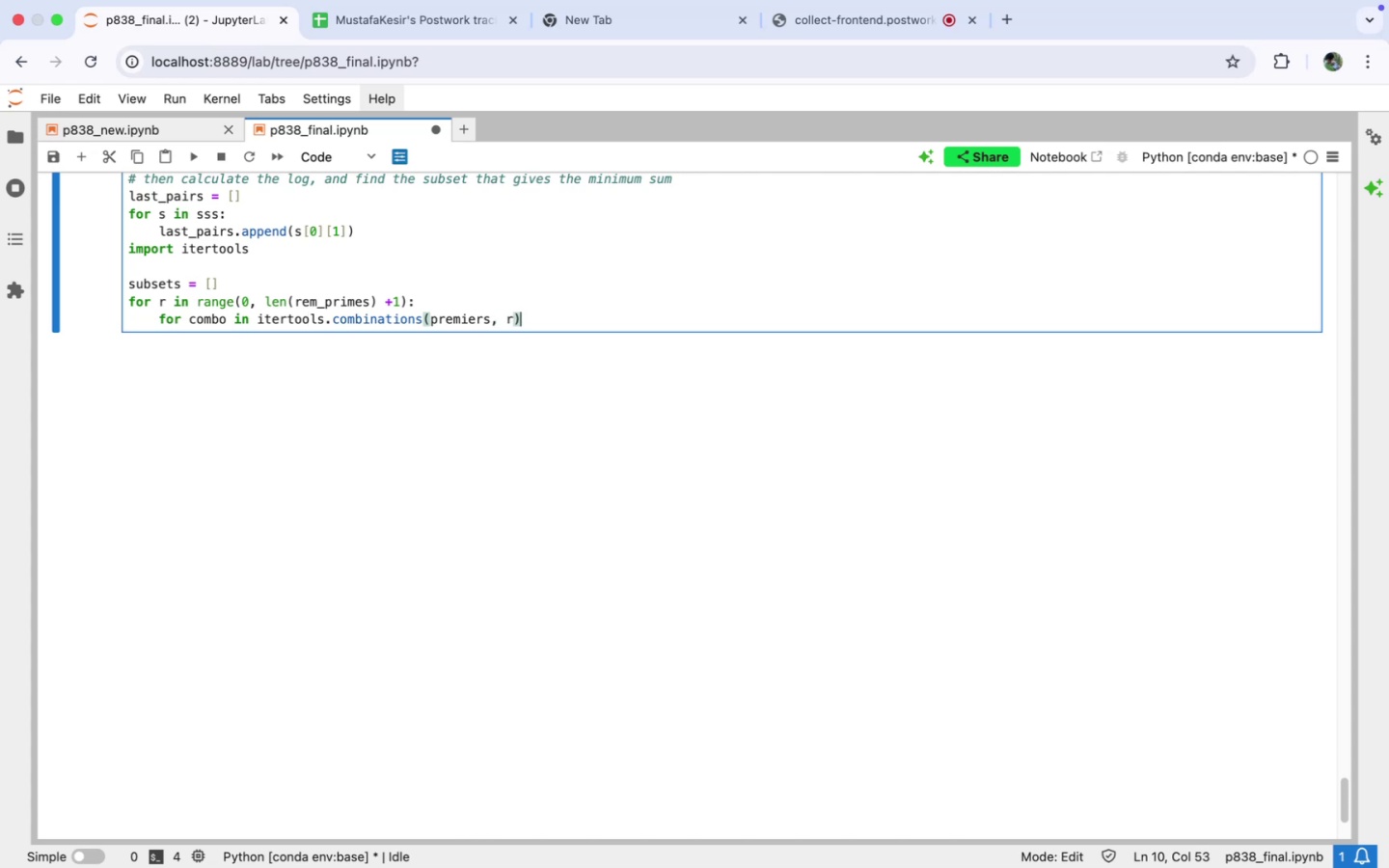 
key(Shift+Semicolon)
 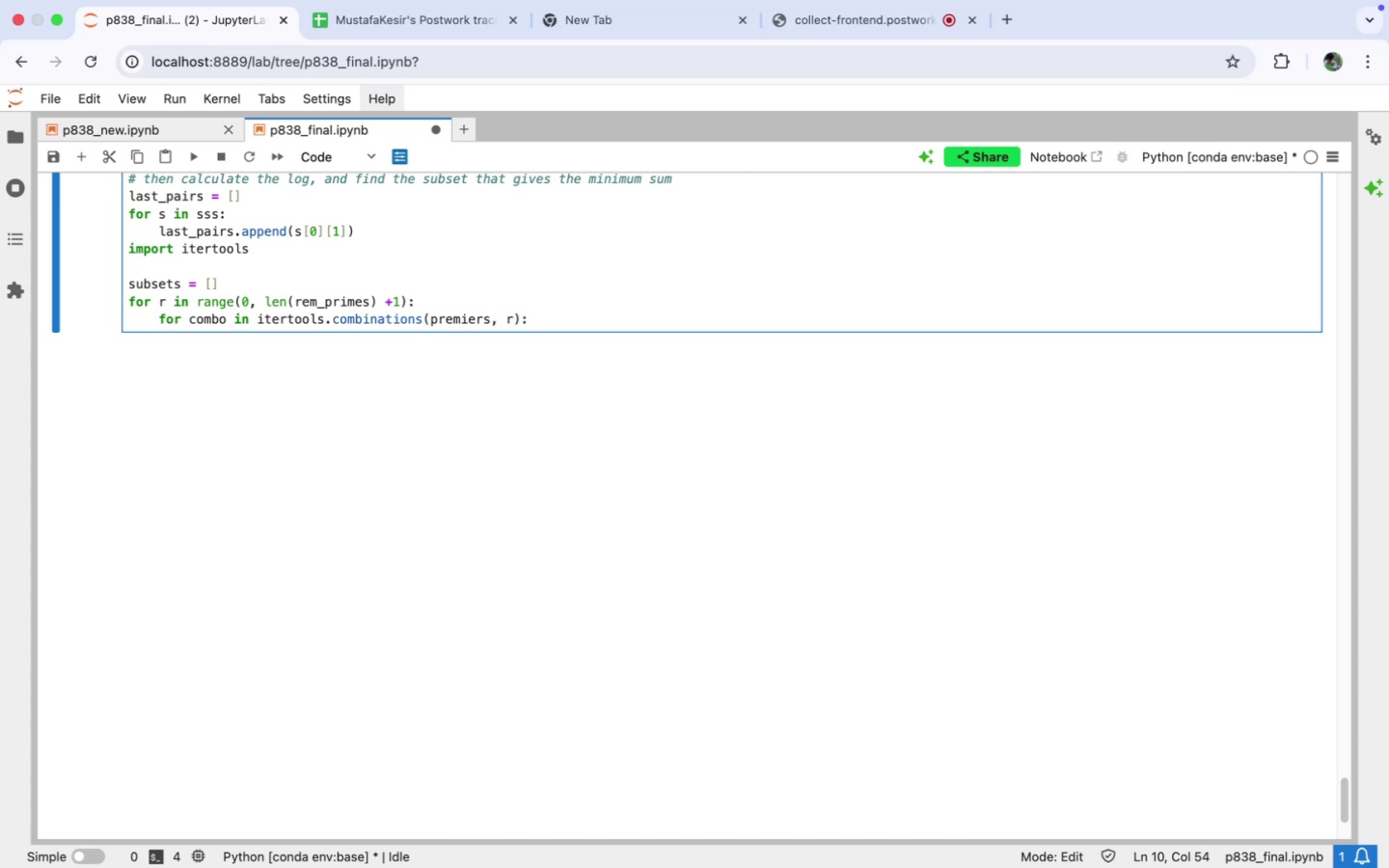 
key(Enter)
 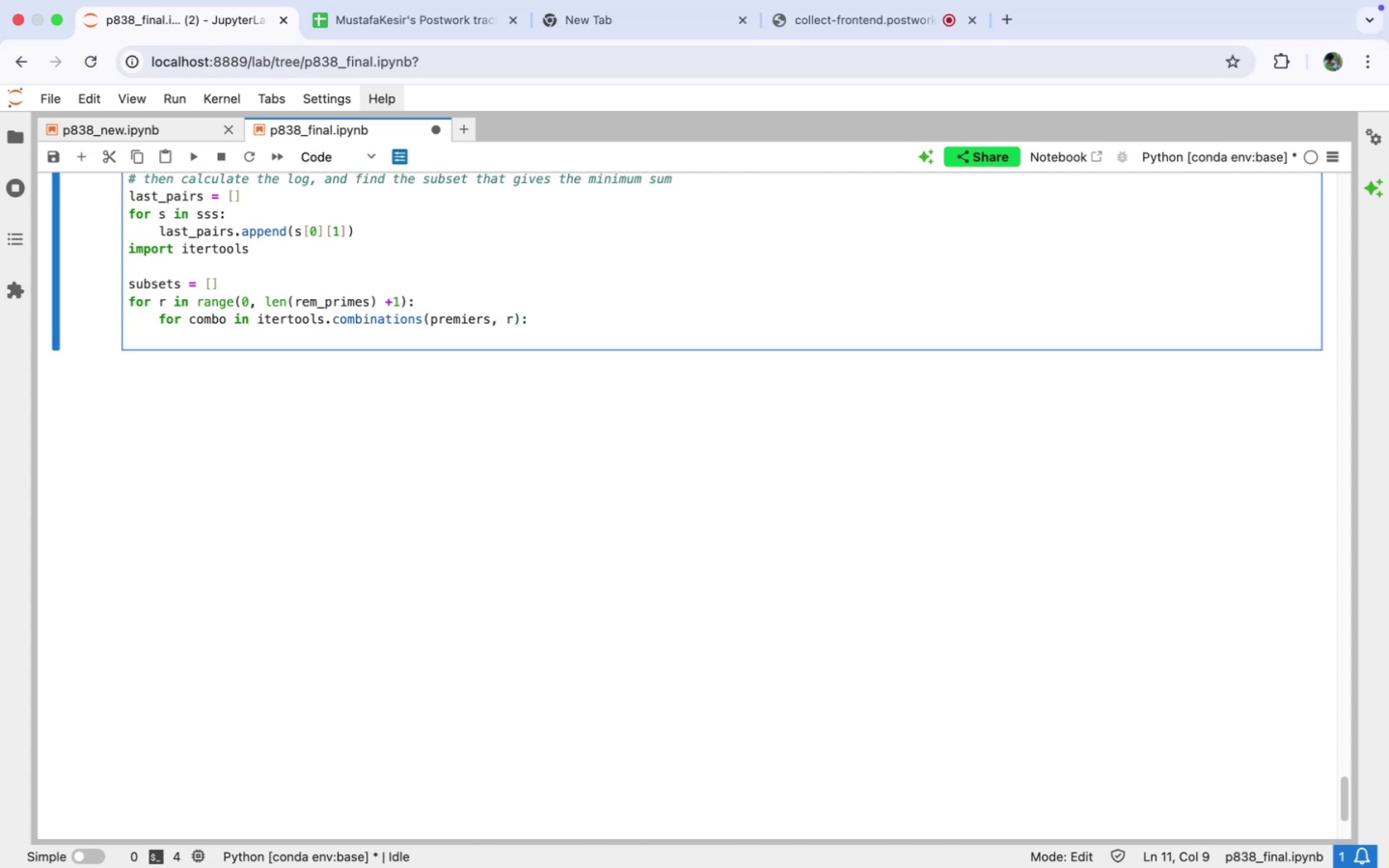 
type(subsets.append(set(combo)
 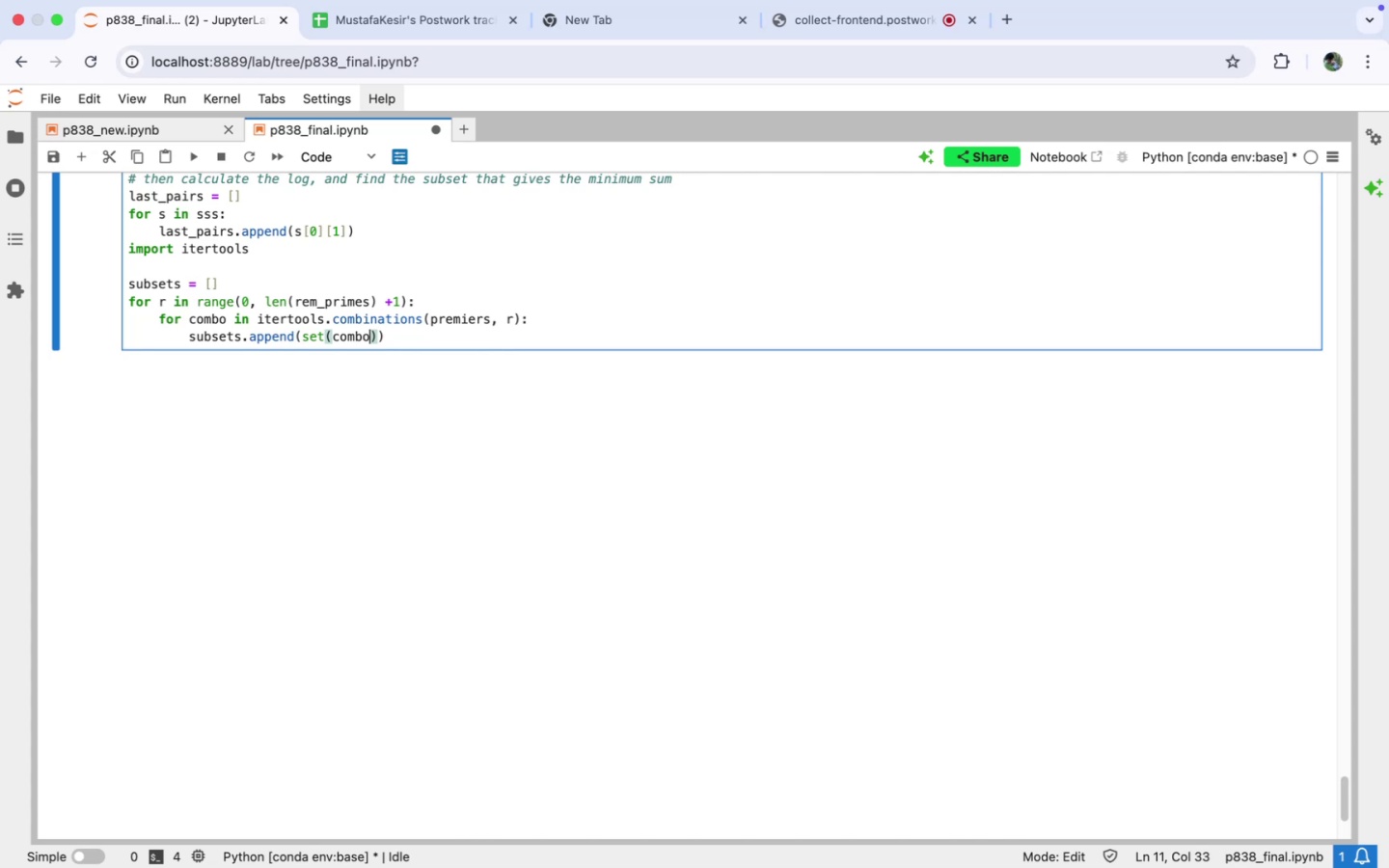 
key(ArrowDown)
 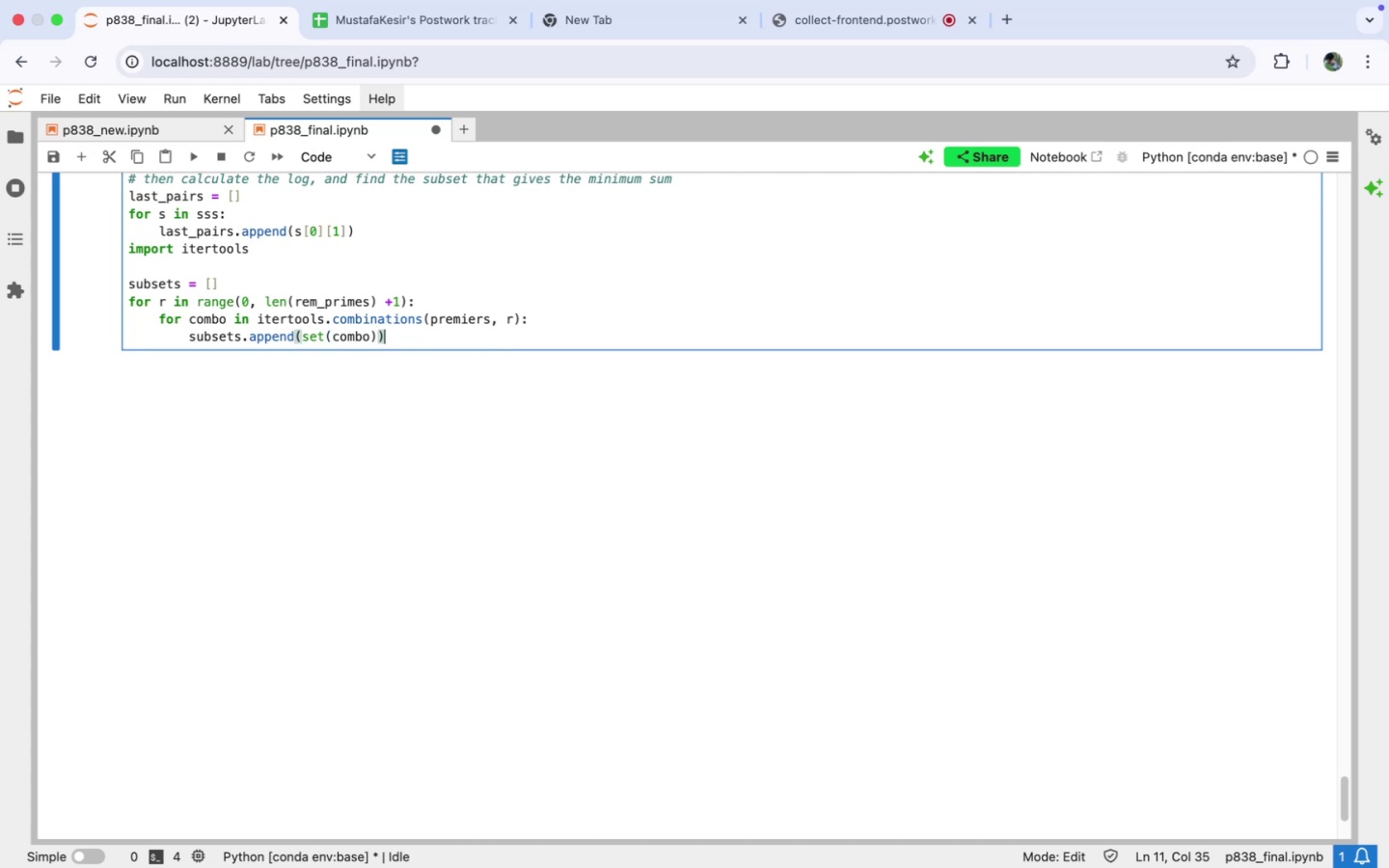 
key(Enter)
 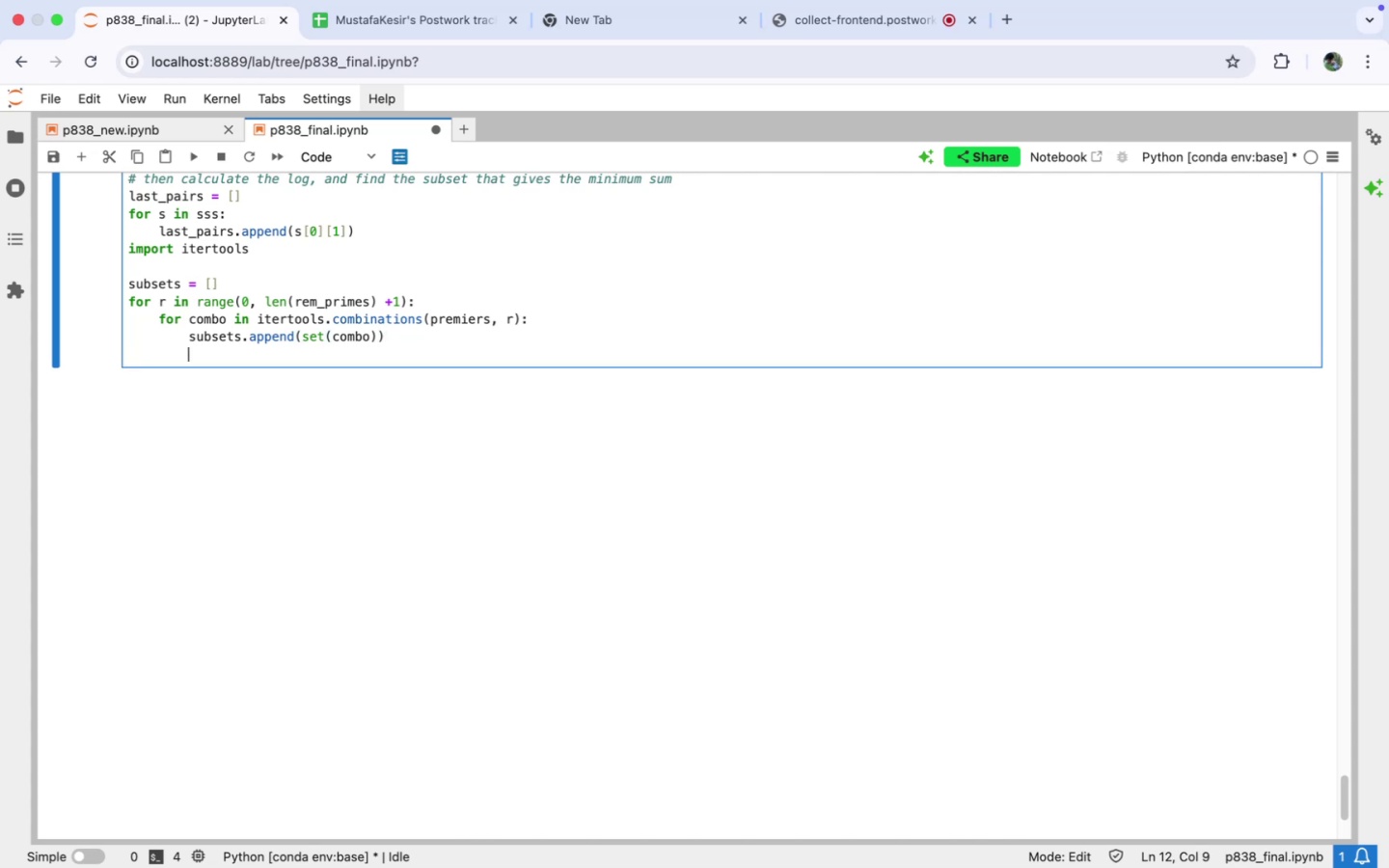 
key(Backspace)
key(Backspace)
type(print(len(sub)
key(Tab)
 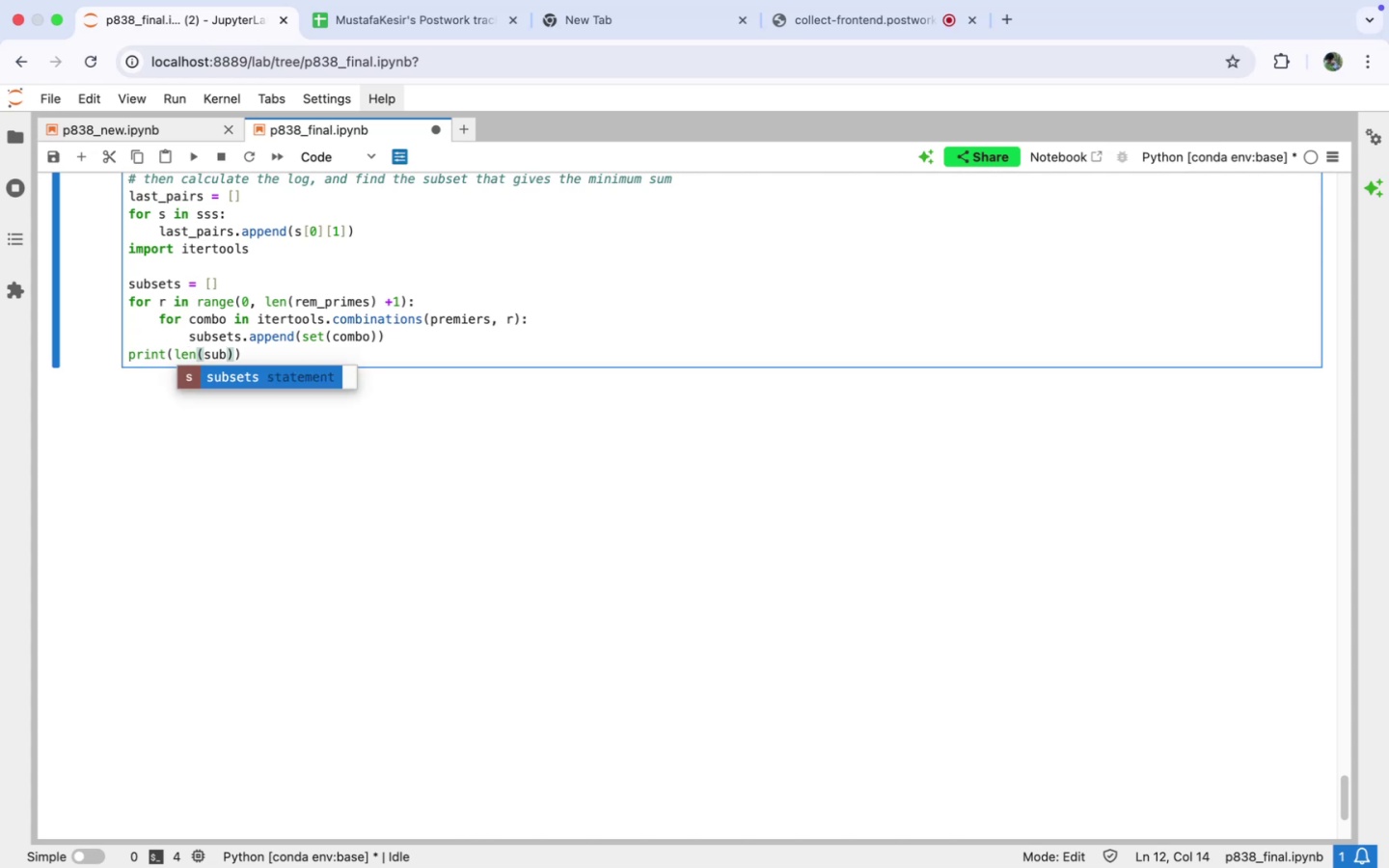 
key(Enter)
 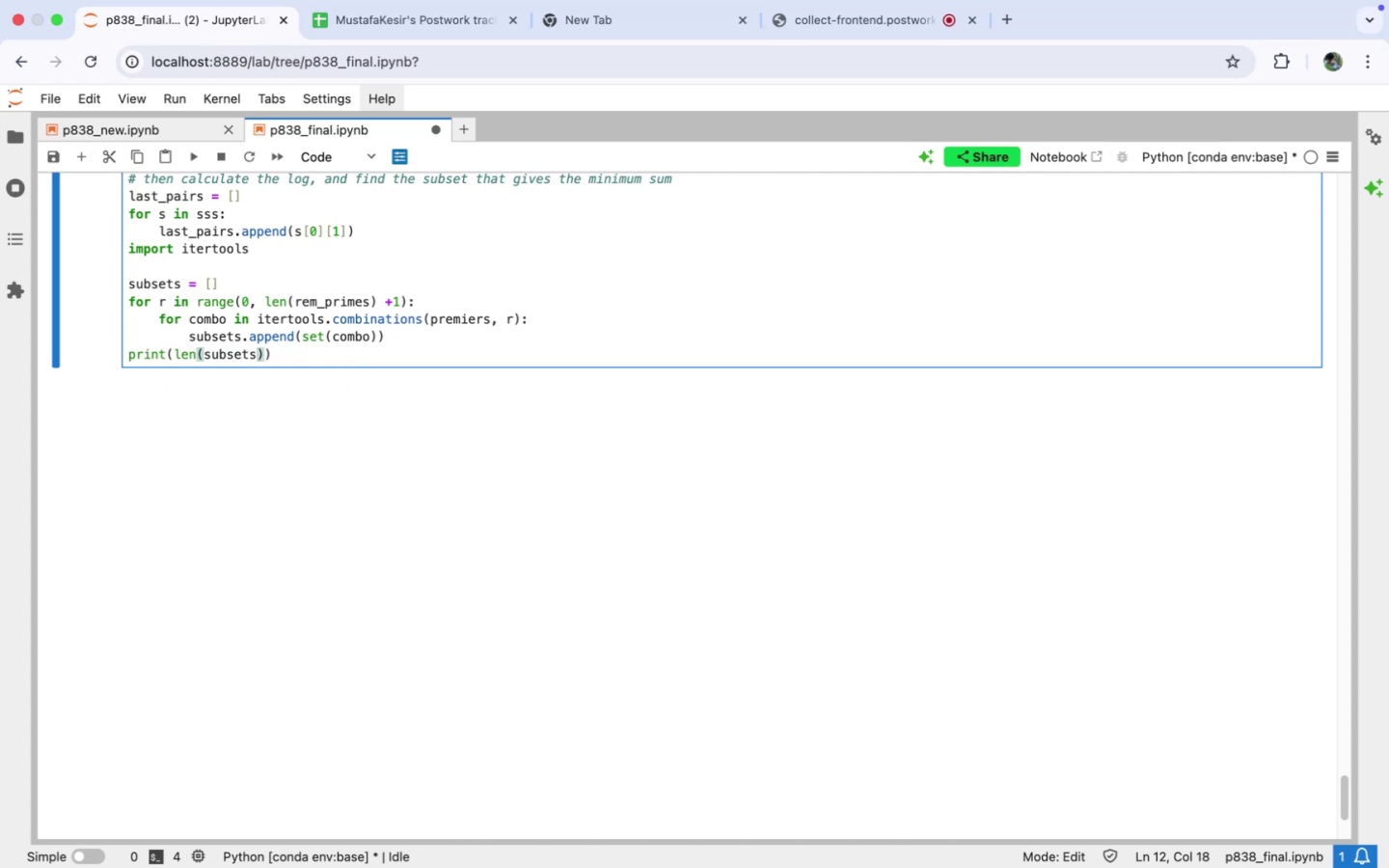 
key(ArrowDown)
 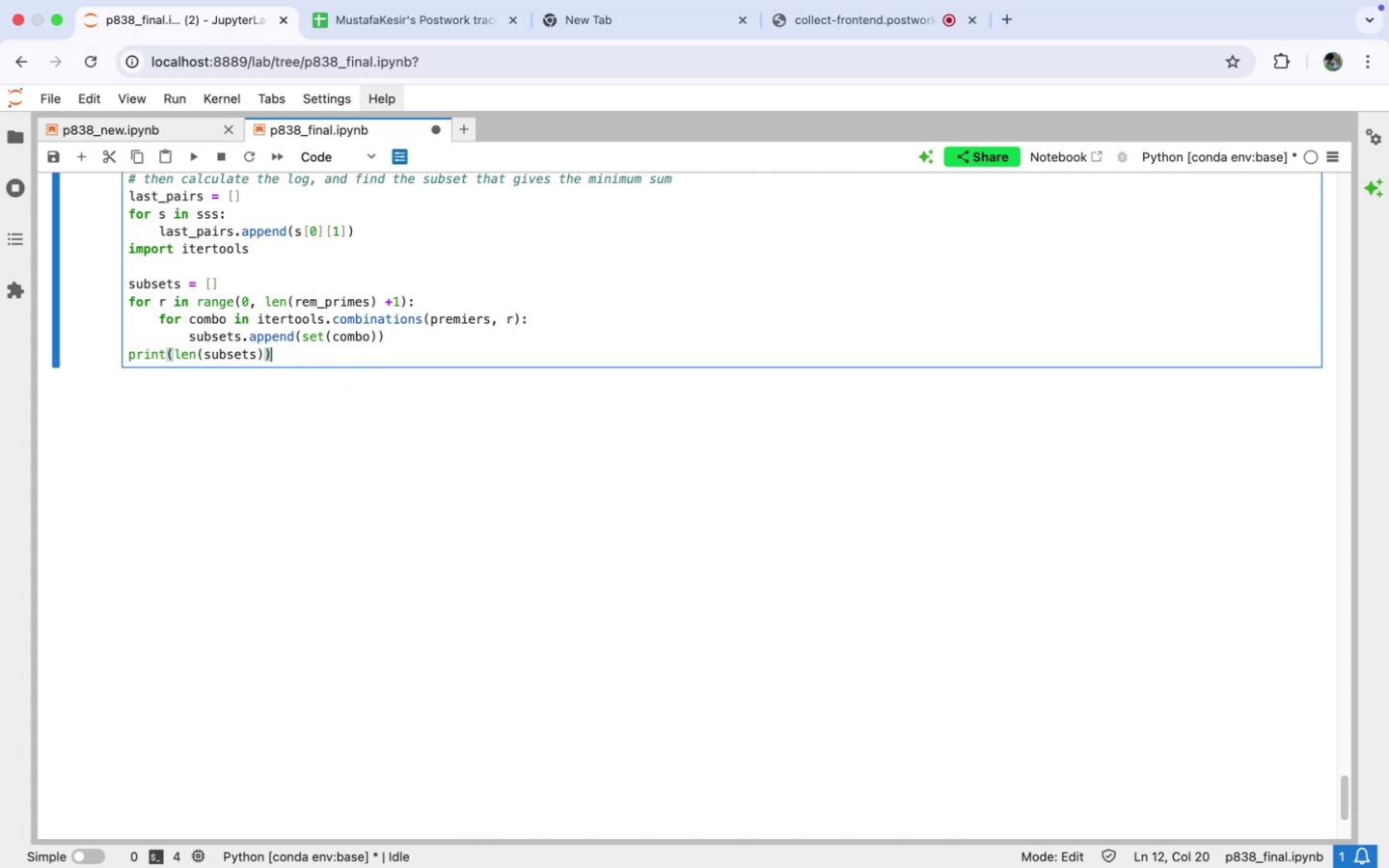 
key(Shift+Enter)
 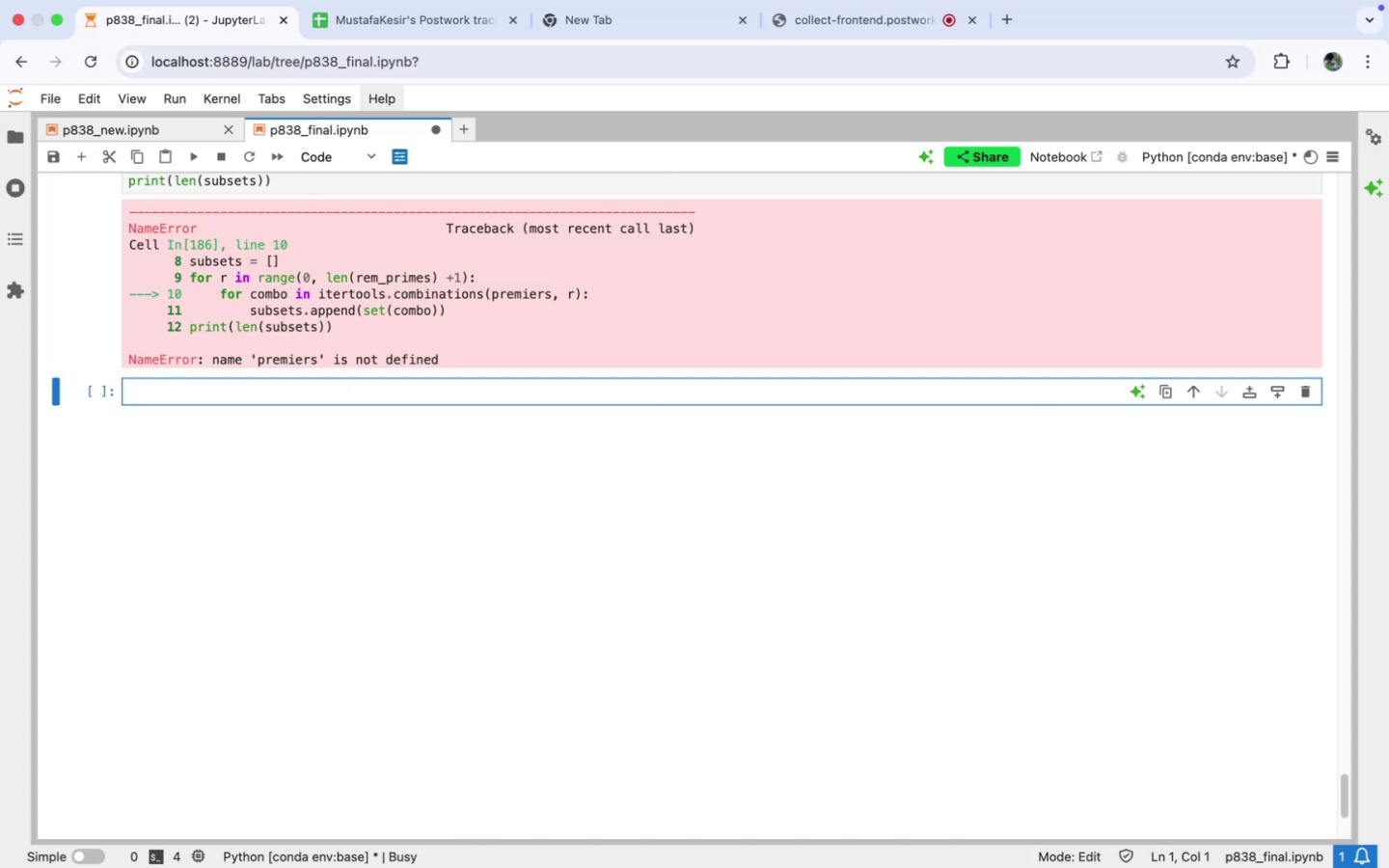 
scroll: coordinate [255, 245], scroll_direction: up, amount: 25.0
 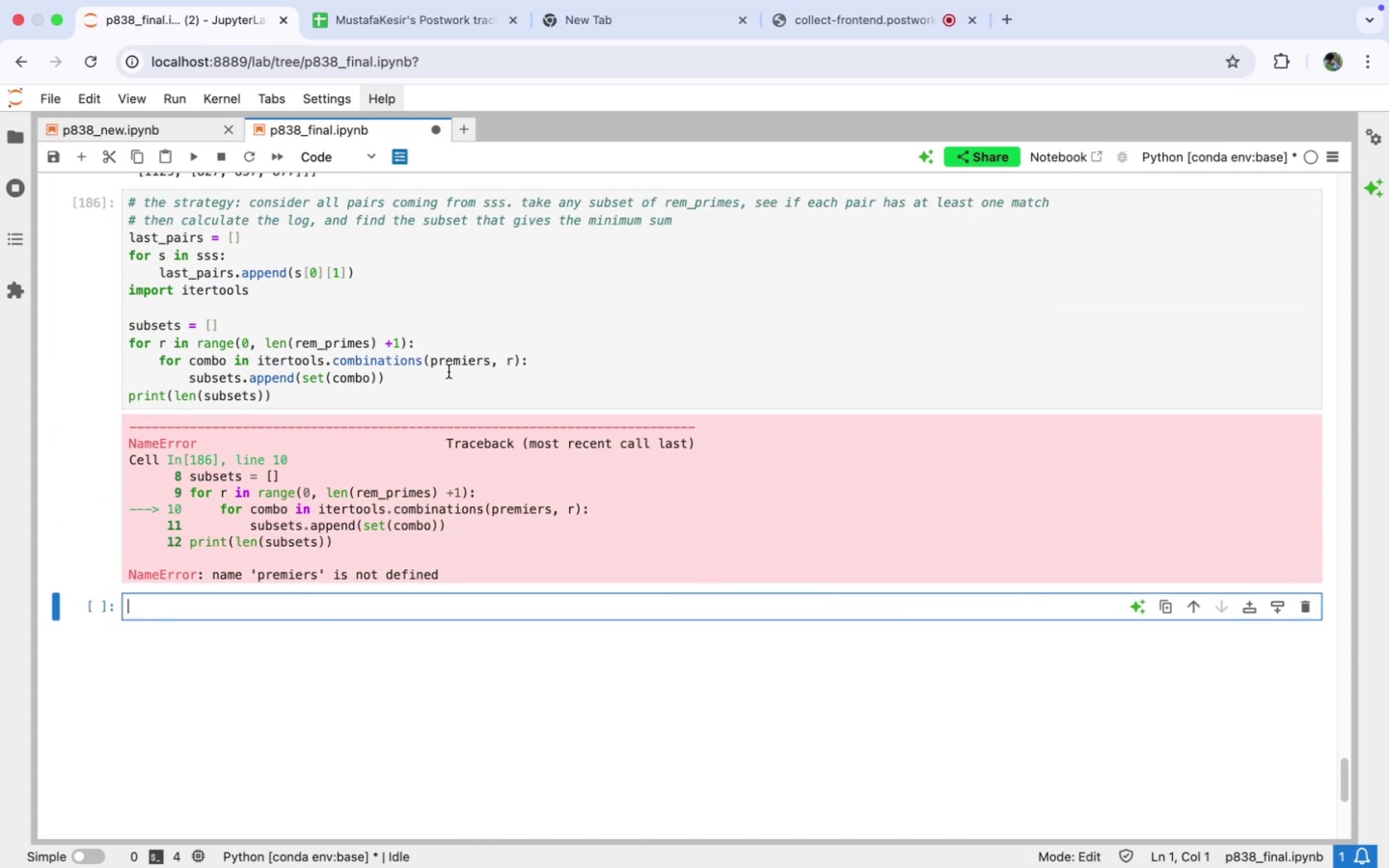 
left_click([475, 344])
 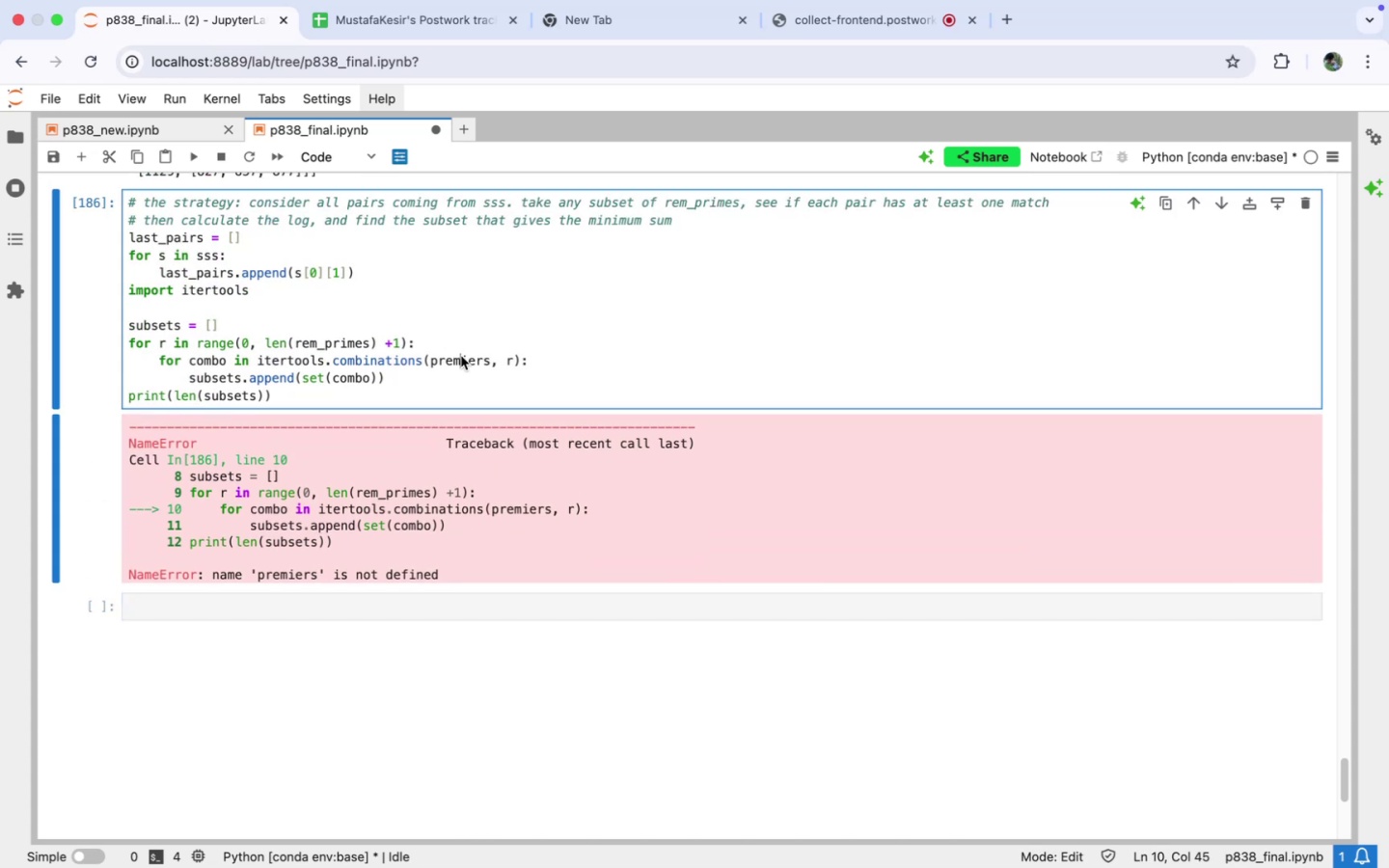 
double_click([461, 356])
 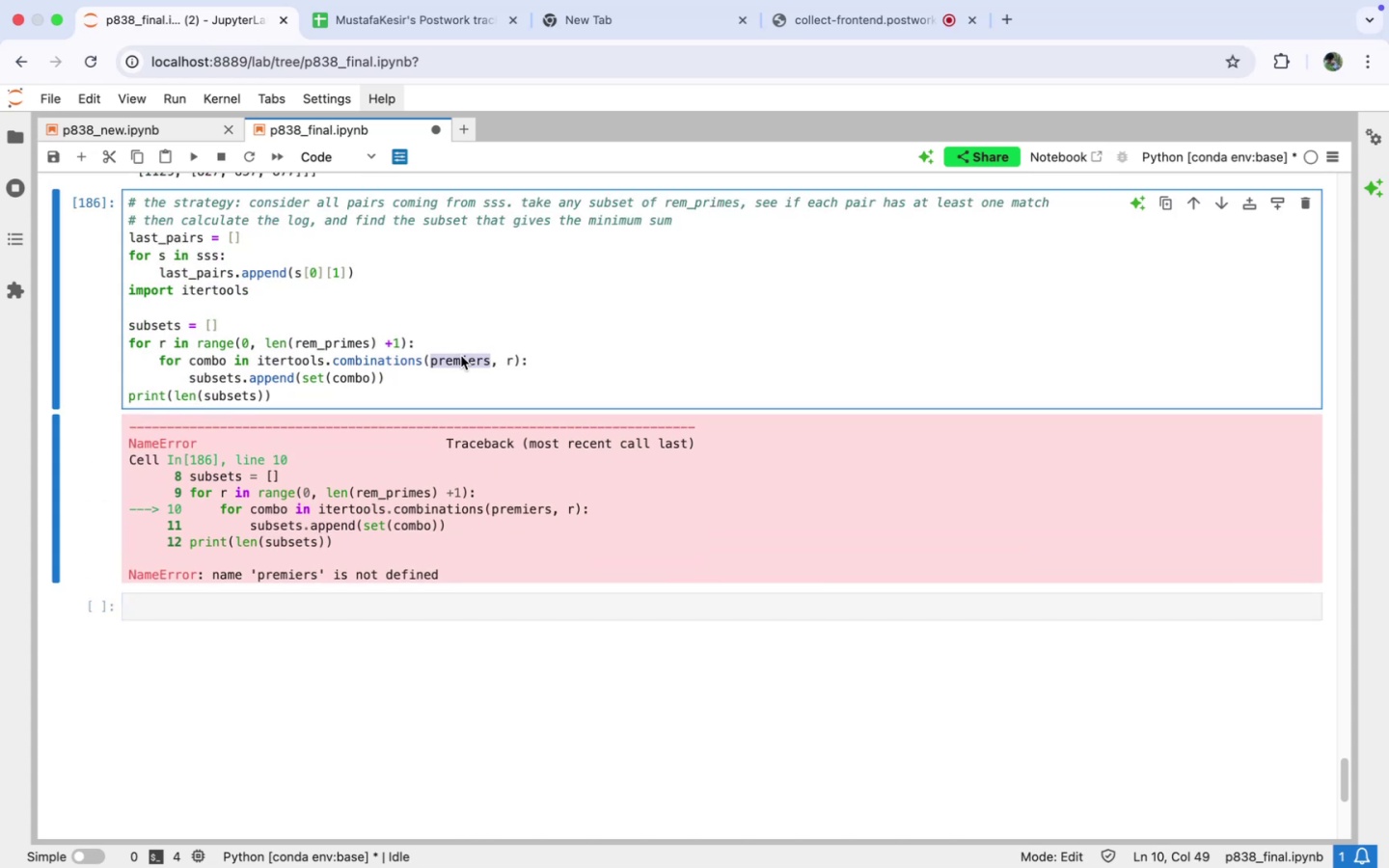 
type(rem)
key(Tab)
 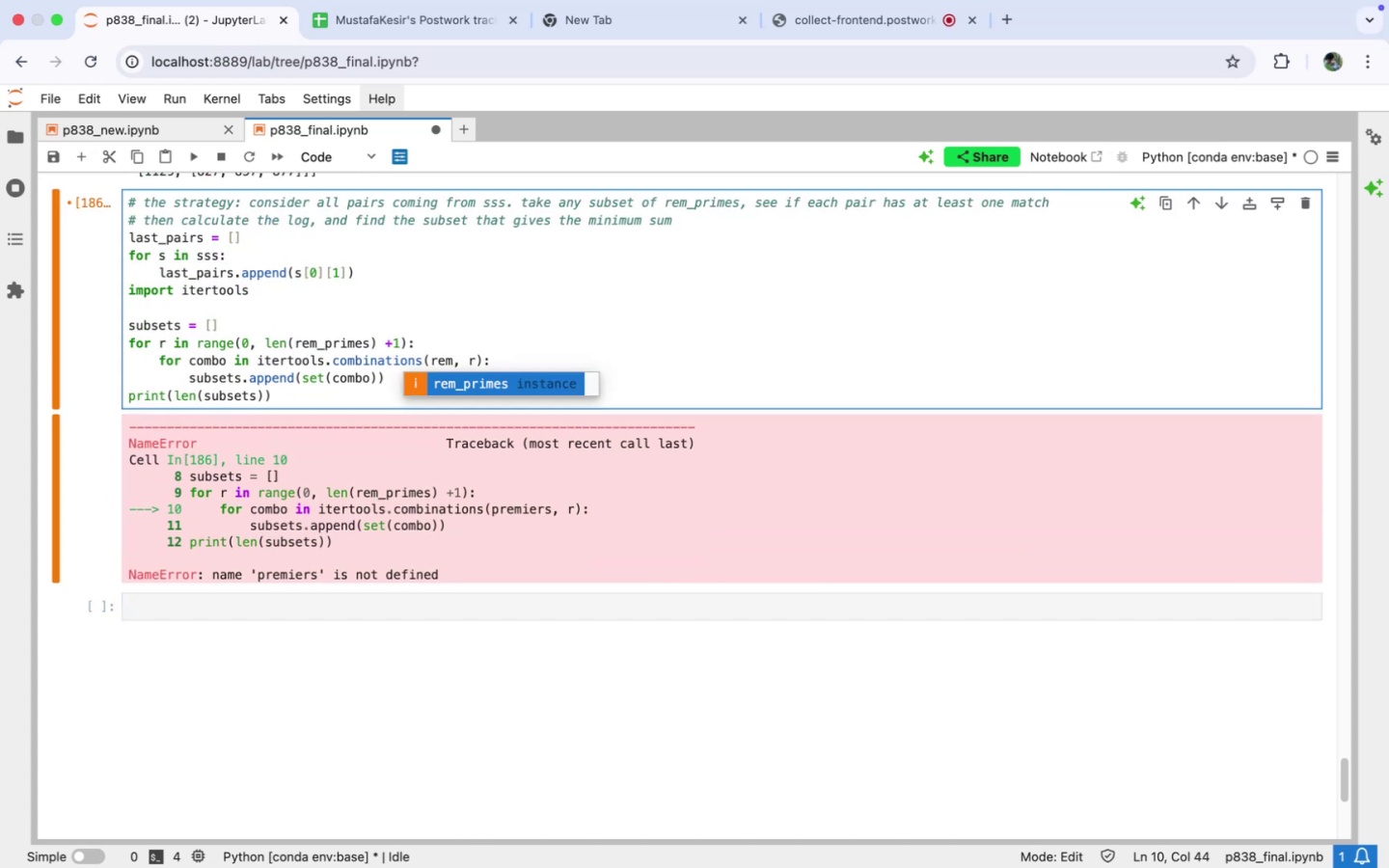 
key(Enter)
 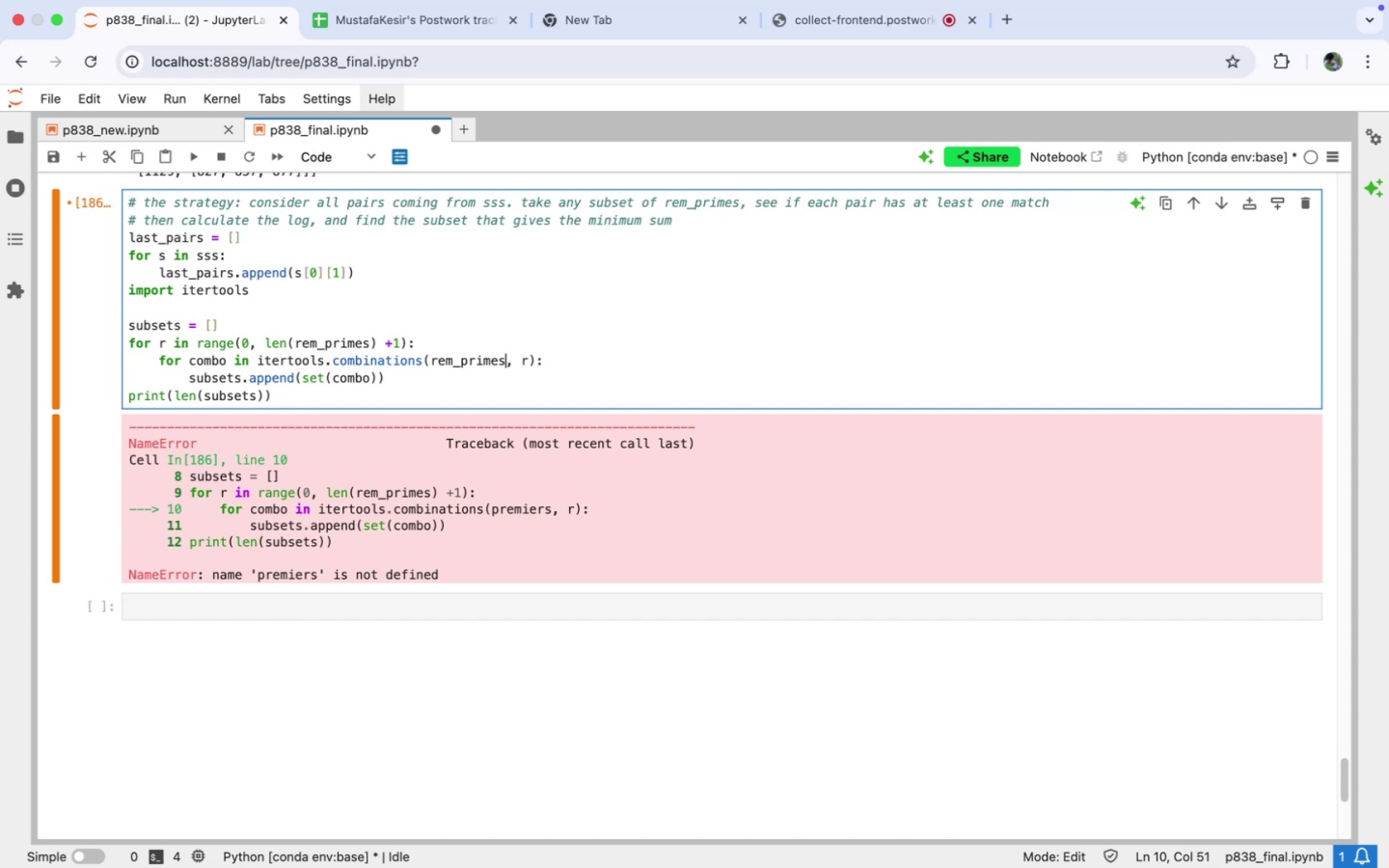 
key(Shift+ShiftLeft)
 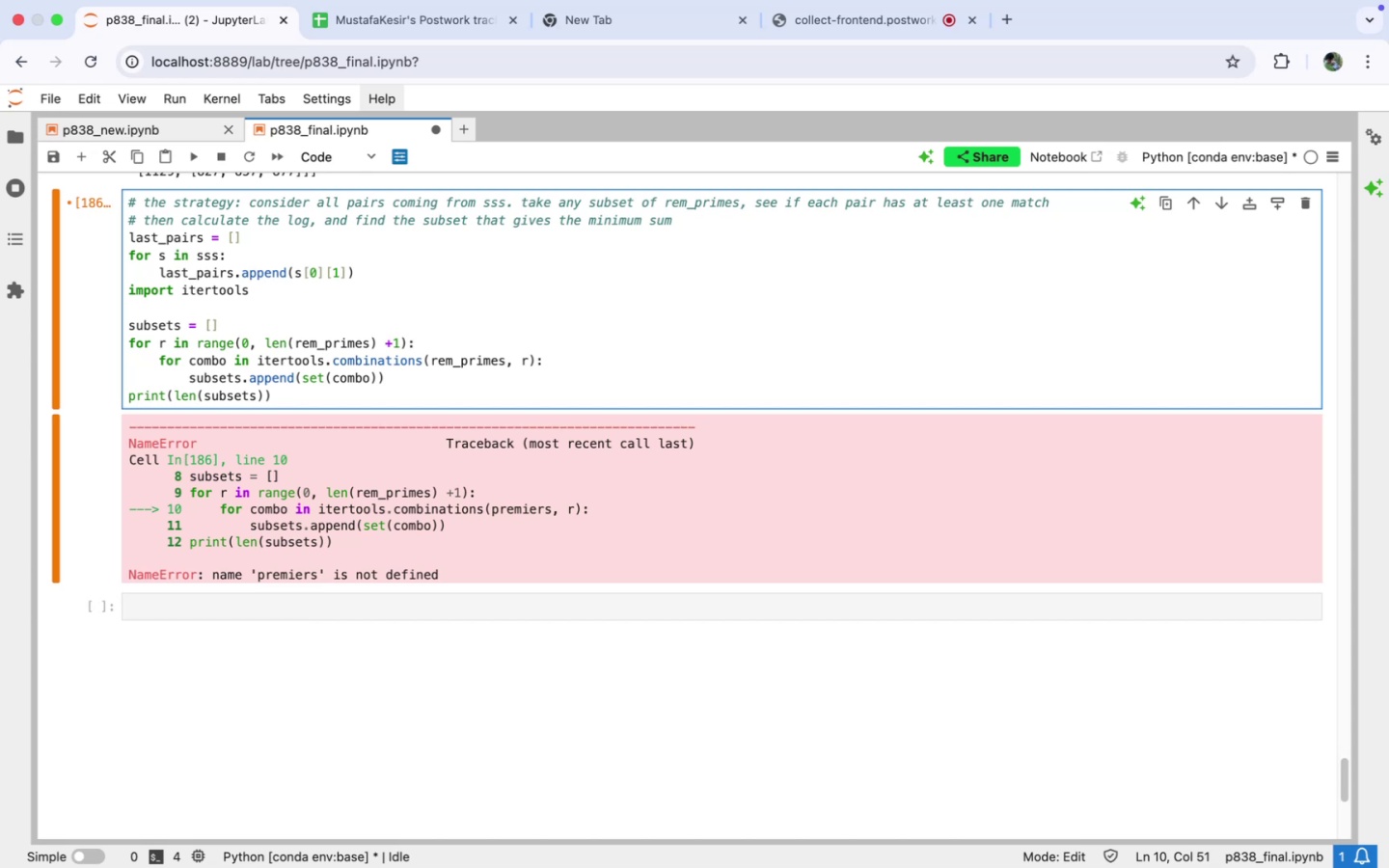 
key(Shift+Enter)
 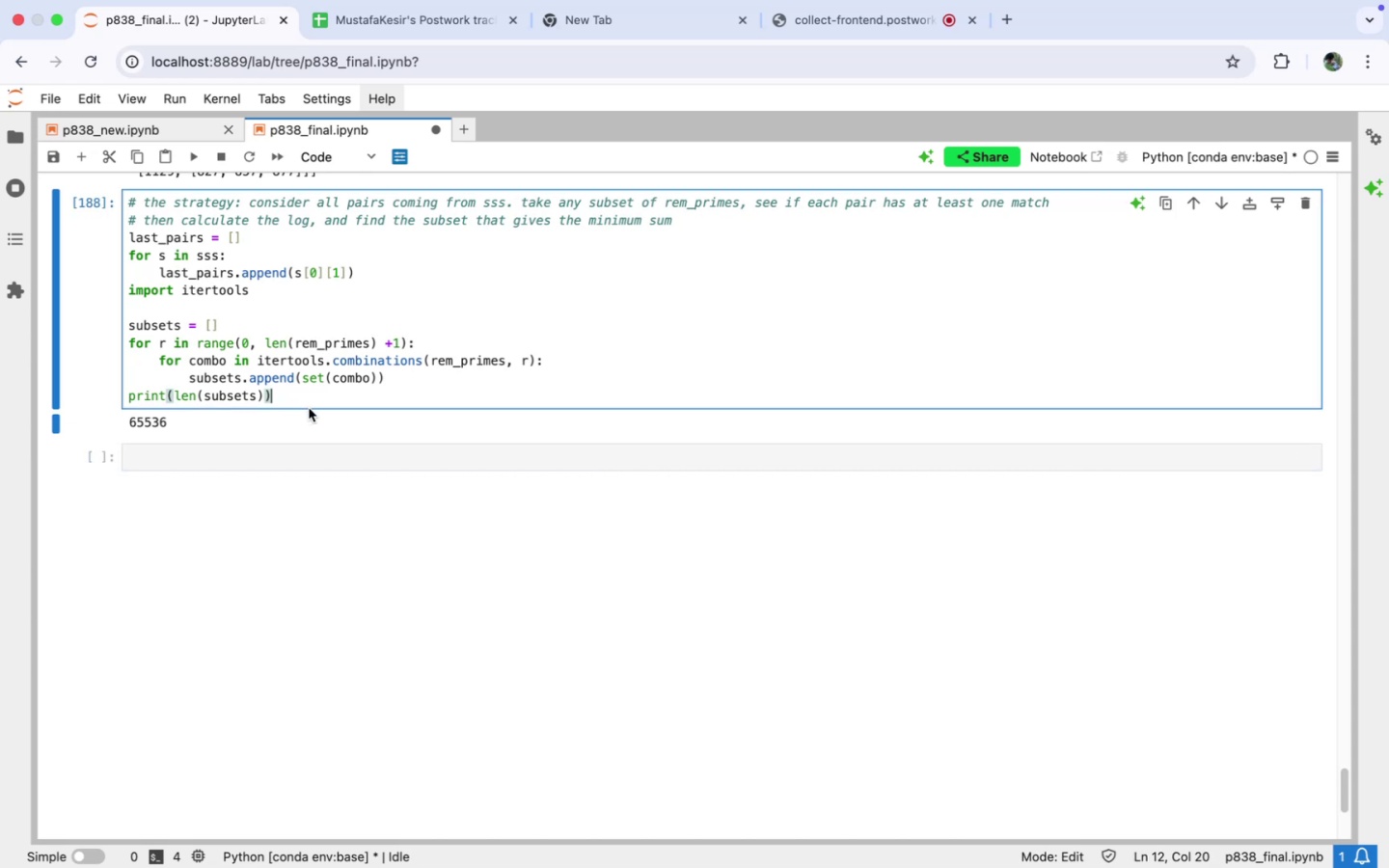 
wait(5.56)
 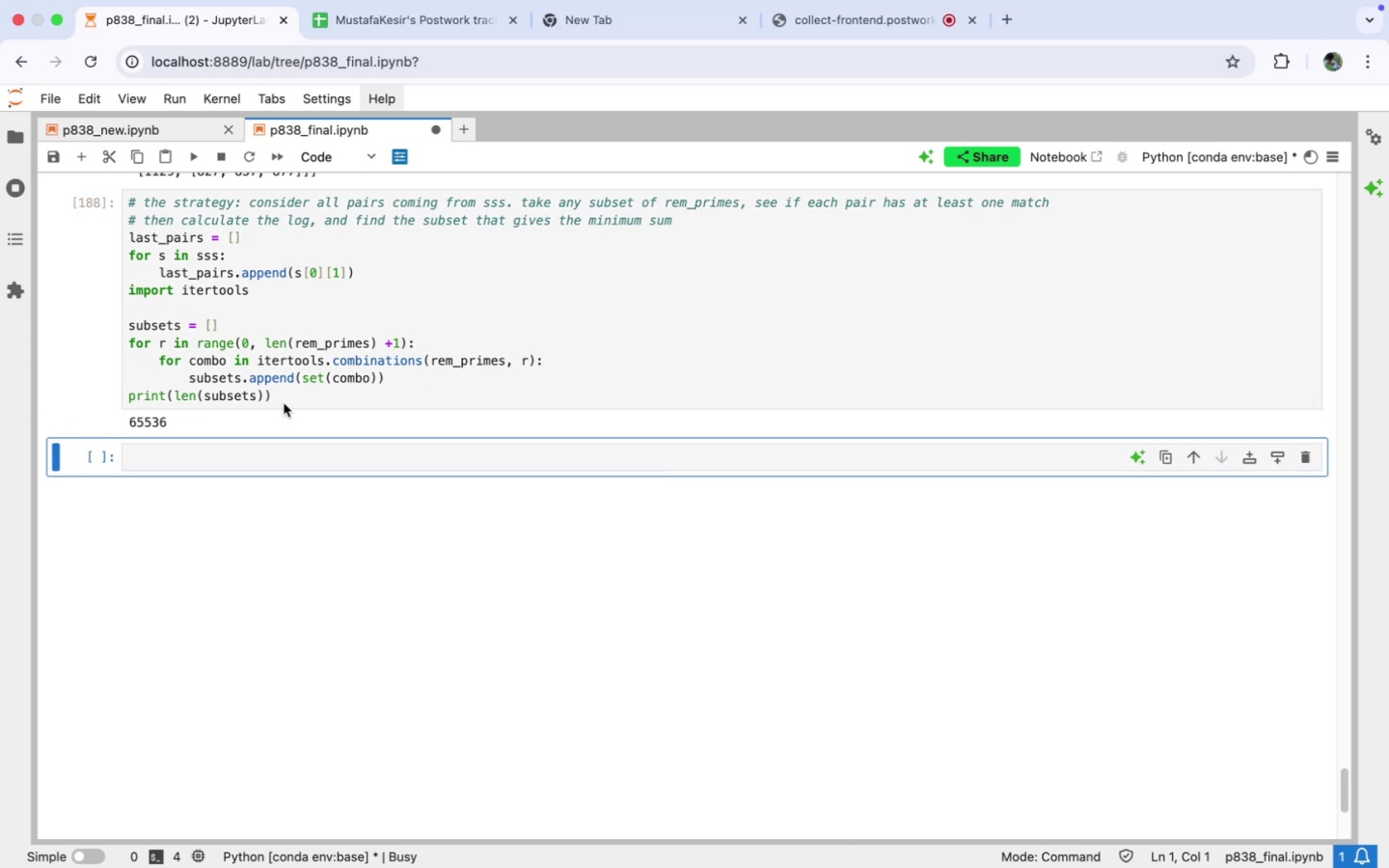 
left_click([259, 448])
 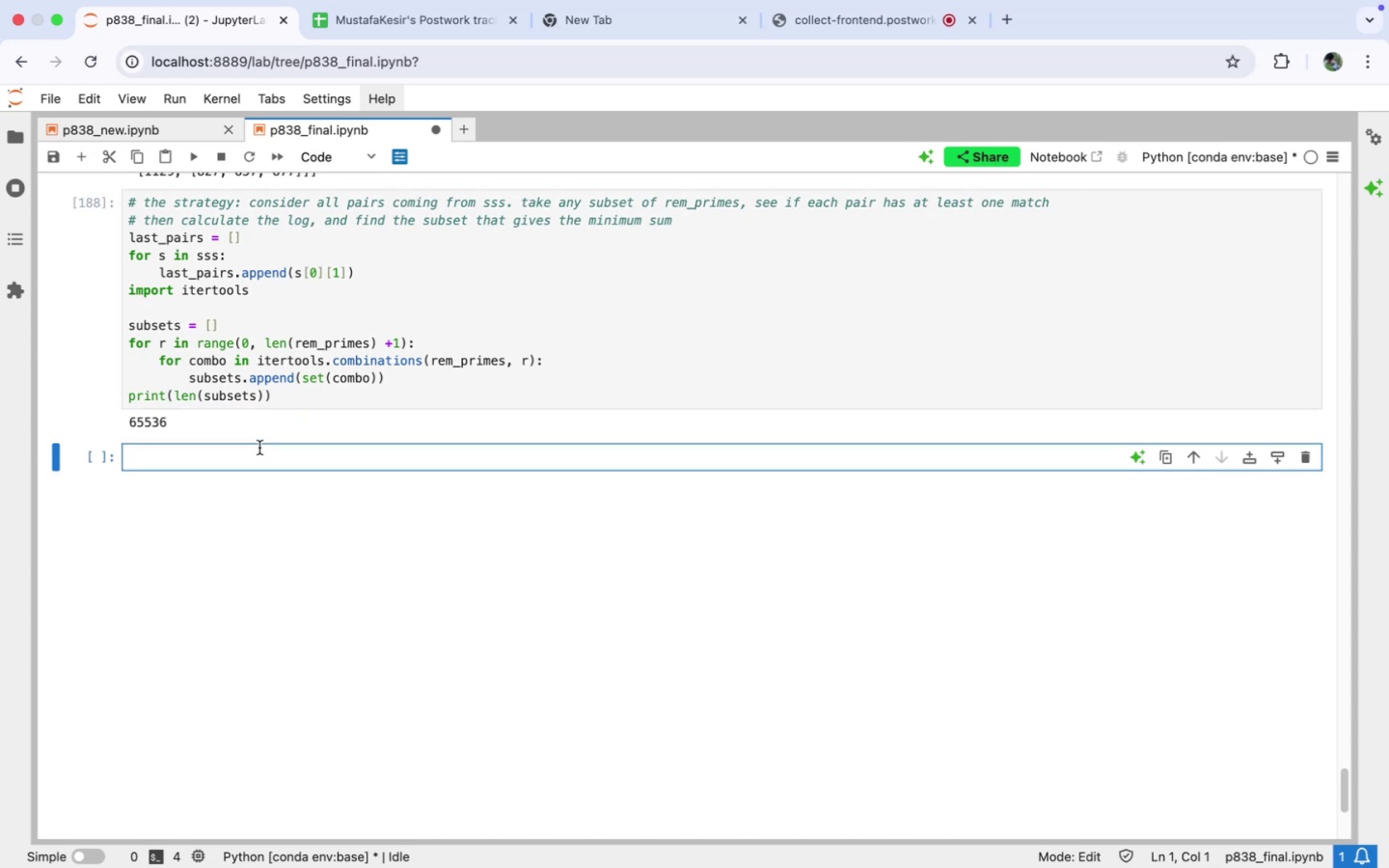 
type(# need two functions, one boolean that checks inclusiveness, y)
key(Backspace)
type(the or)
key(Backspace)
type(ther for calculating the sum)
 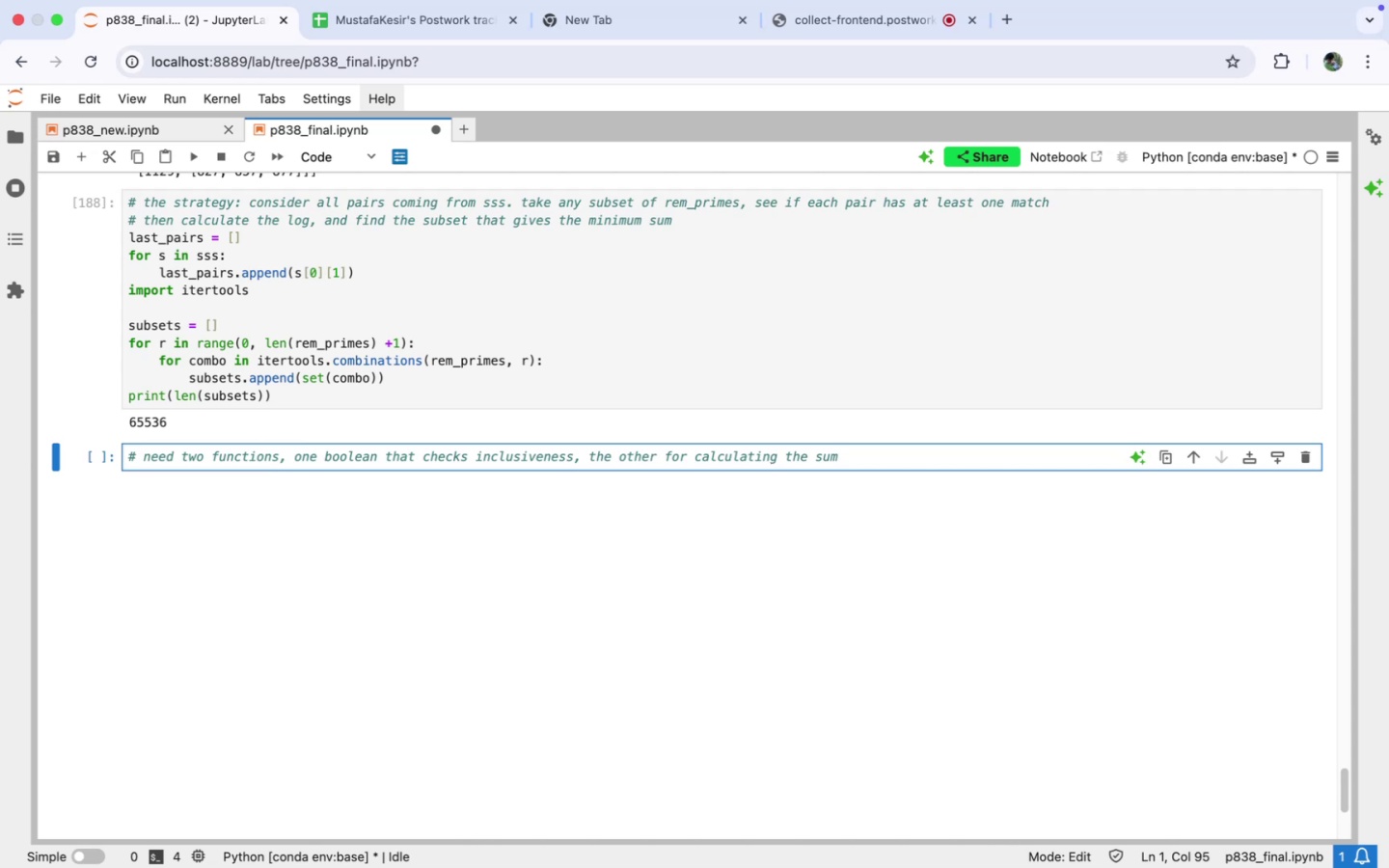 
key(Enter)
 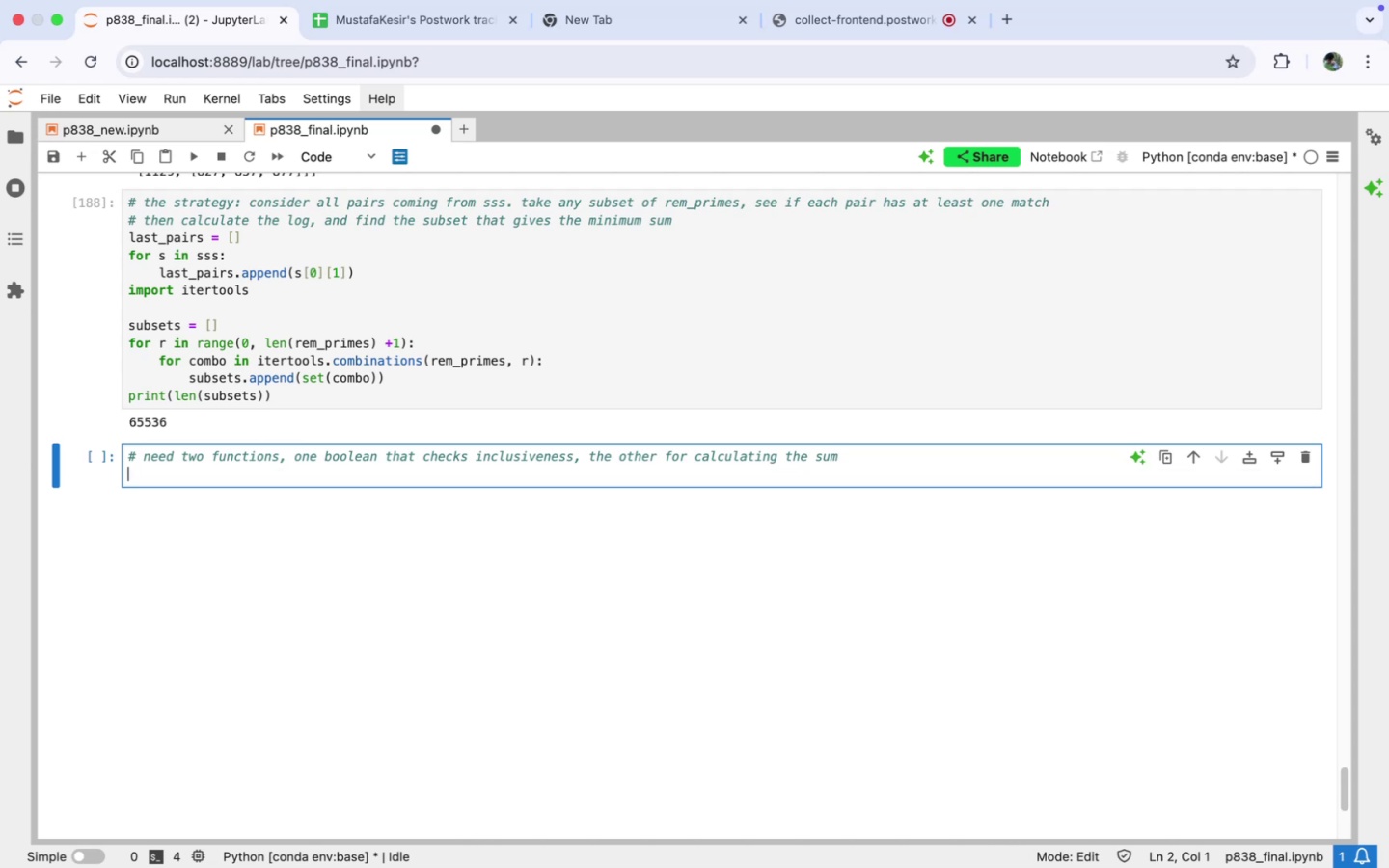 
wait(8.65)
 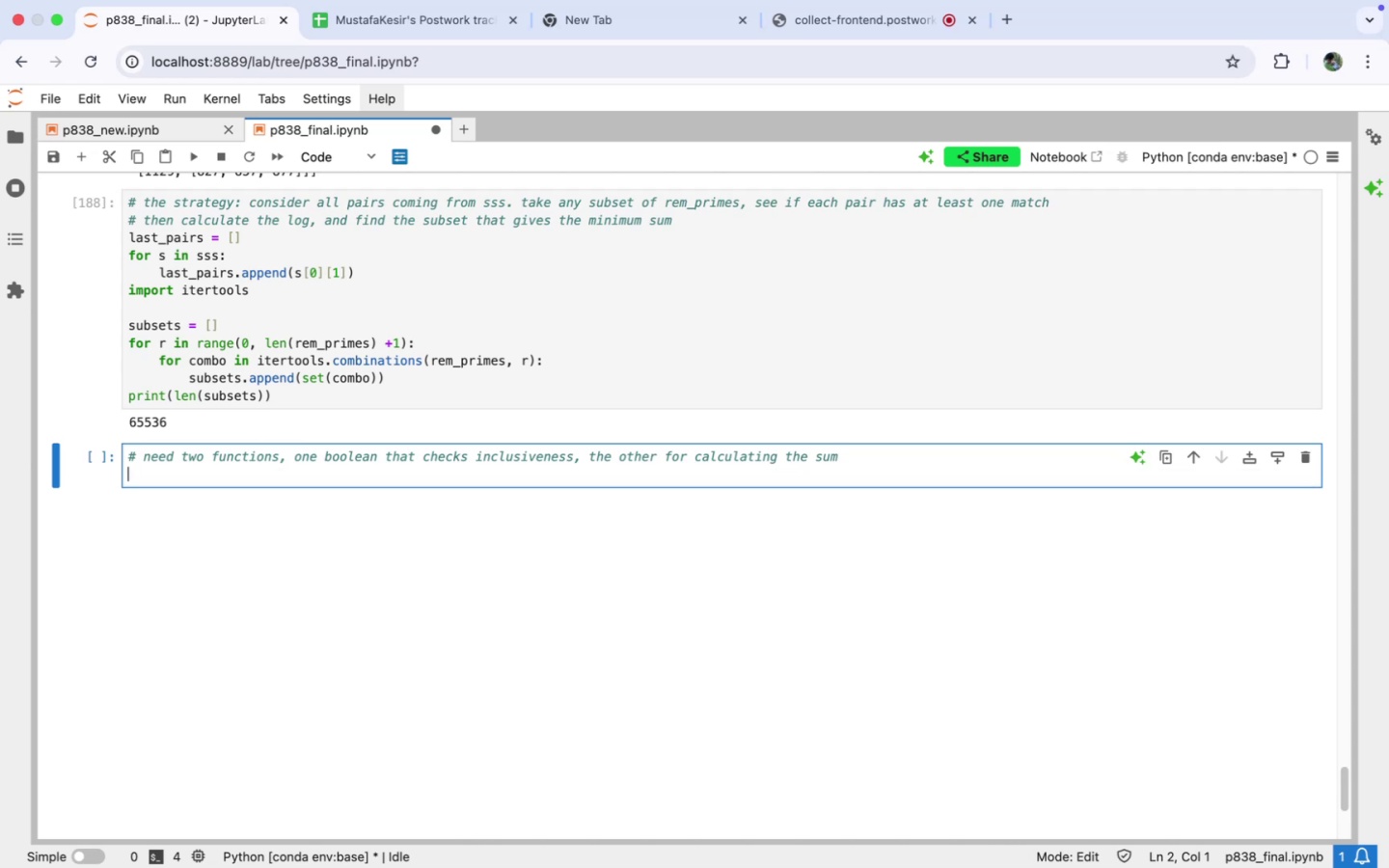 
type(def calc_log(A)
 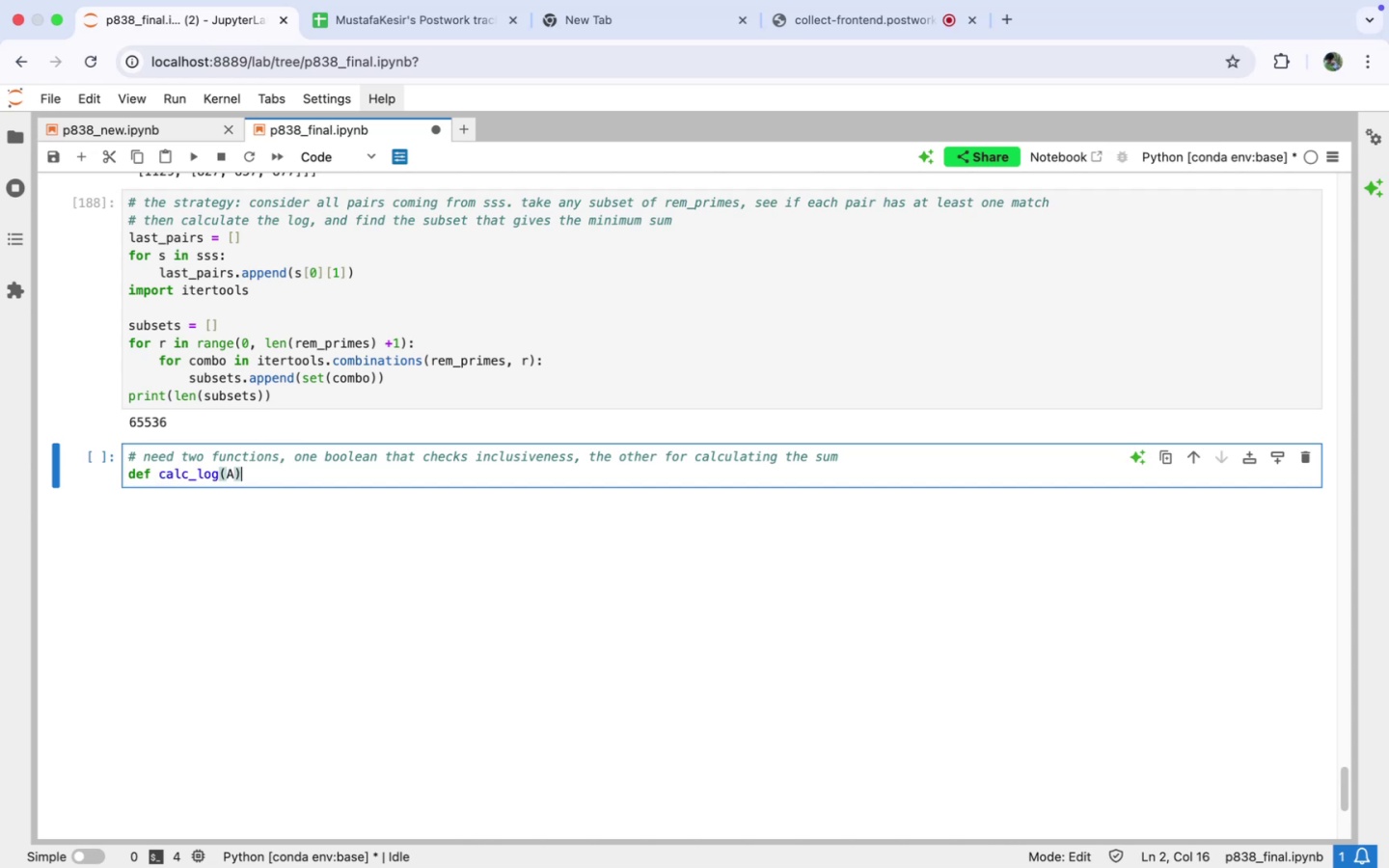 
 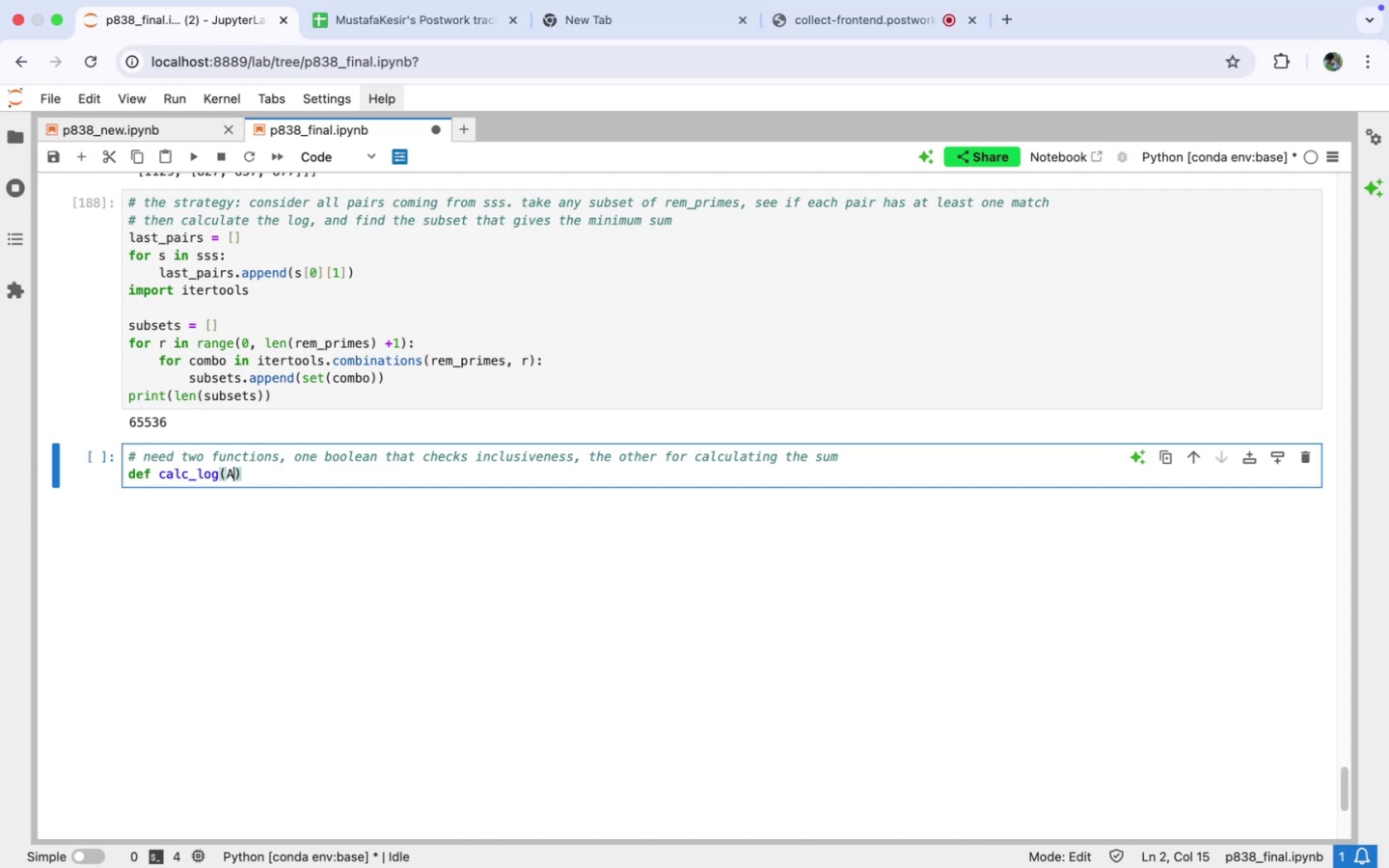 
key(ArrowRight)
 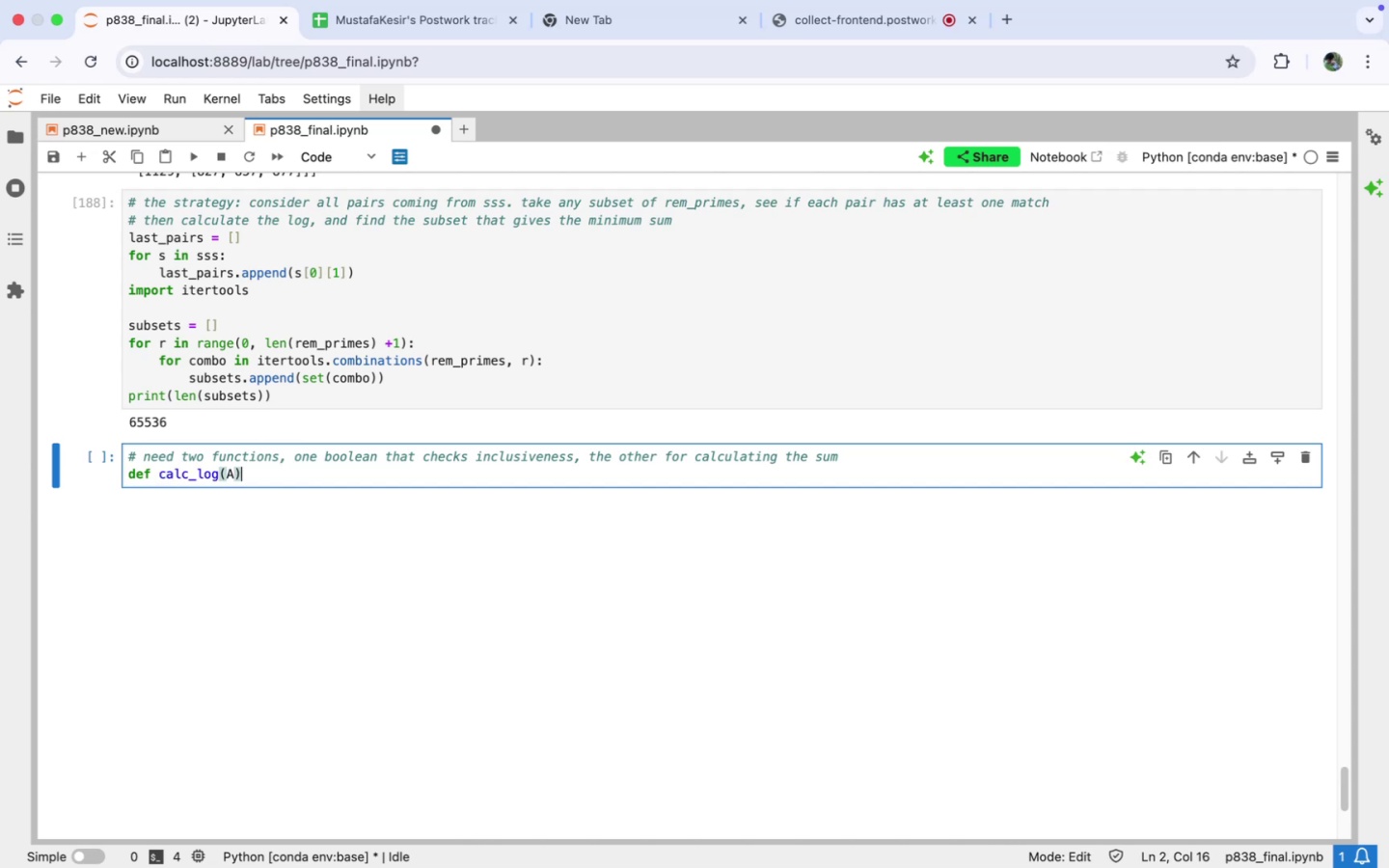 
key(Shift+Semicolon)
 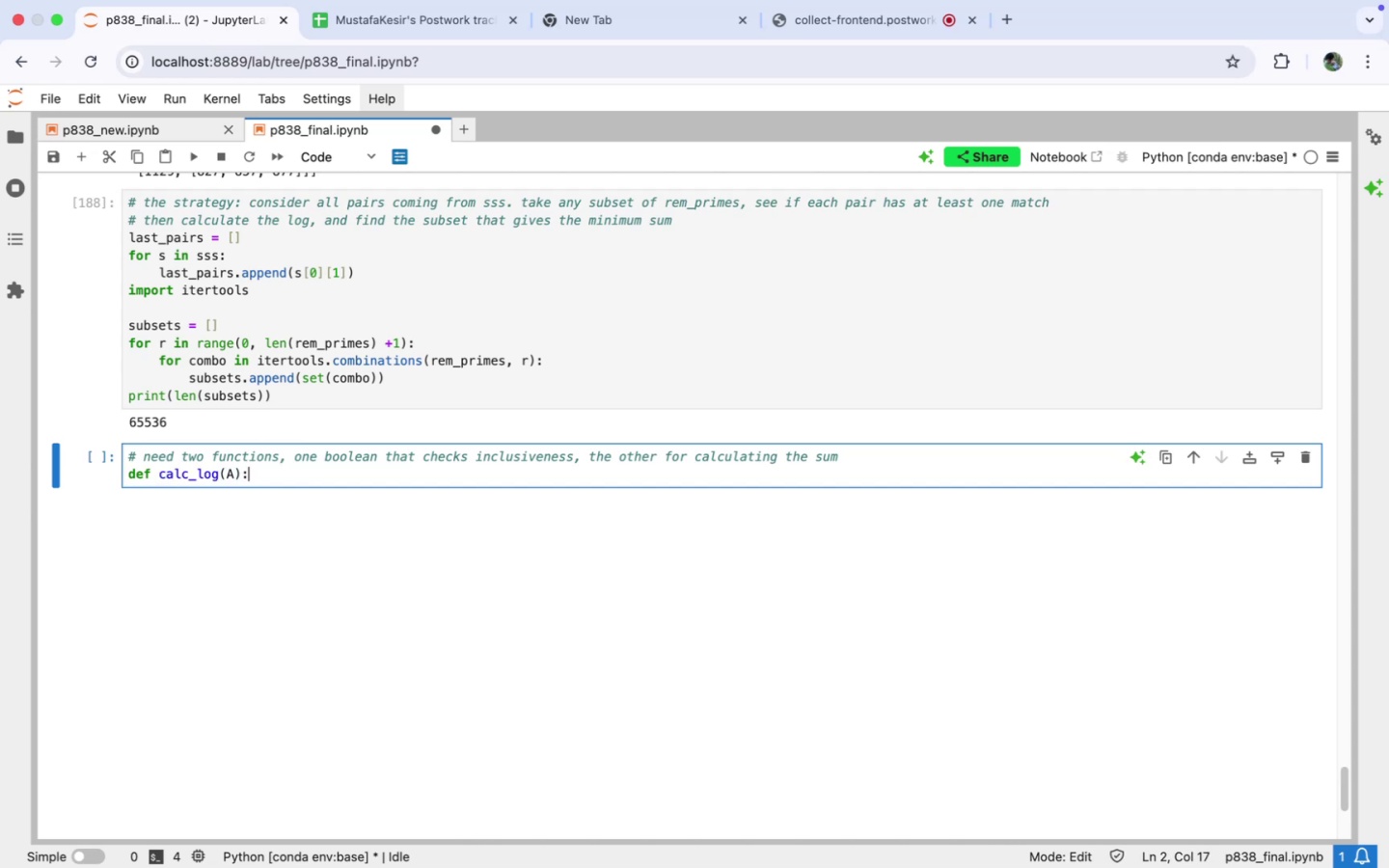 
key(Enter)
 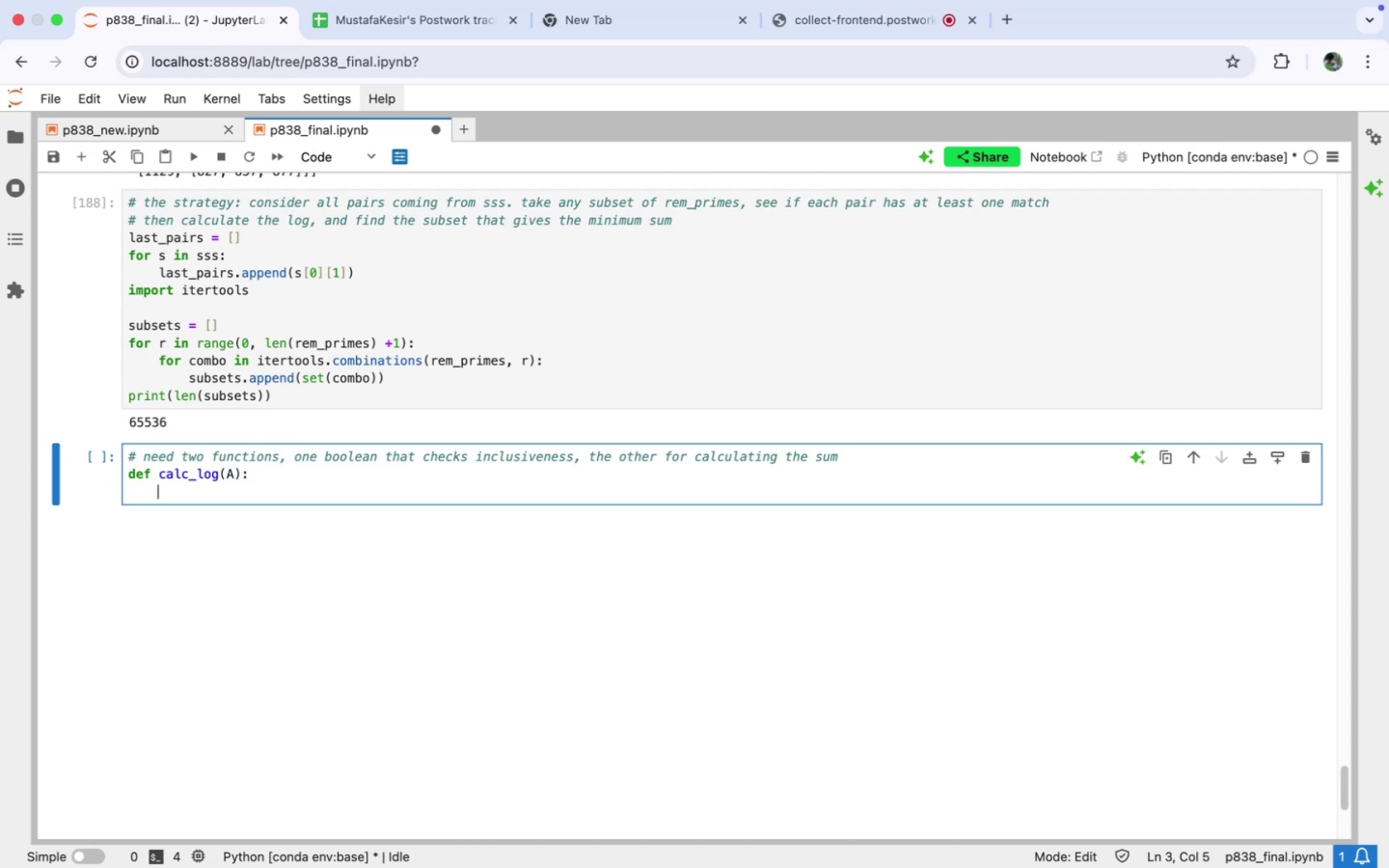 
type(sum_ = 0)
 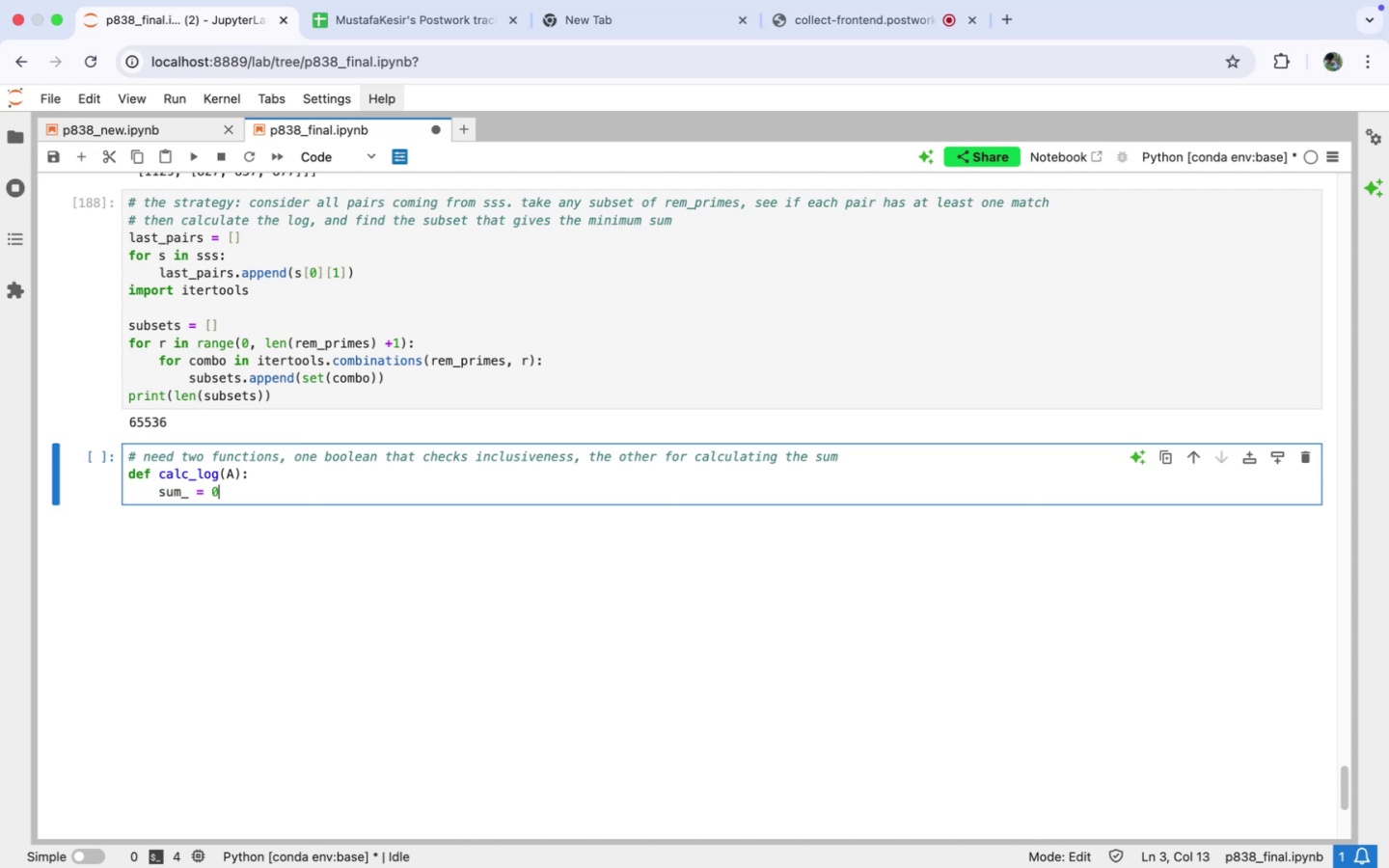 
key(Enter)
 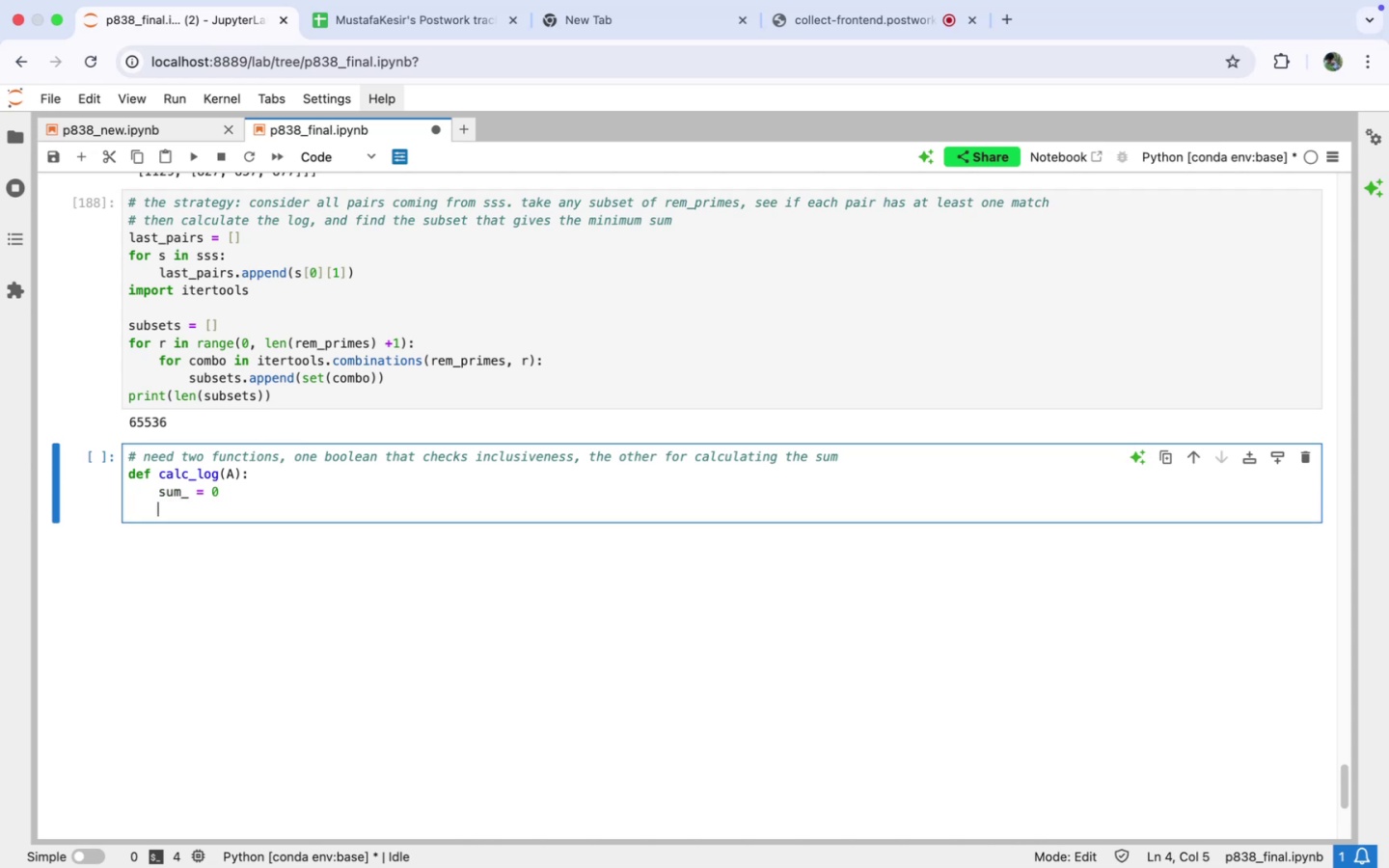 
type(for a in A:)
 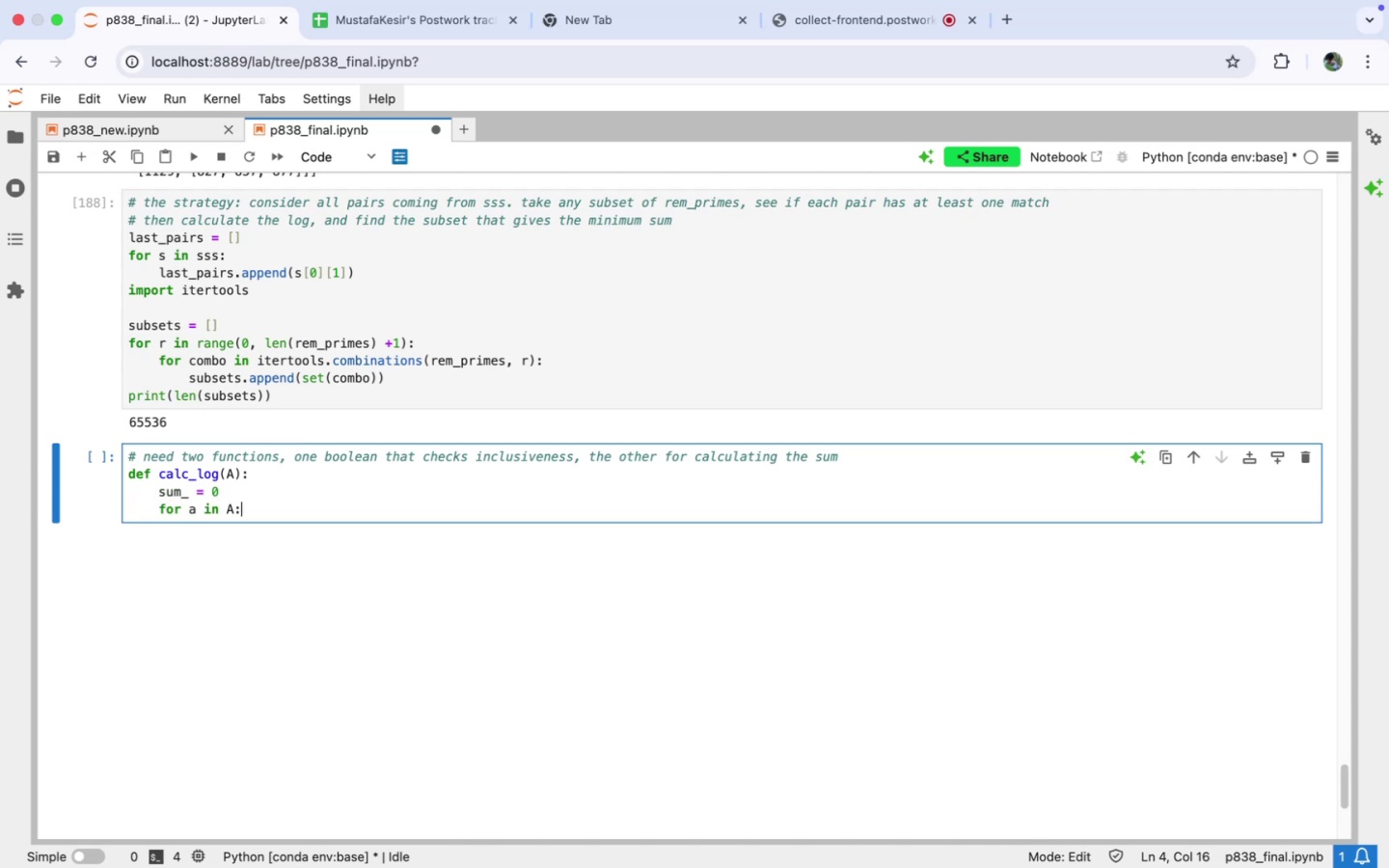 
key(Enter)
 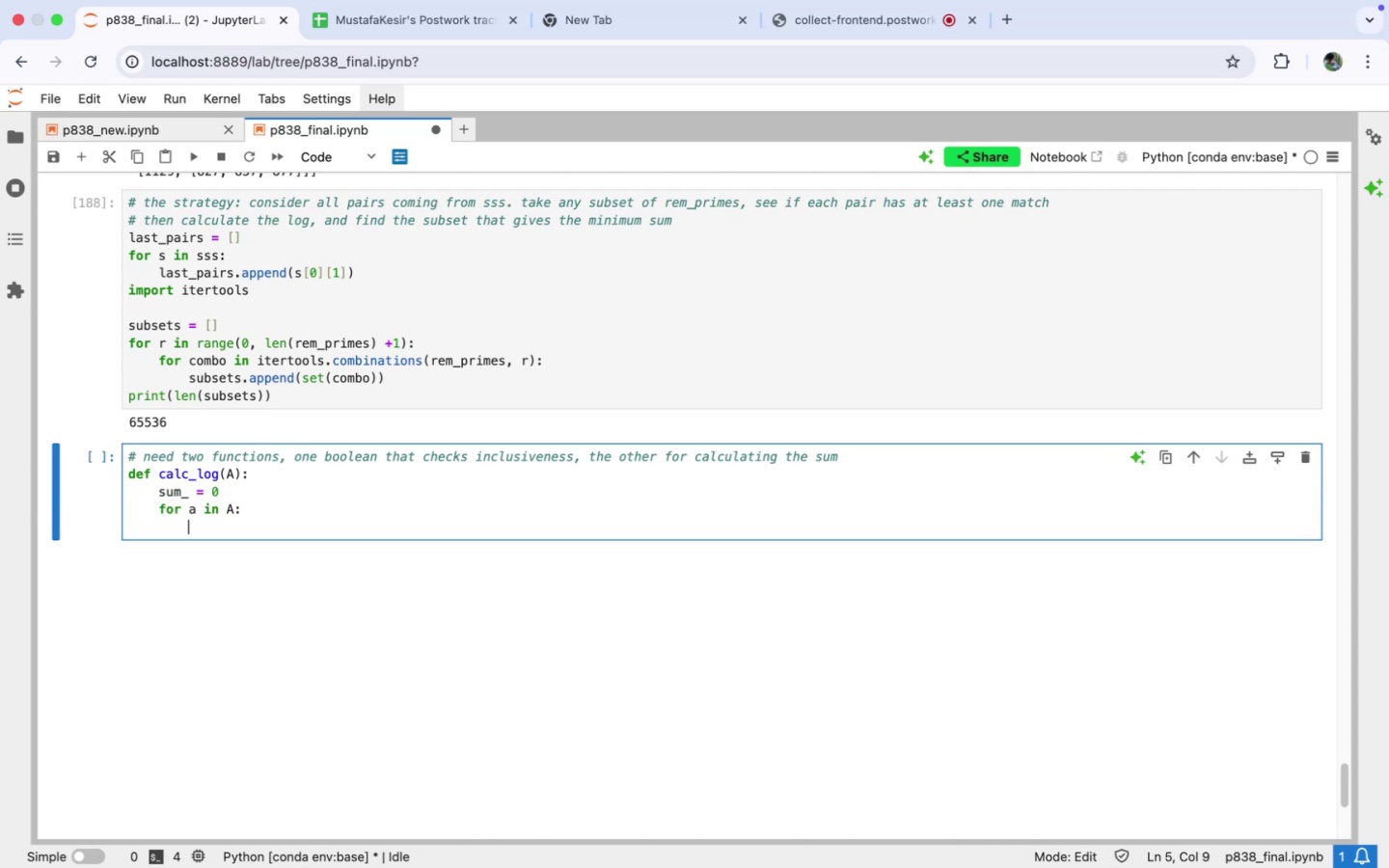 
type(sum_ ++)
key(Backspace)
type(==)
key(Backspace)
type( l)
key(Backspace)
type(math.log(a)
 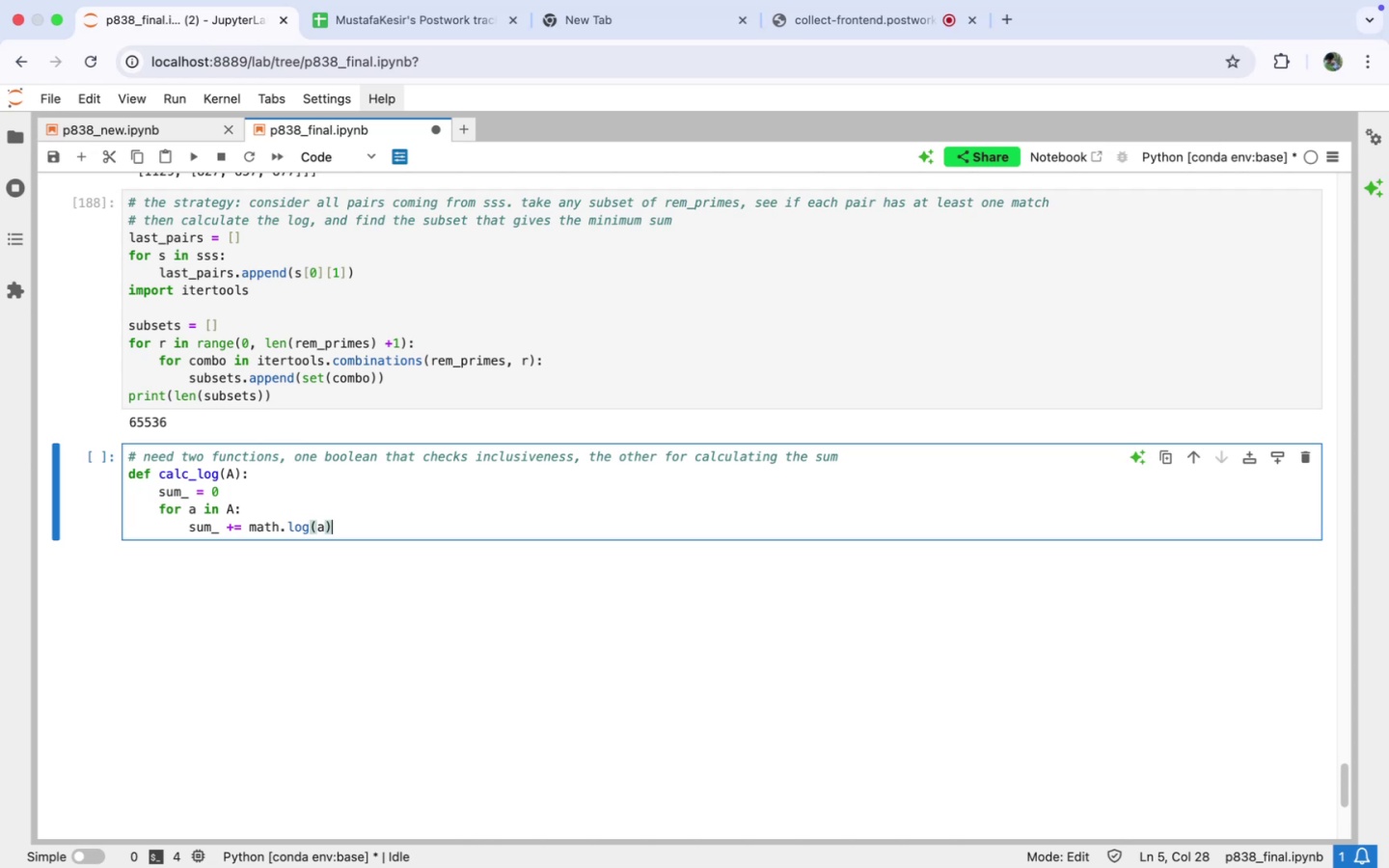 
 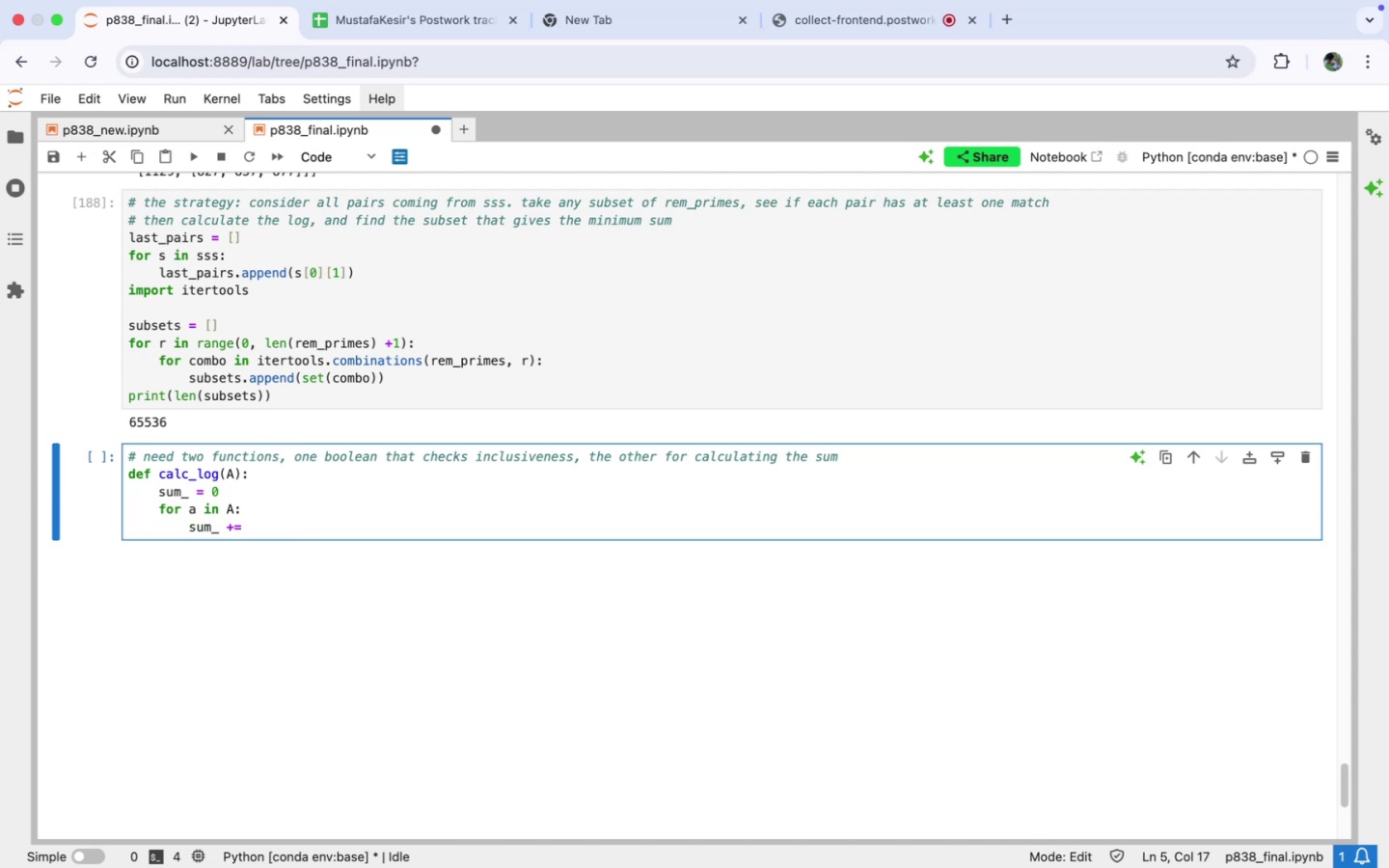 
key(ArrowRight)
 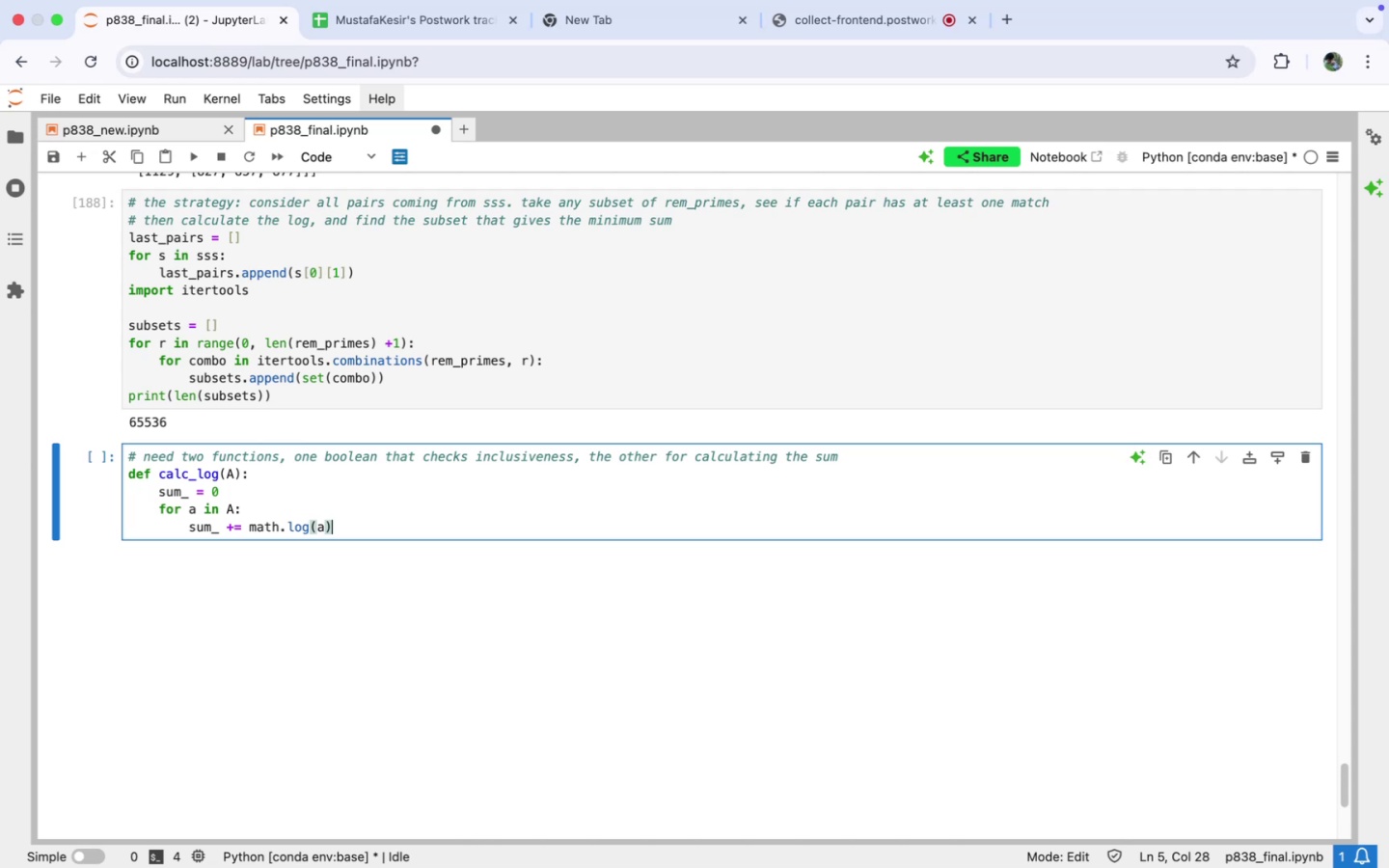 
key(Enter)
 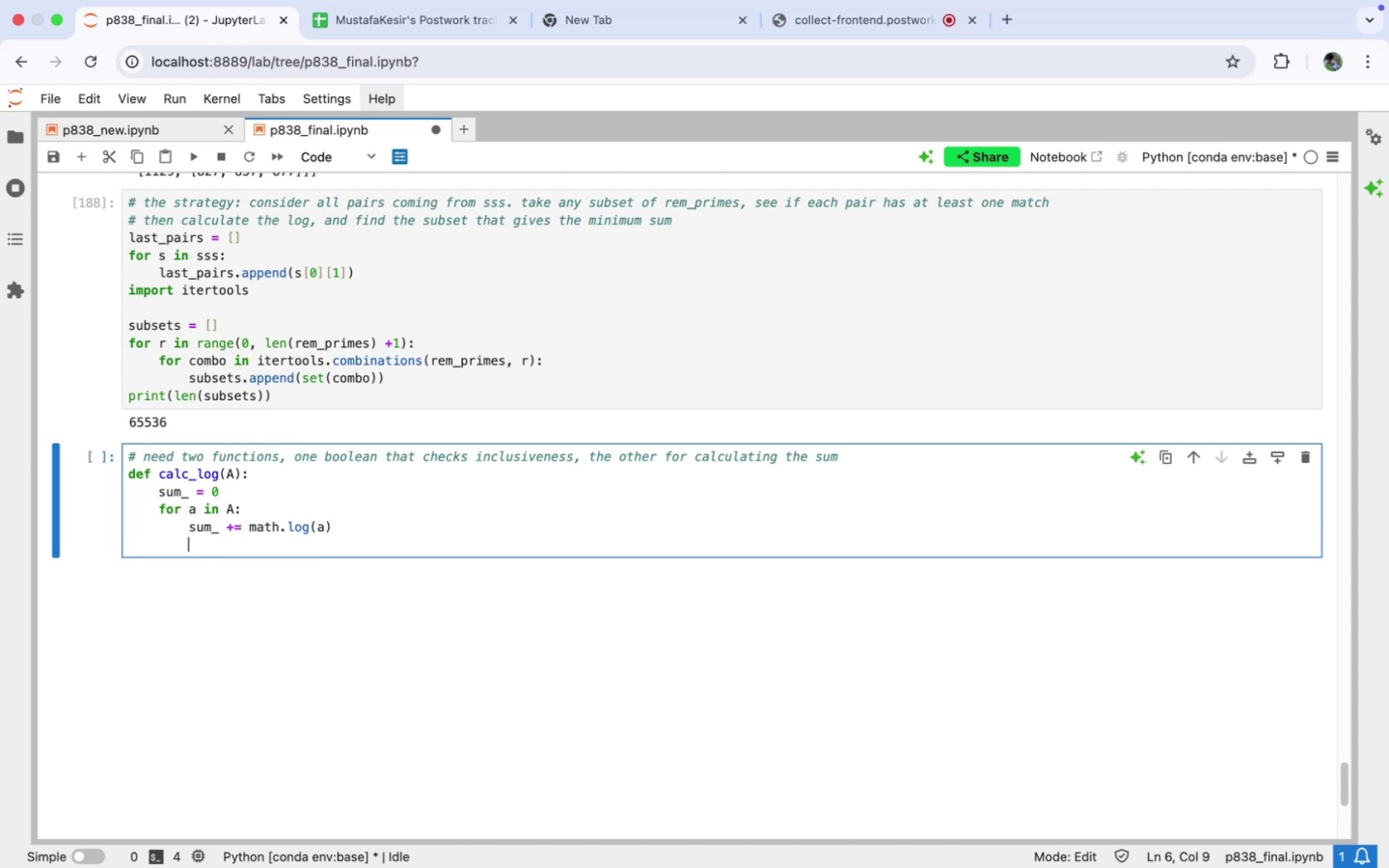 
key(Backspace)
type(return sum_)
 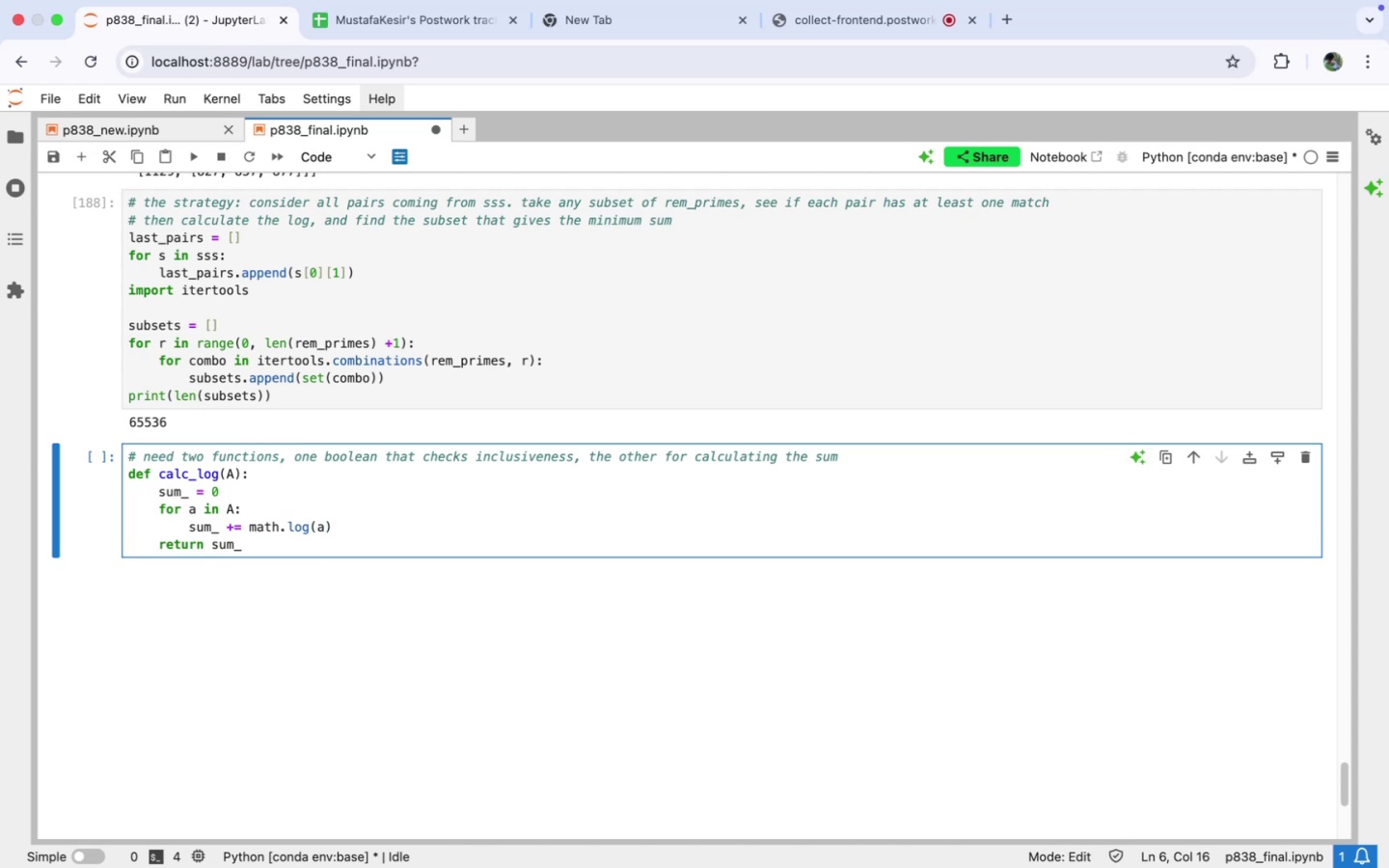 
key(Enter)
 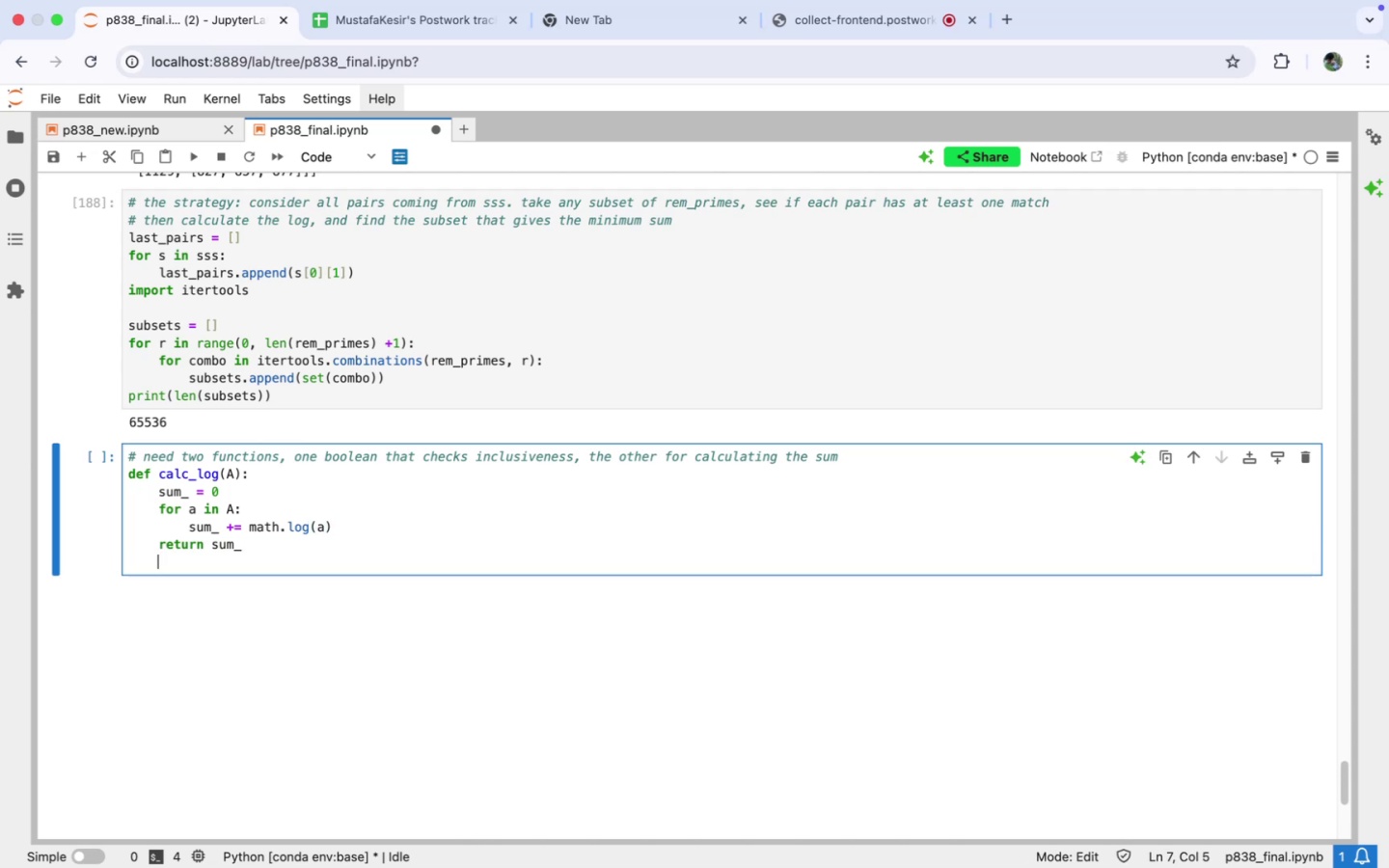 
key(Enter)
 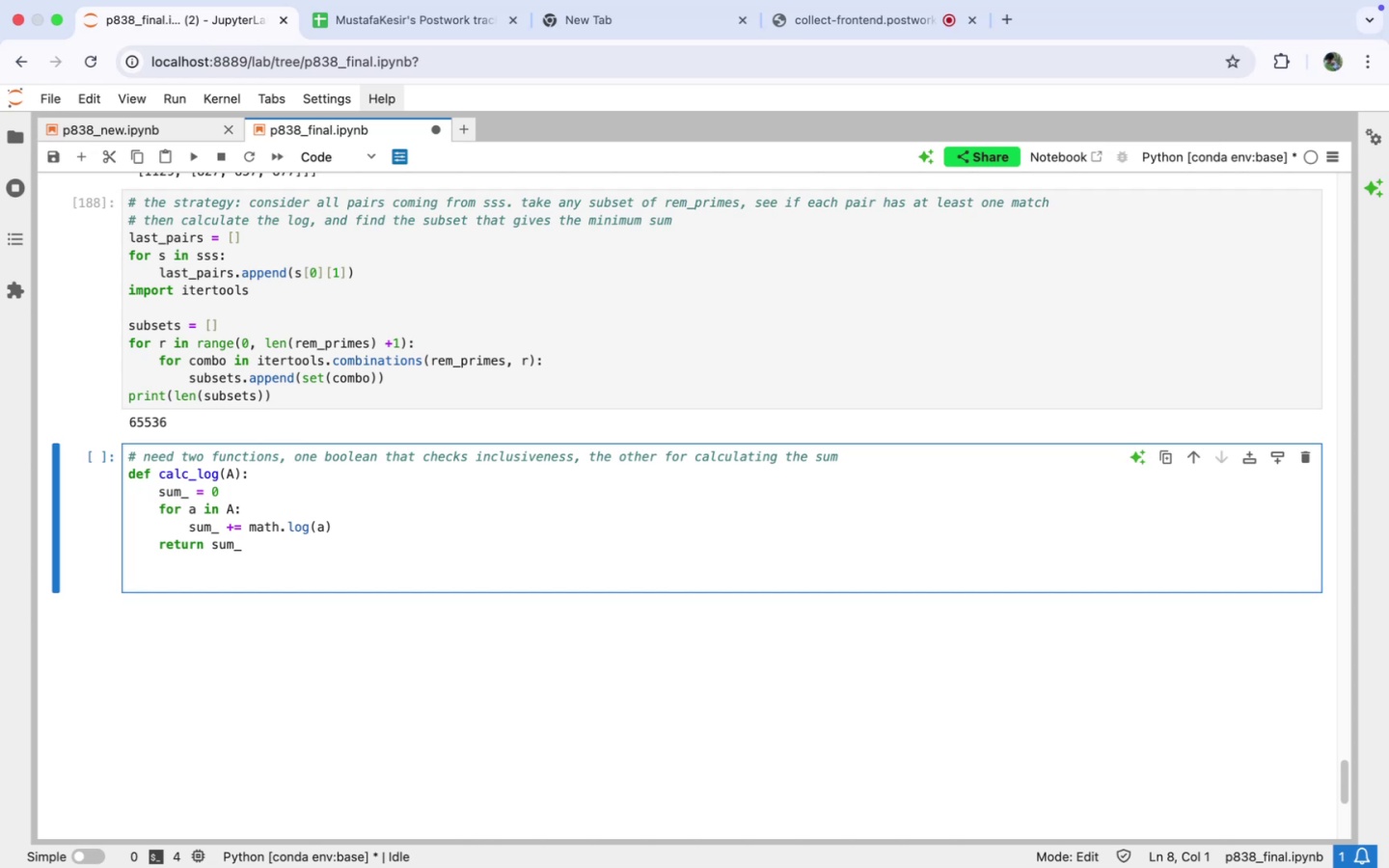 
type(def check_cpri)
key(Backspace)
type(rm)
key(Backspace)
key(Backspace)
type(m (pset, tbc)
 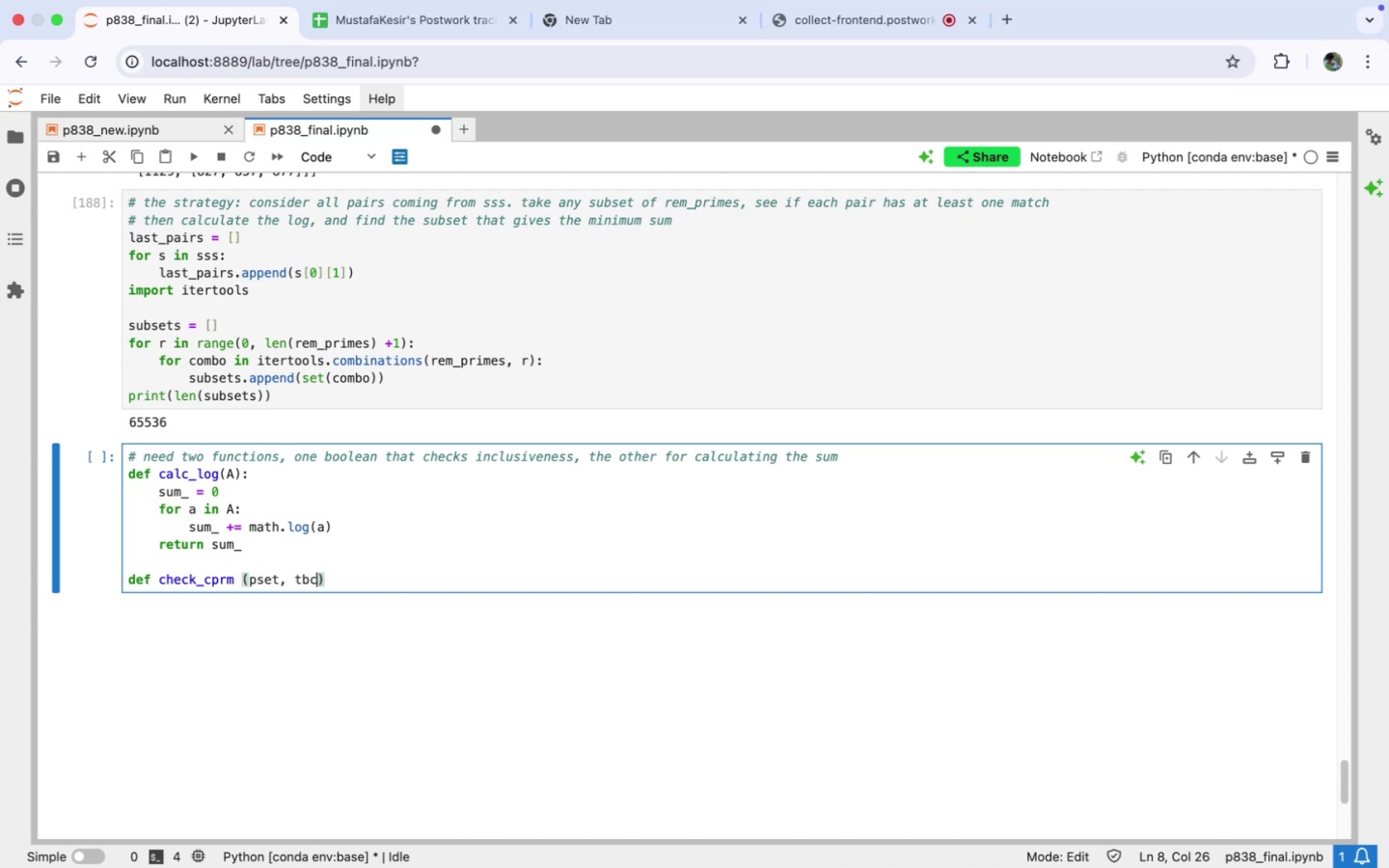 
key(ArrowRight)
 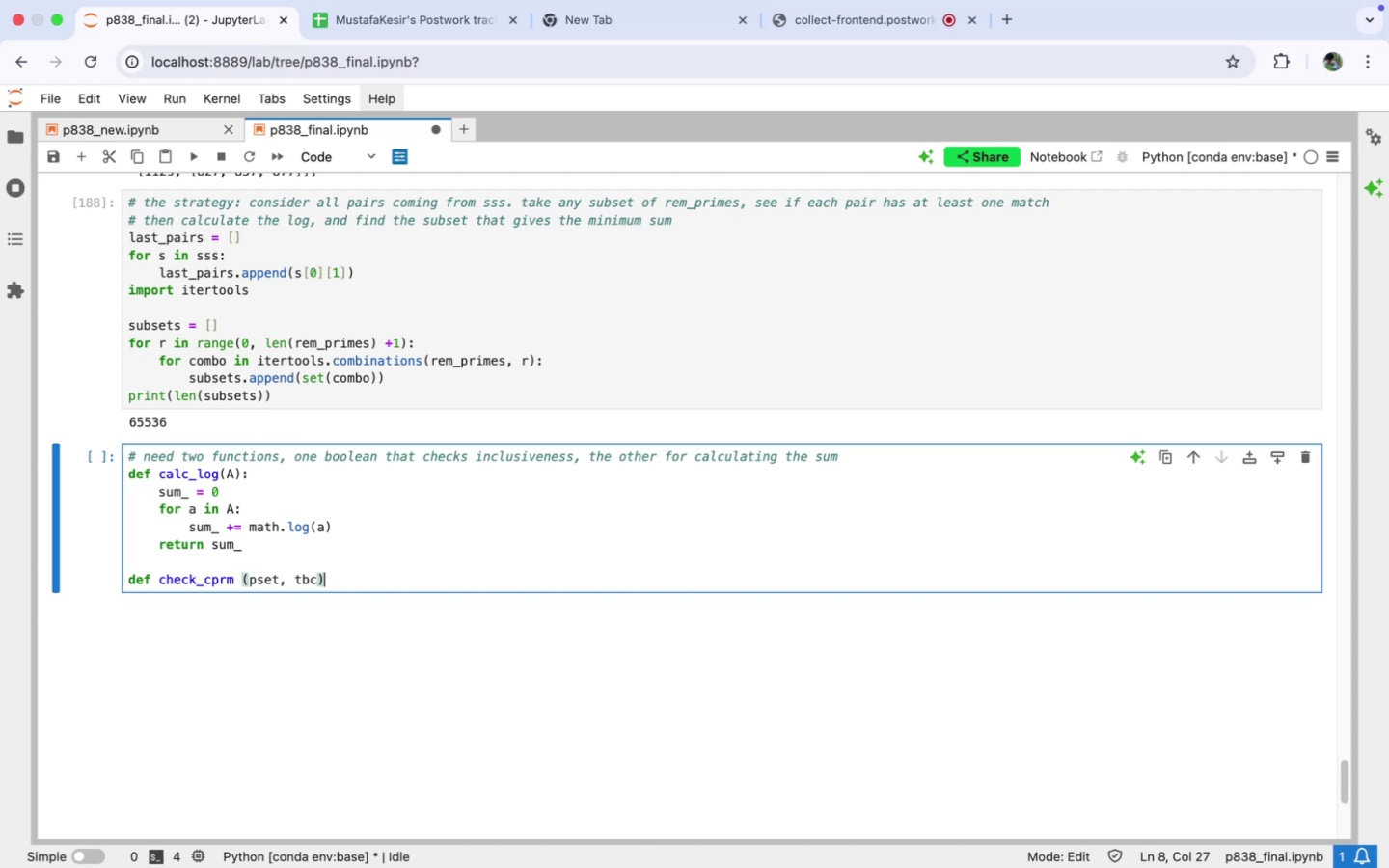 
type(: #pset is the primes set, tbs)
key(Backspace)
type(x )
key(Backspace)
key(Backspace)
type(c is the list of pairs that have to hab)
key(Backspace)
type(ve at least 1 representative)
 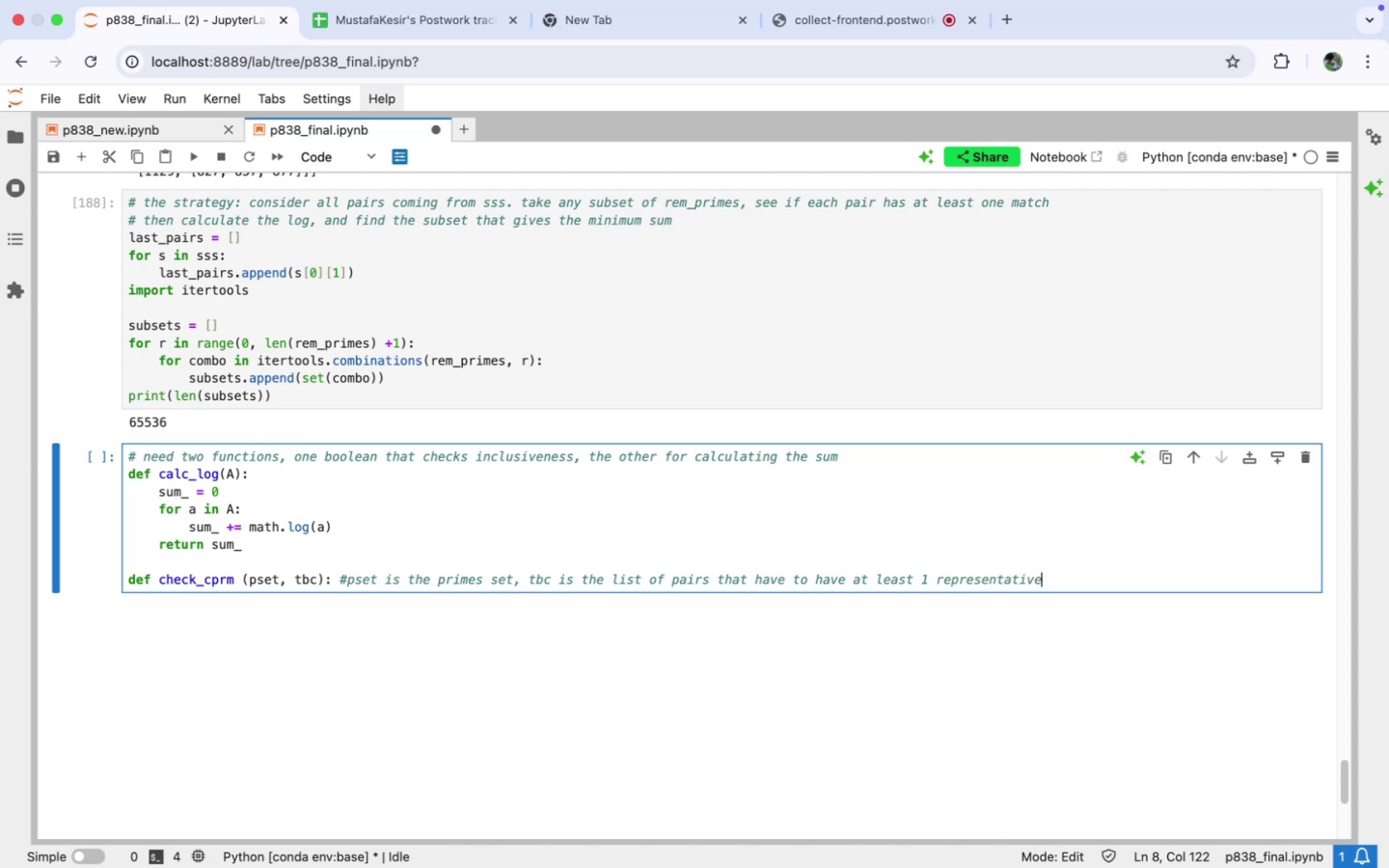 
key(Enter)
 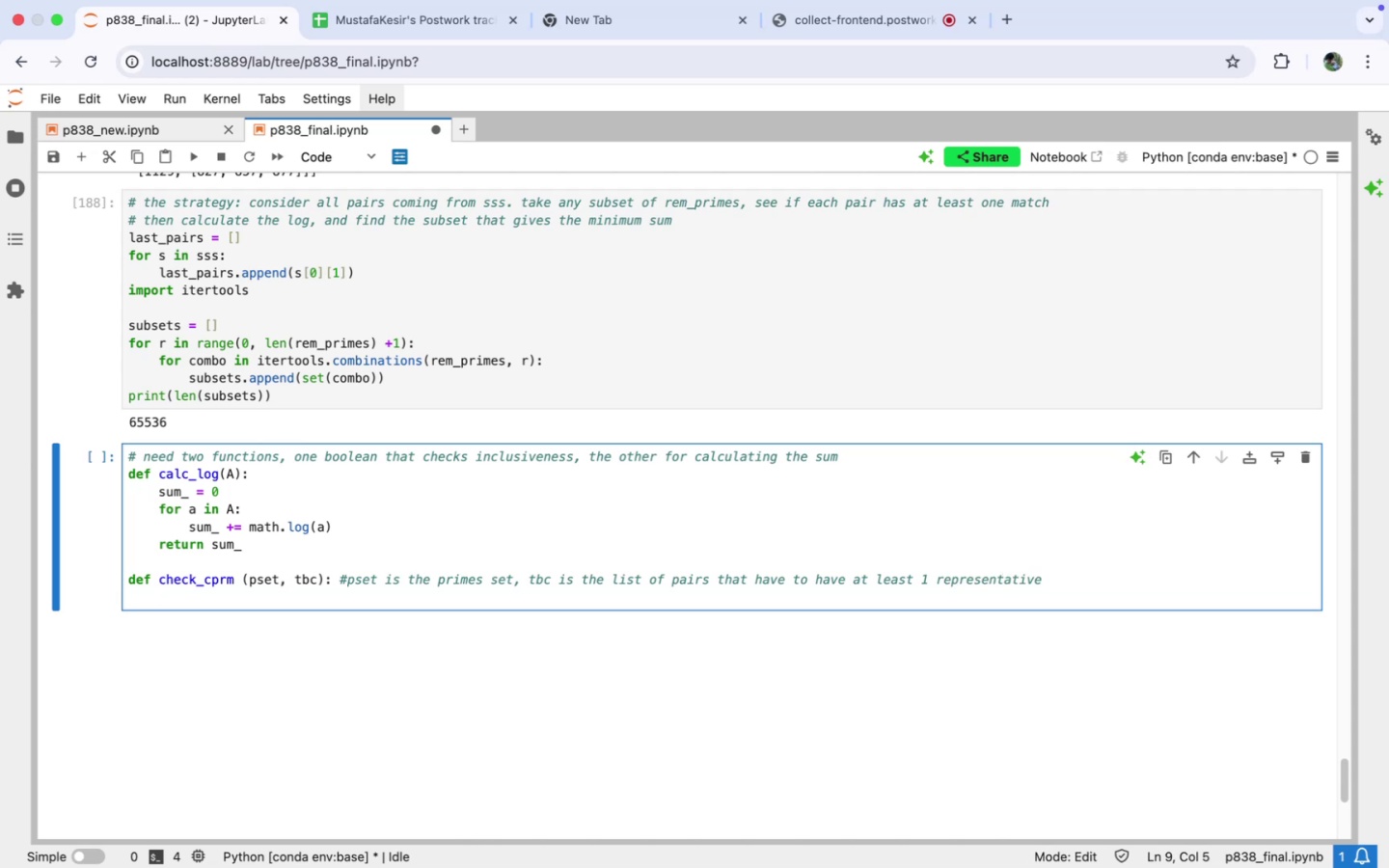 
type(checker = True)
 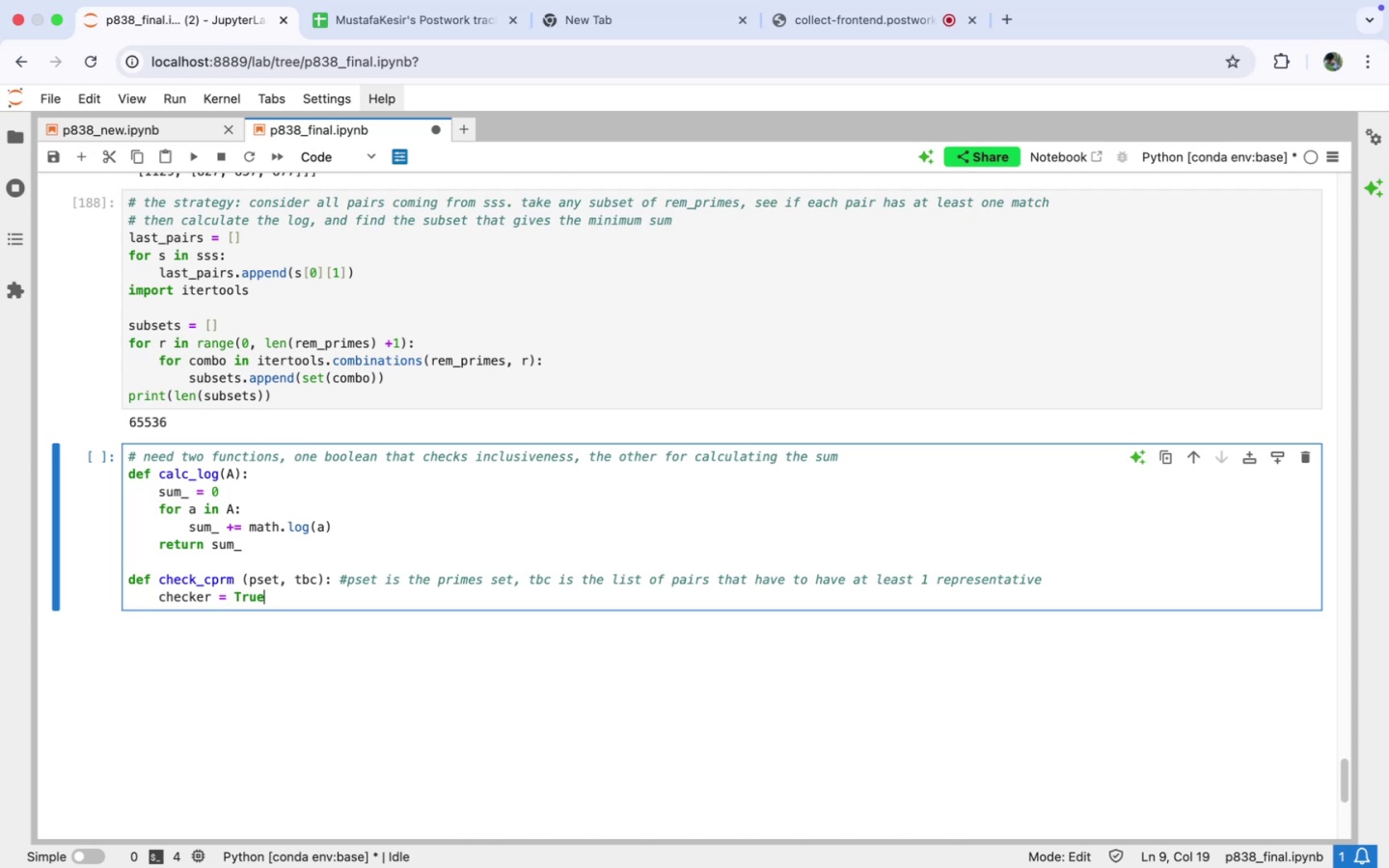 
key(Enter)
 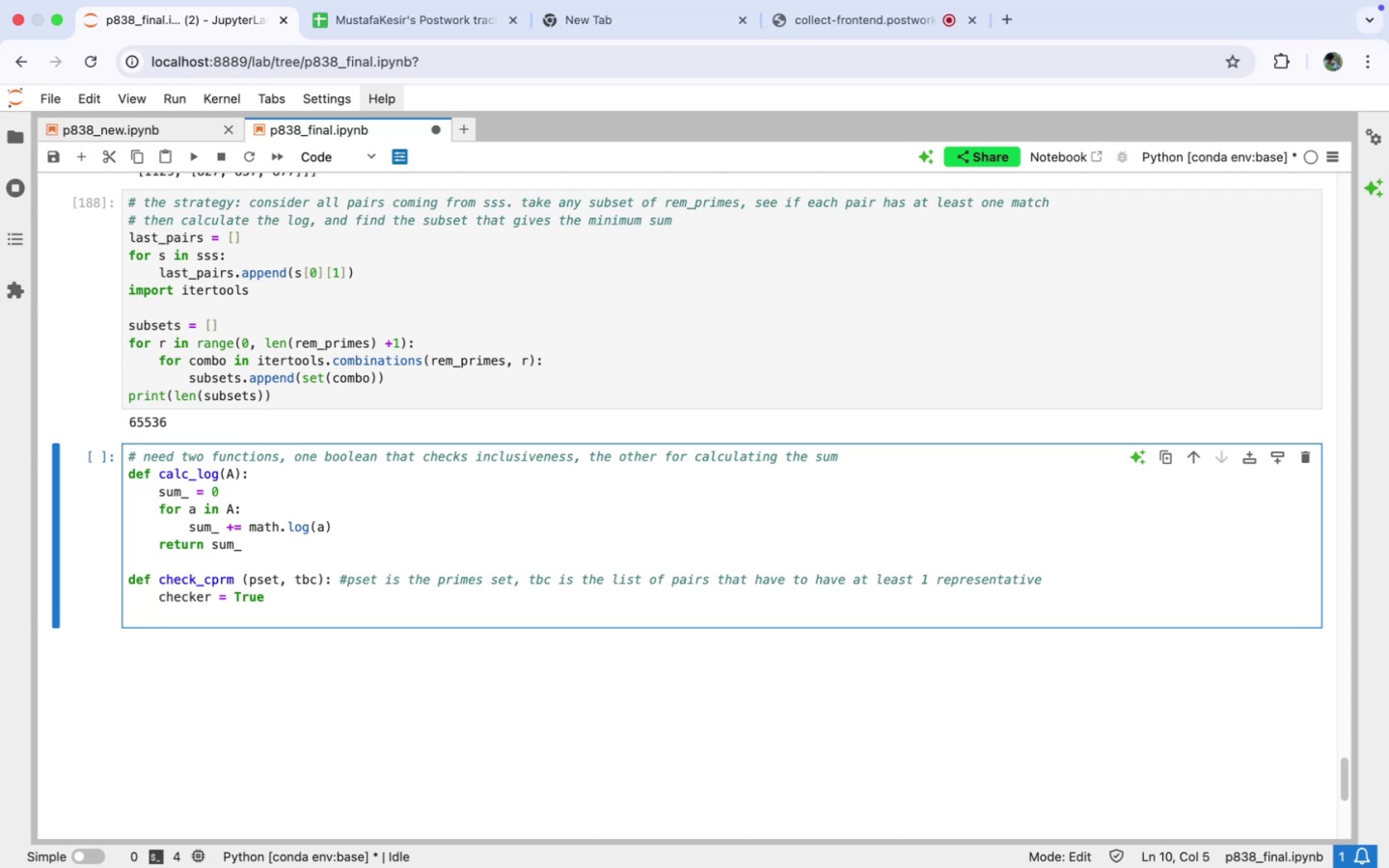 
type(for t in tbc)
 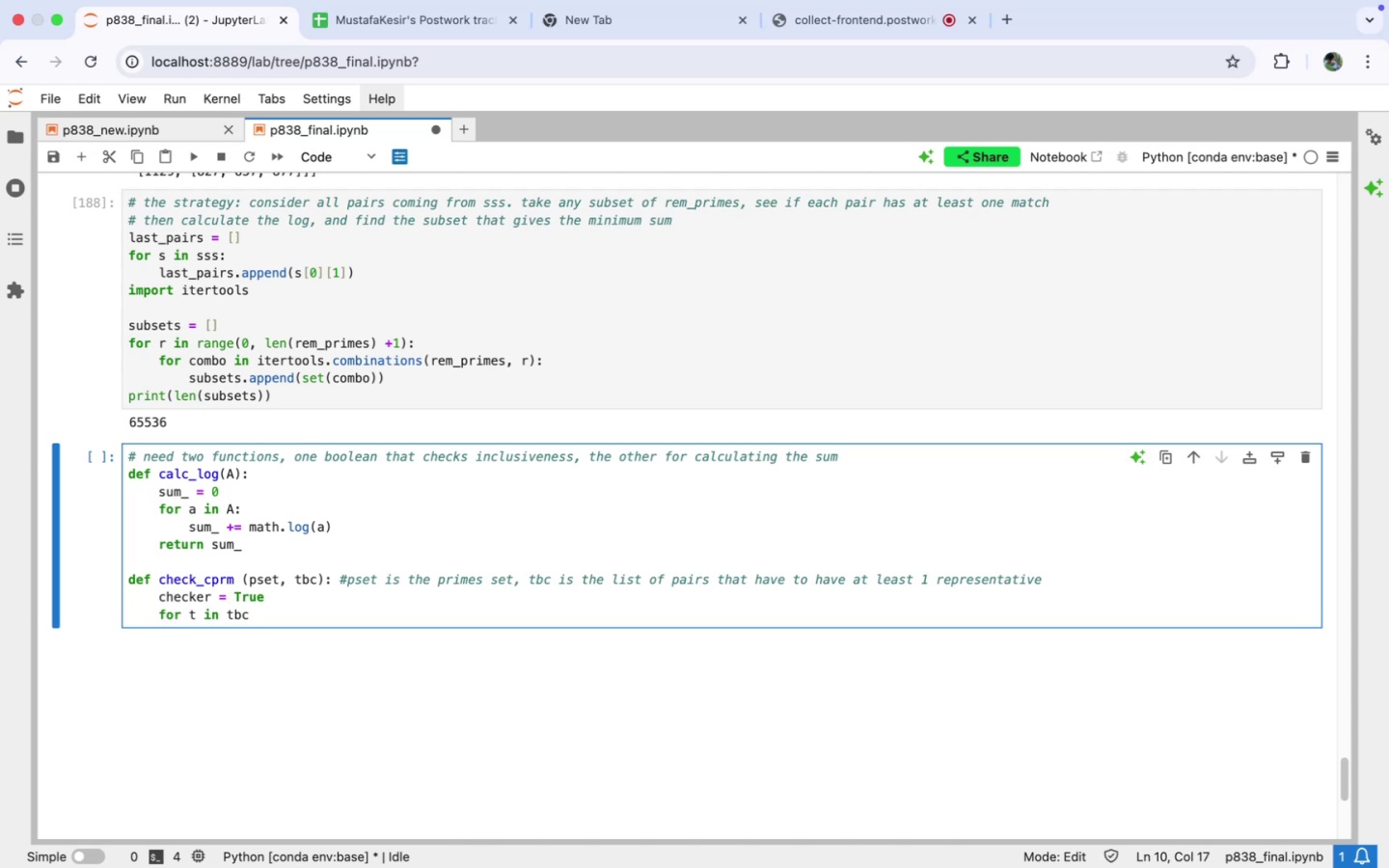 
key(Shift+Semicolon)
 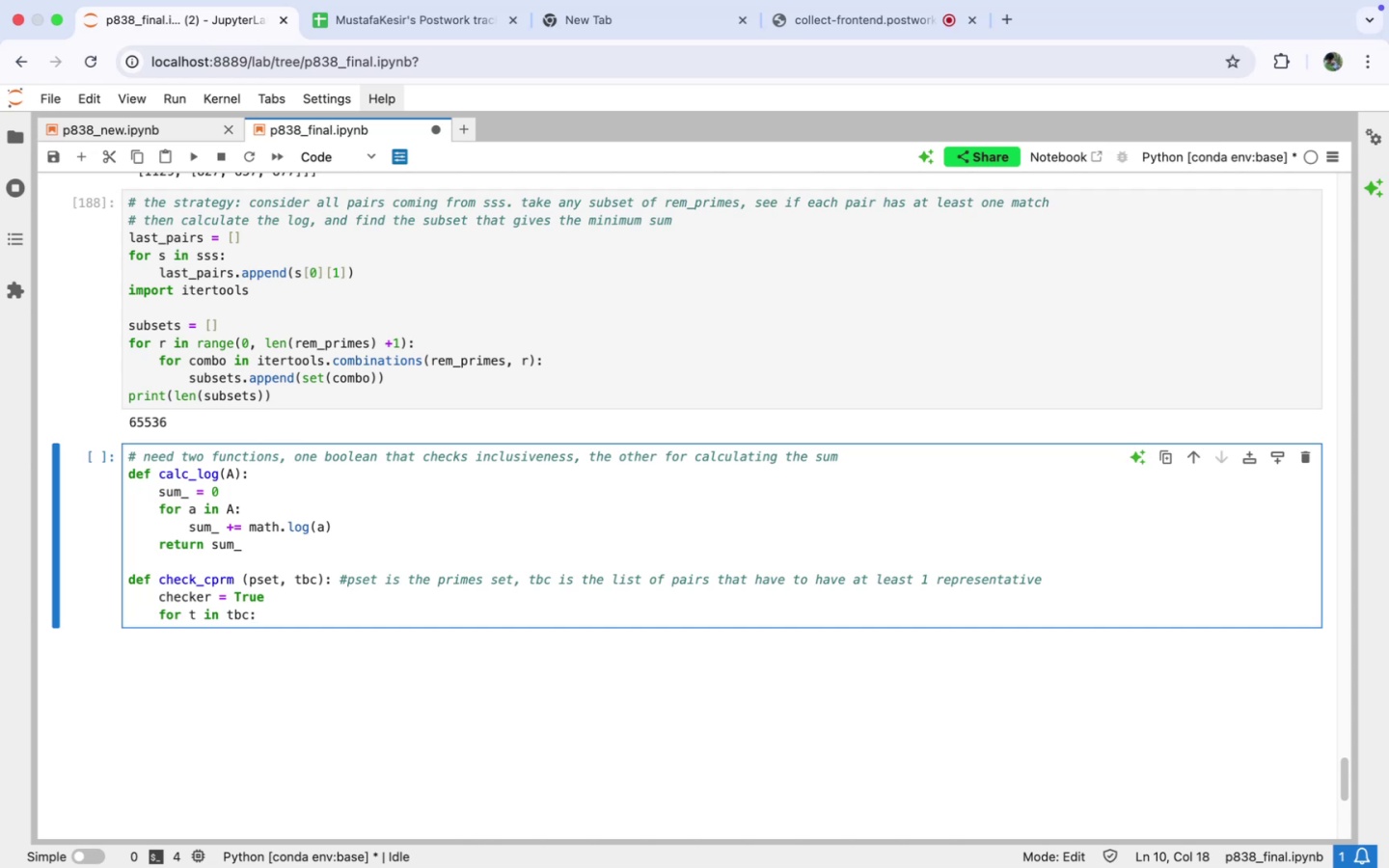 
key(Enter)
 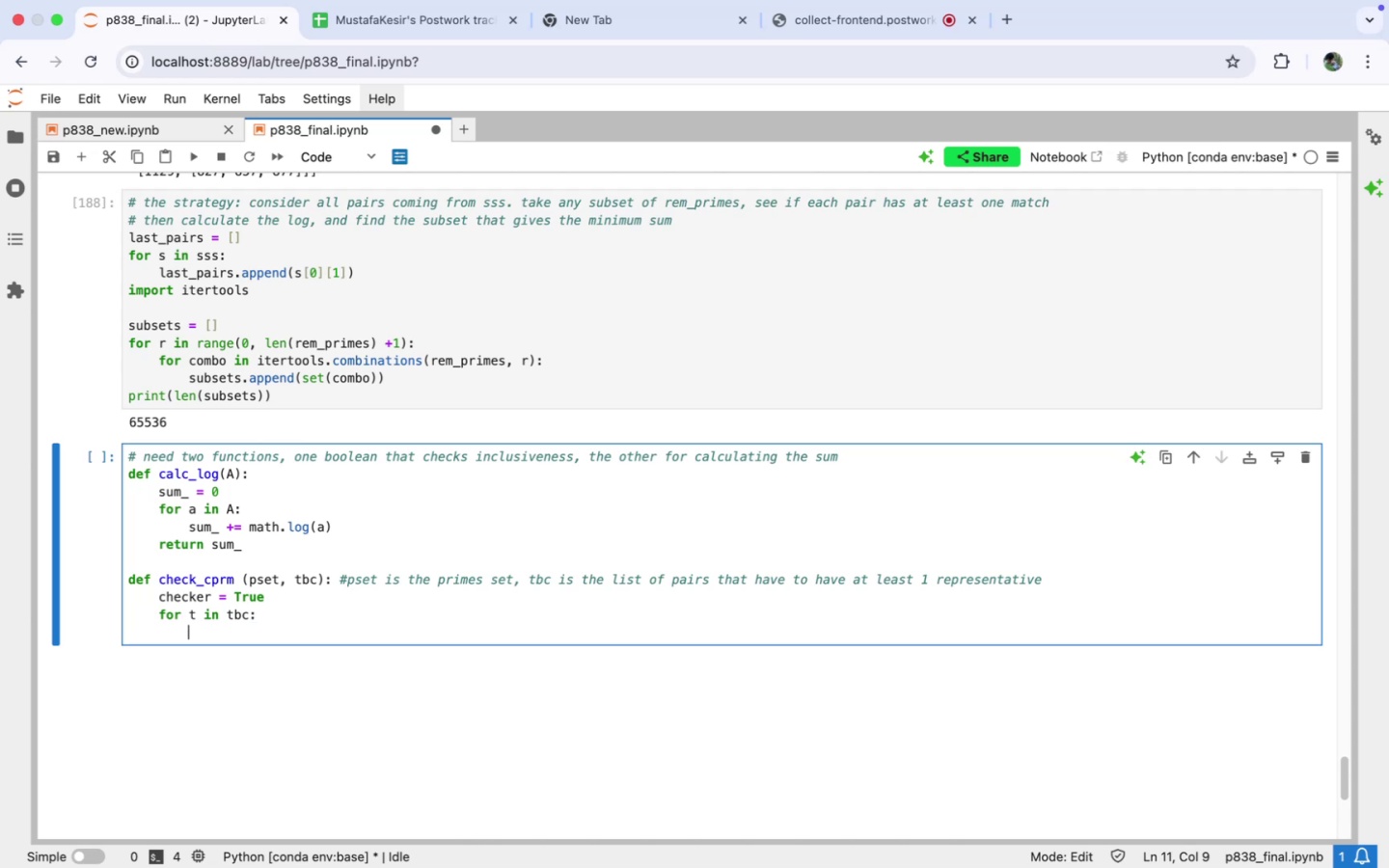 
type(t0 = t[0)
 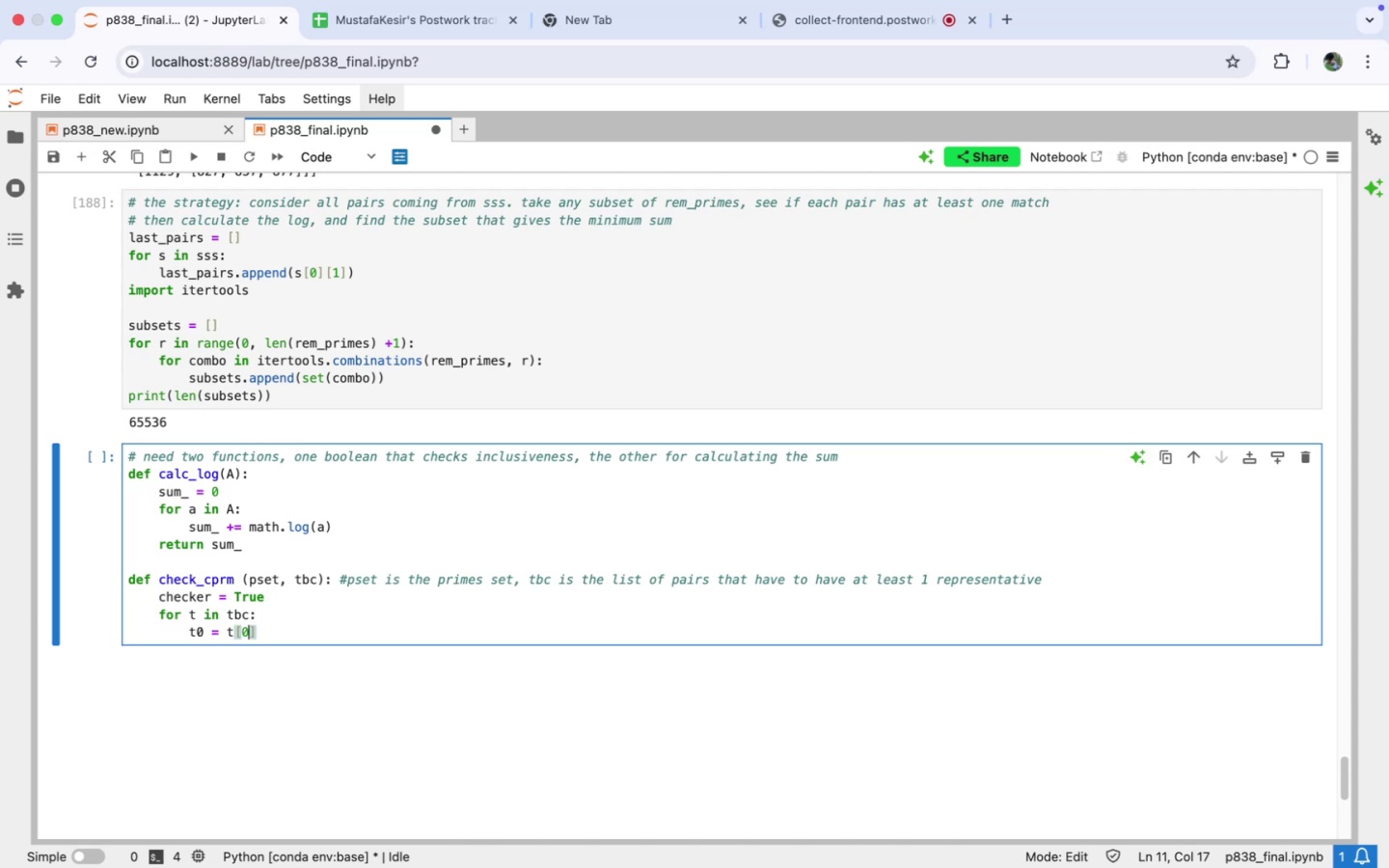 
key(ArrowRight)
 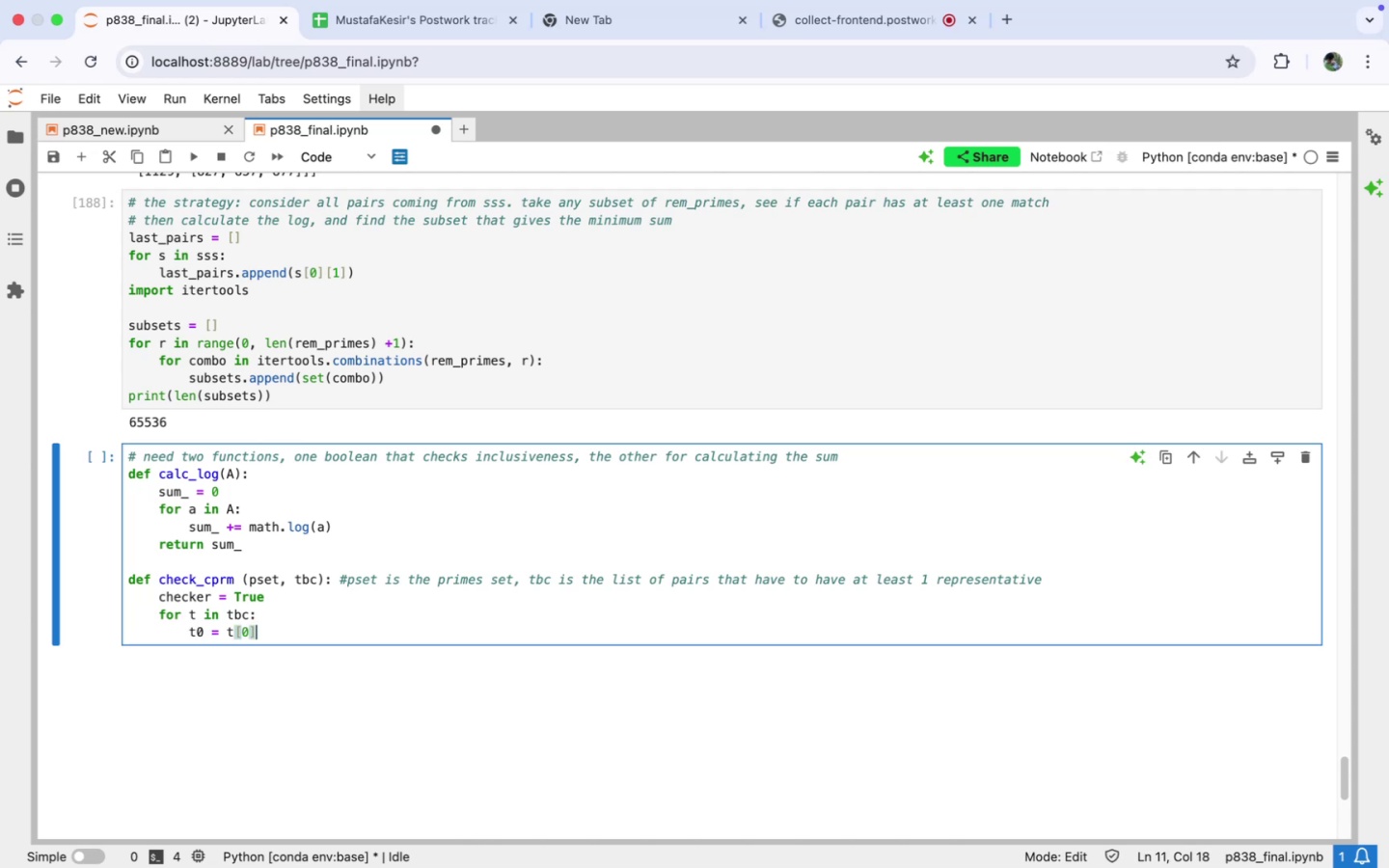 
key(Enter)
 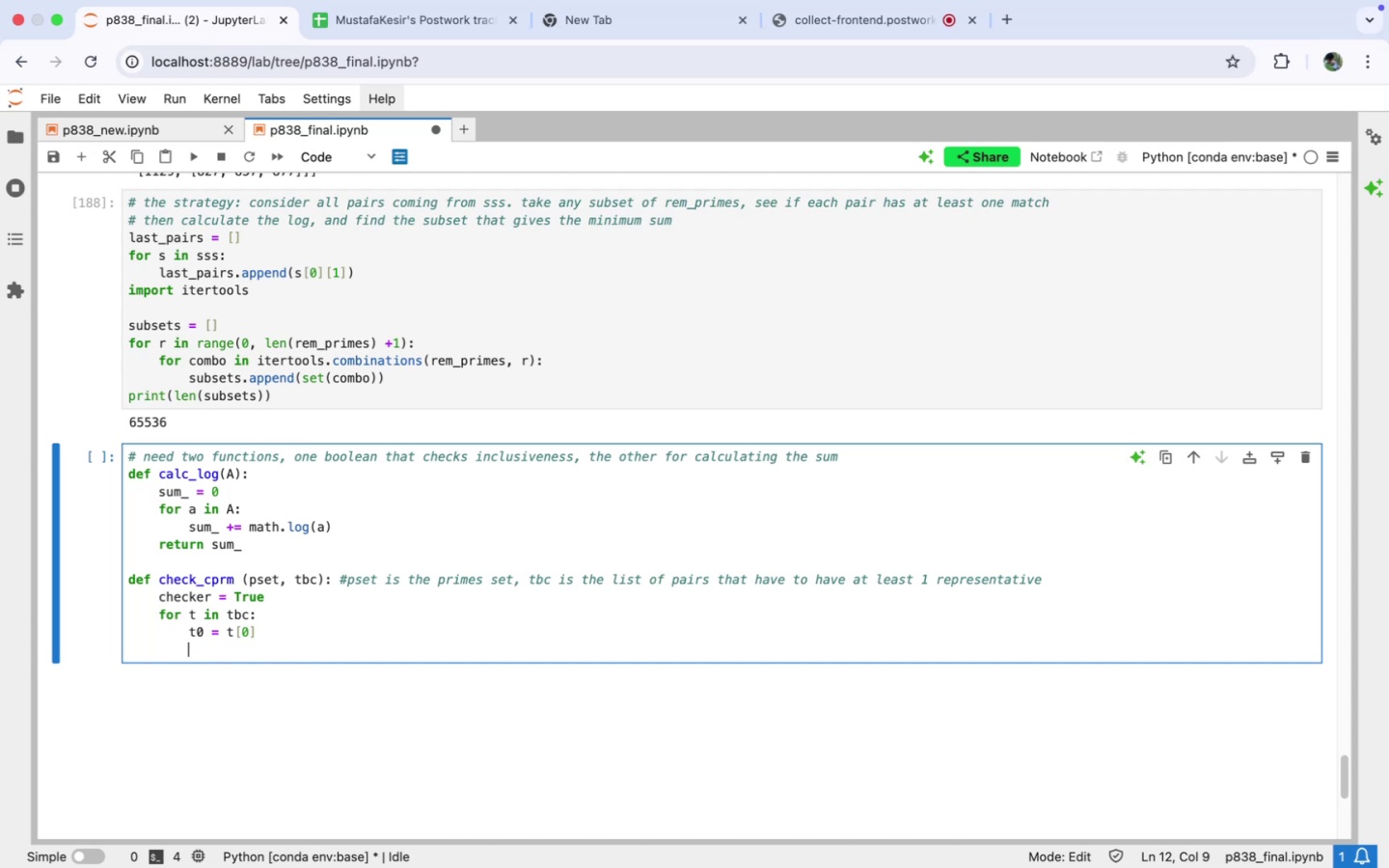 
type(t1 = t[1)
 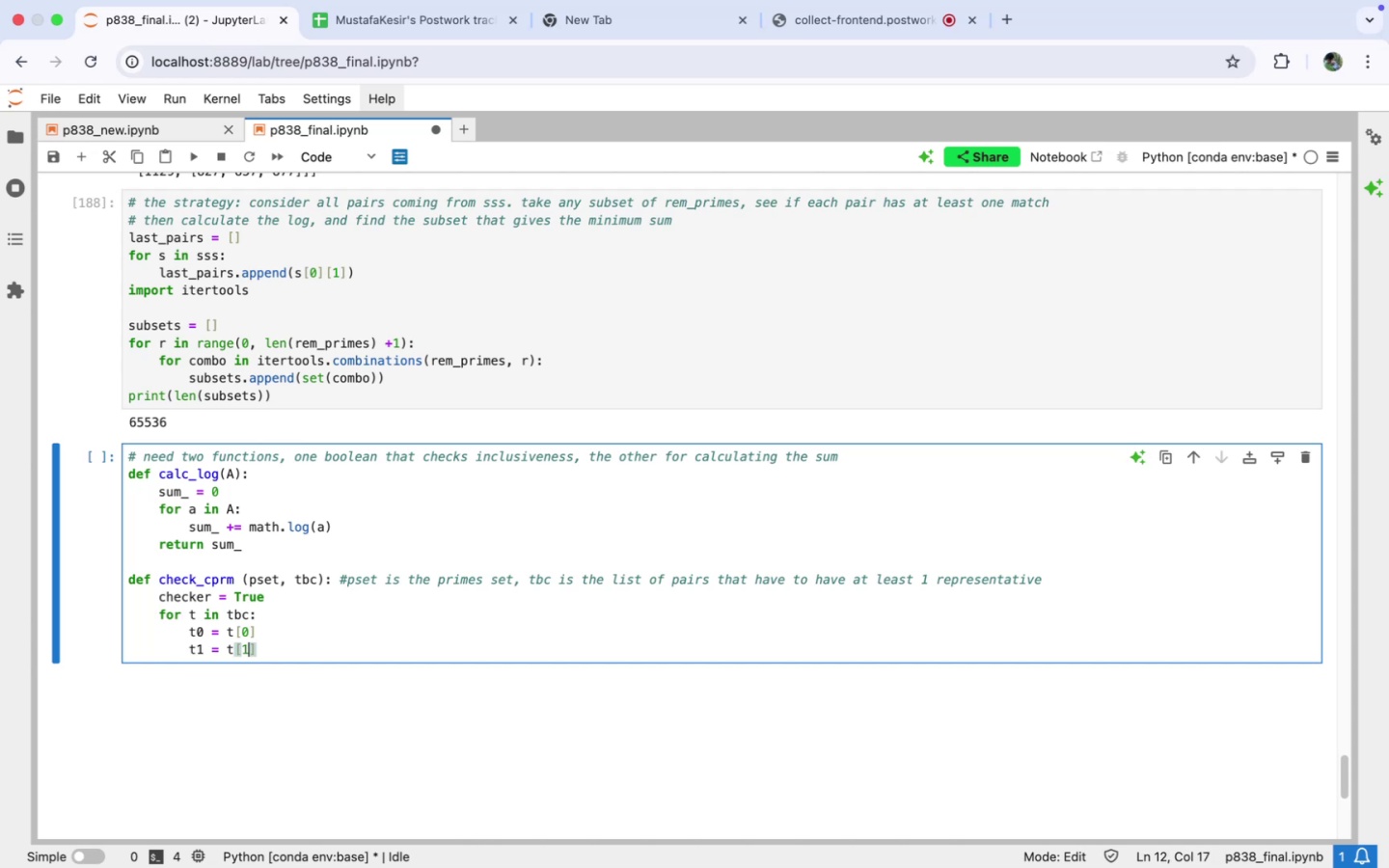 
key(ArrowRight)
 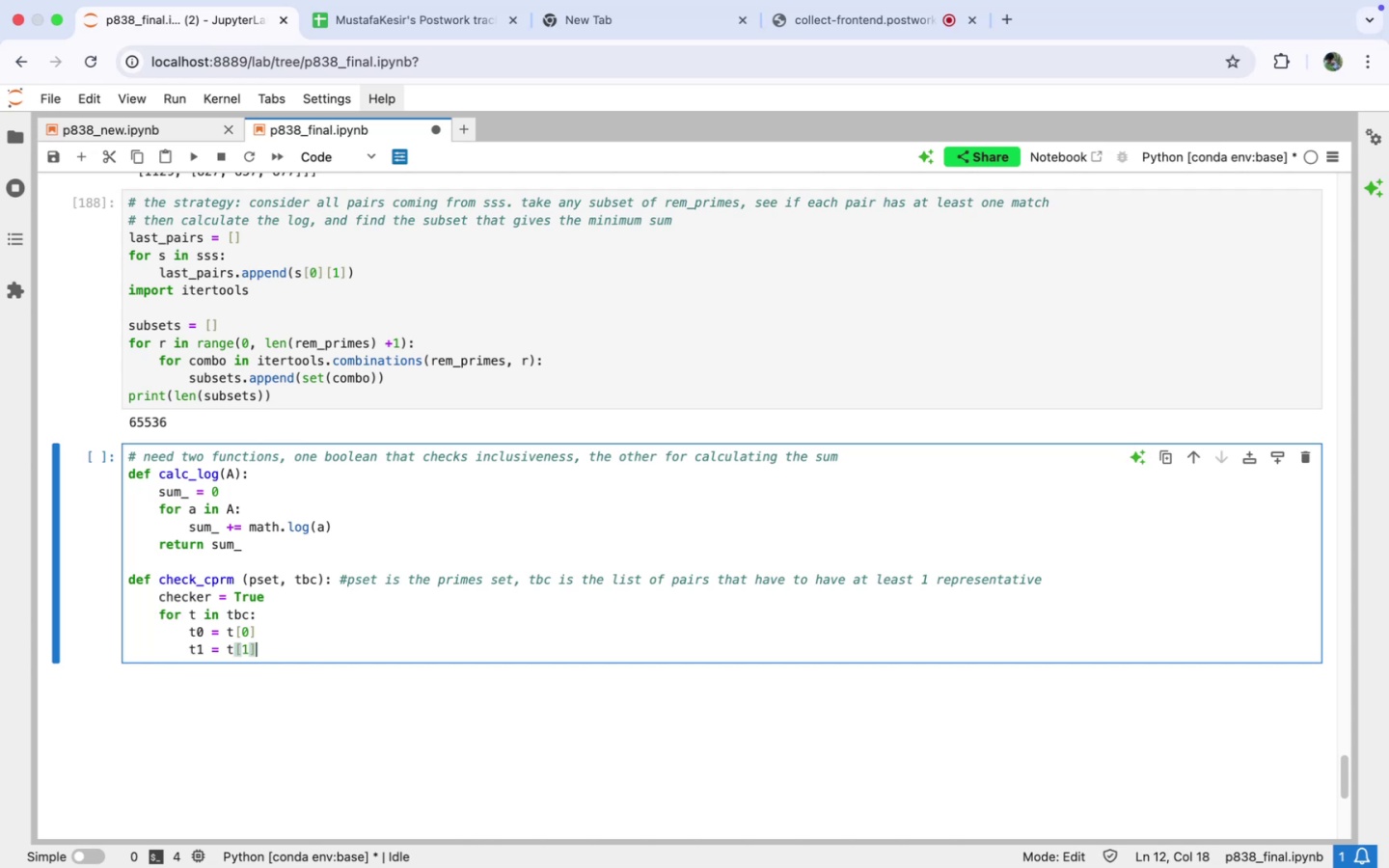 
key(Enter)
 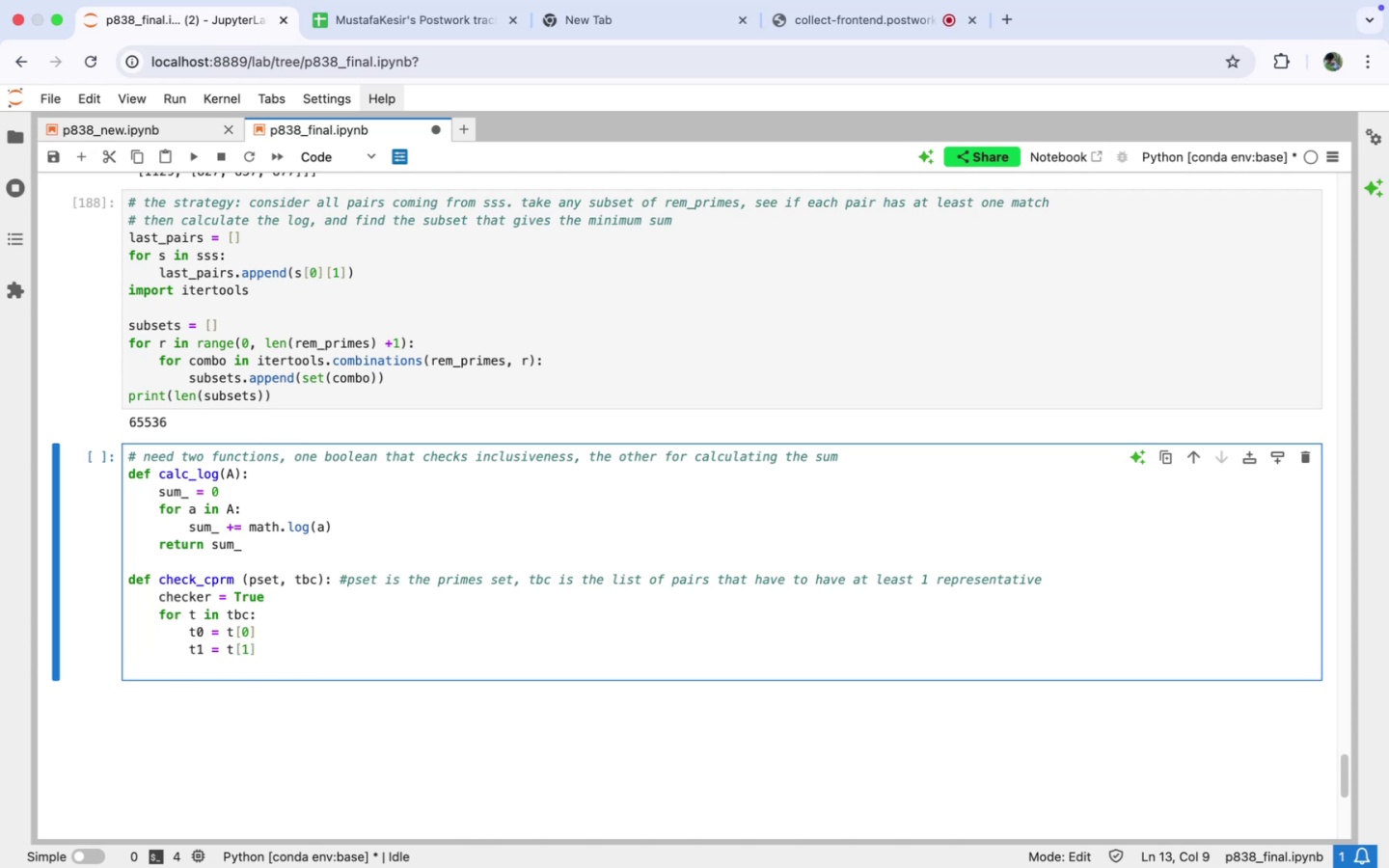 
type(if t0 in pset or t1 in pset:)
 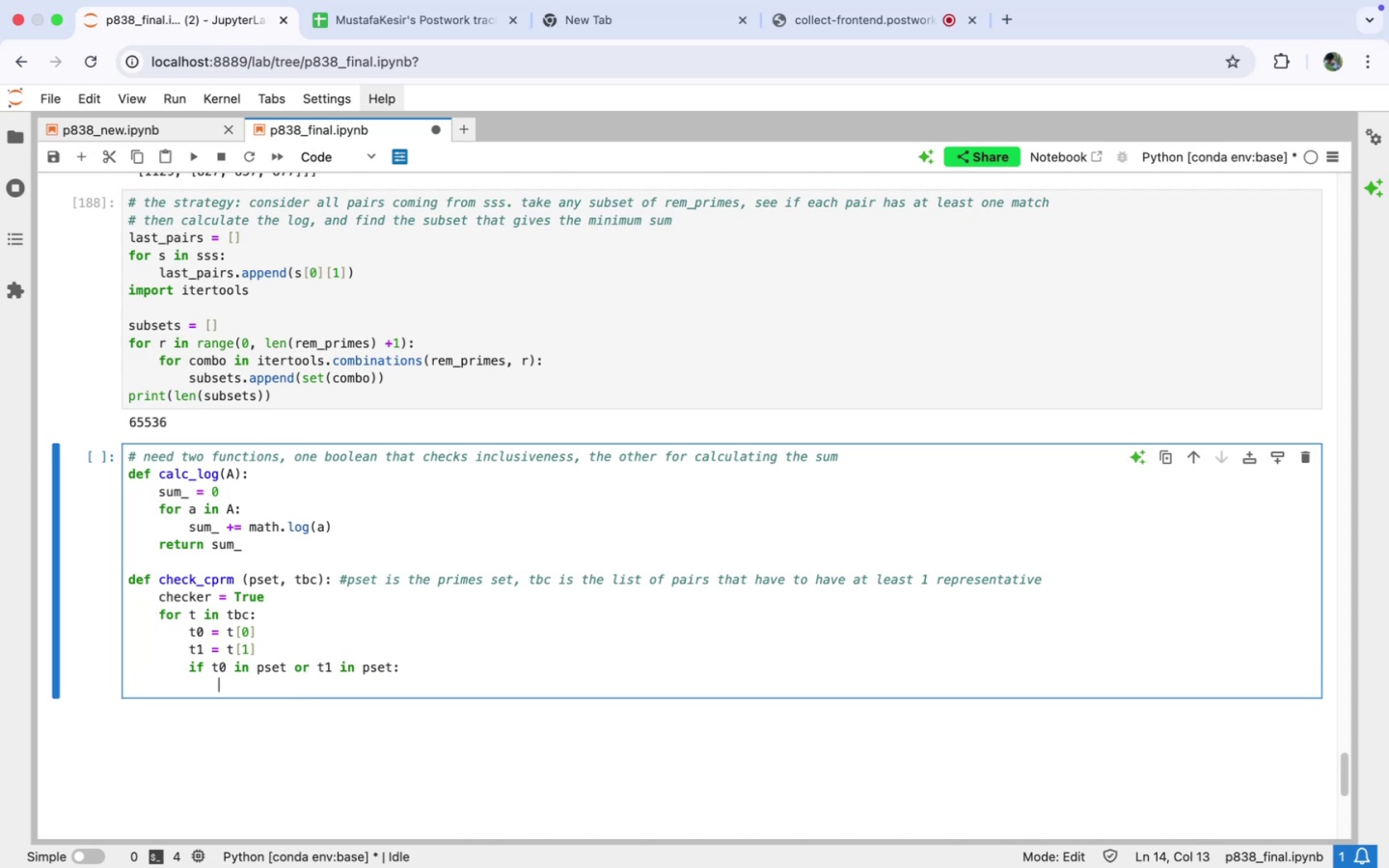 
 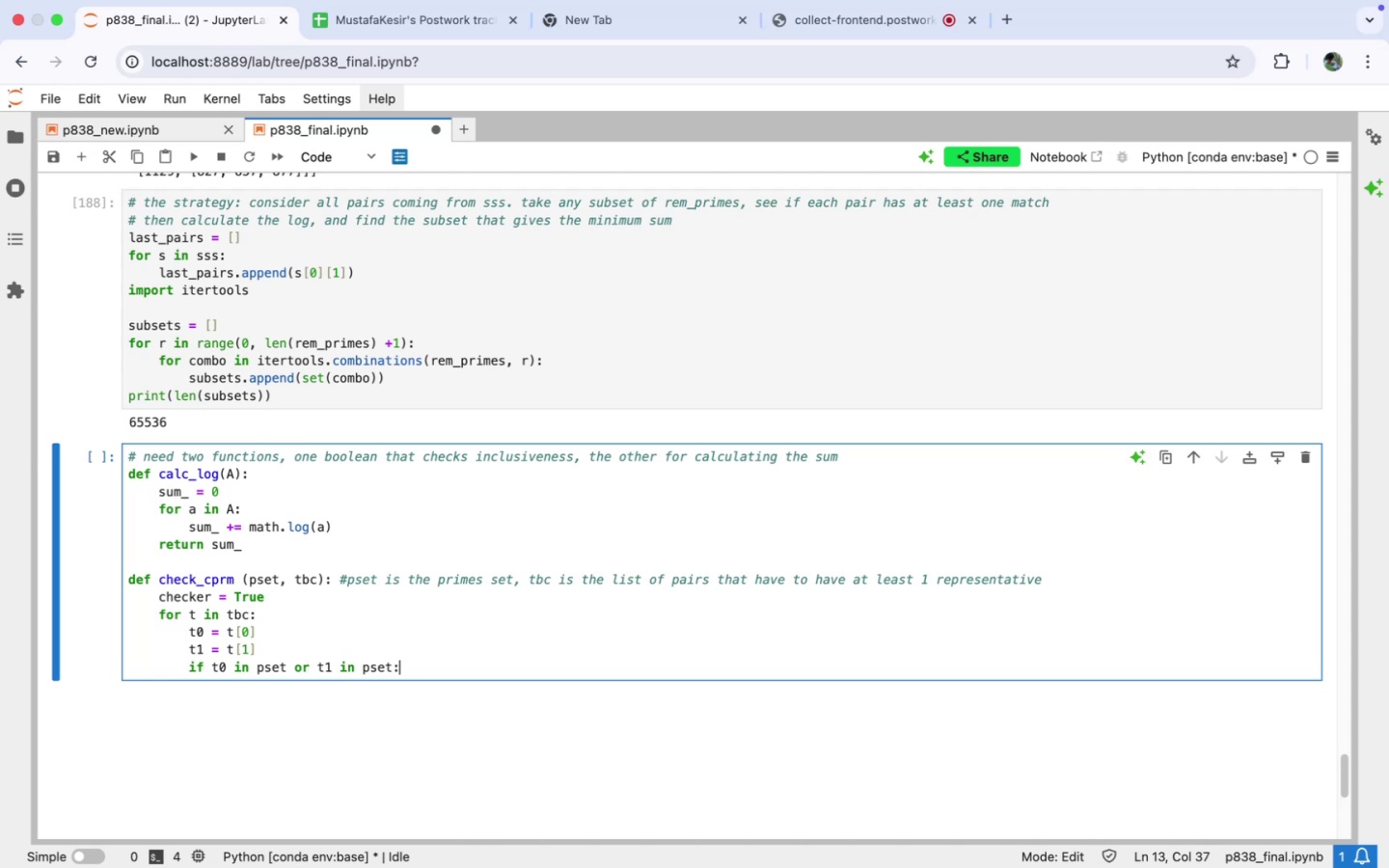 
key(Enter)
 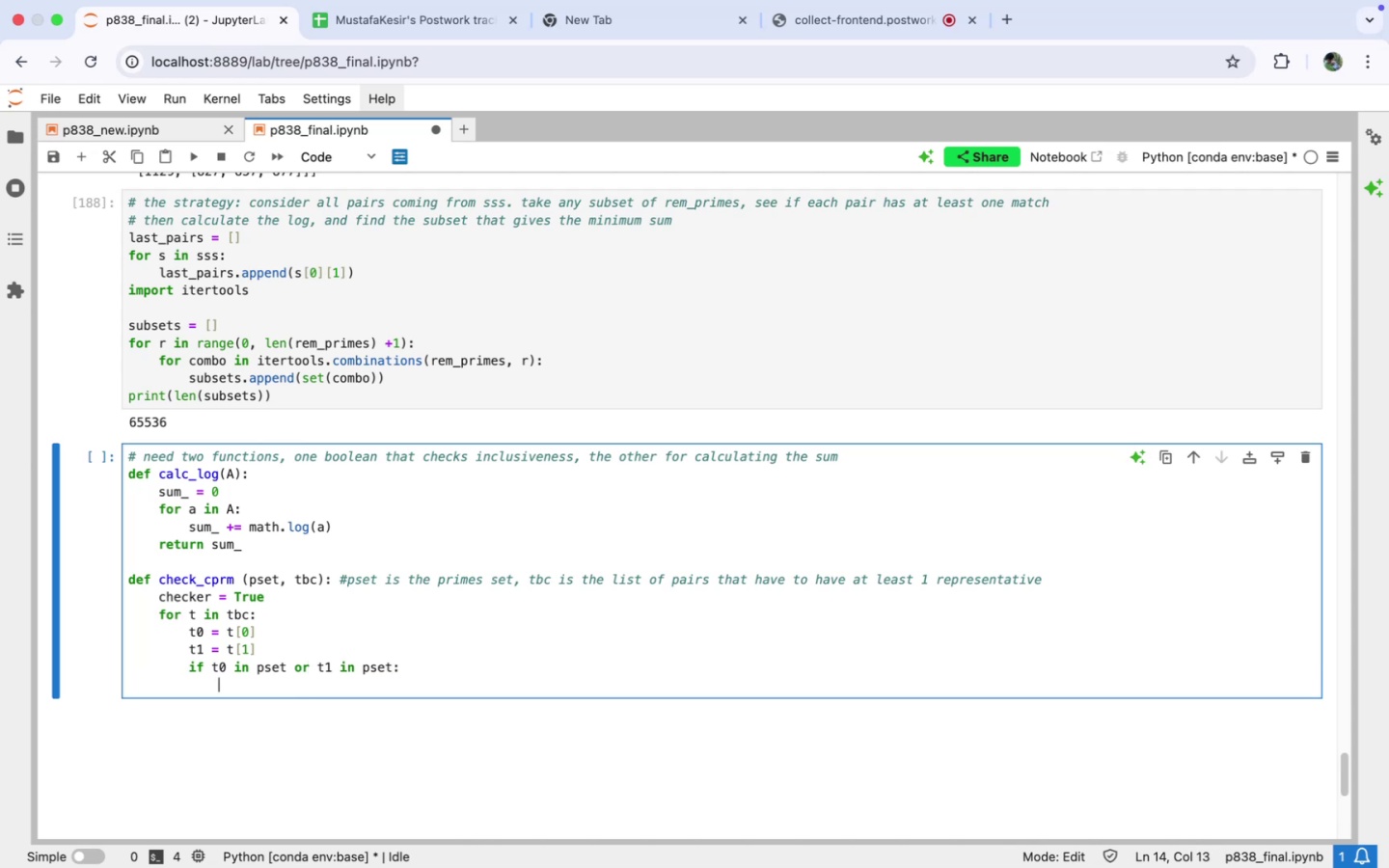 
type(cont)
key(Tab)
 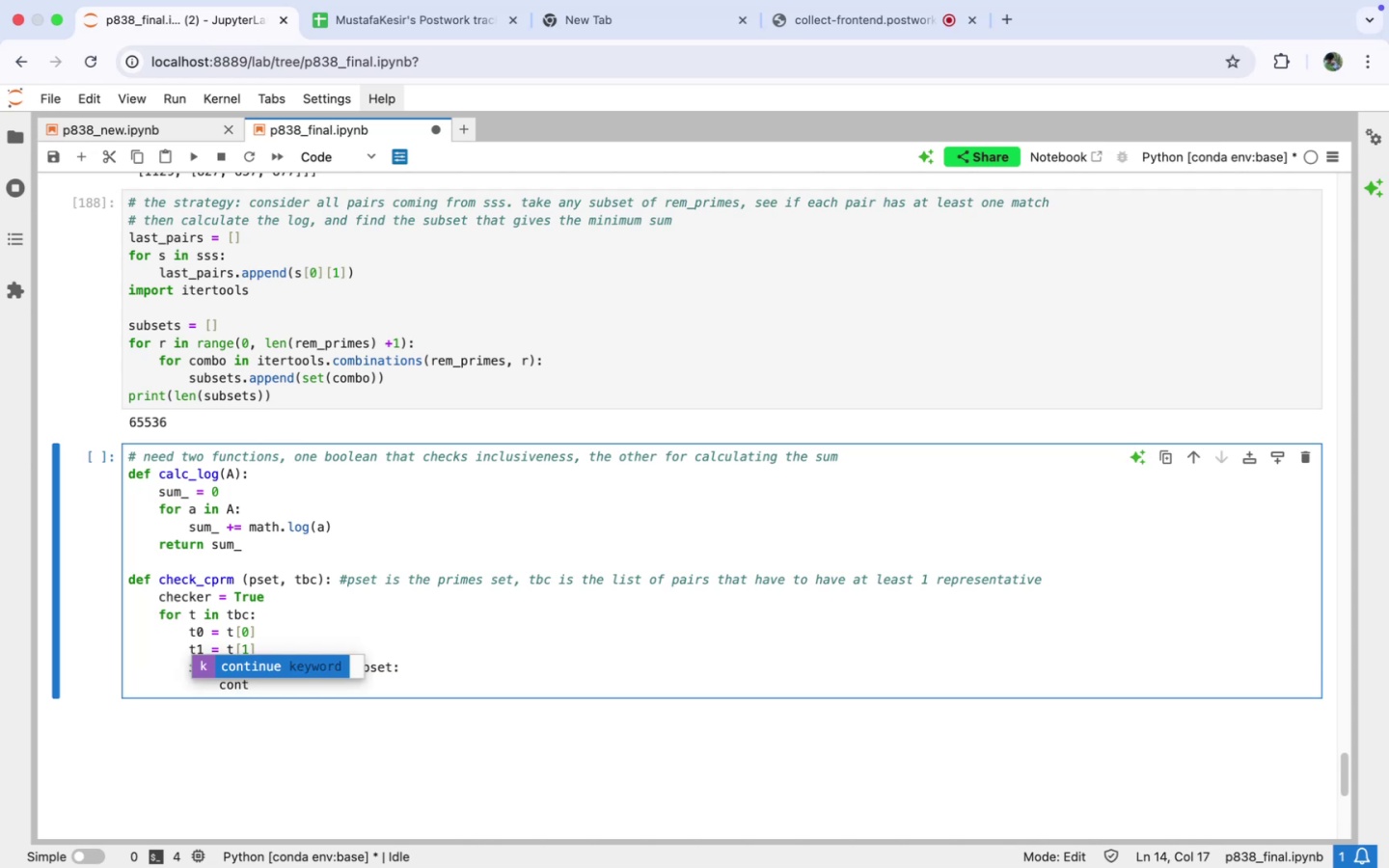 
key(Enter)
 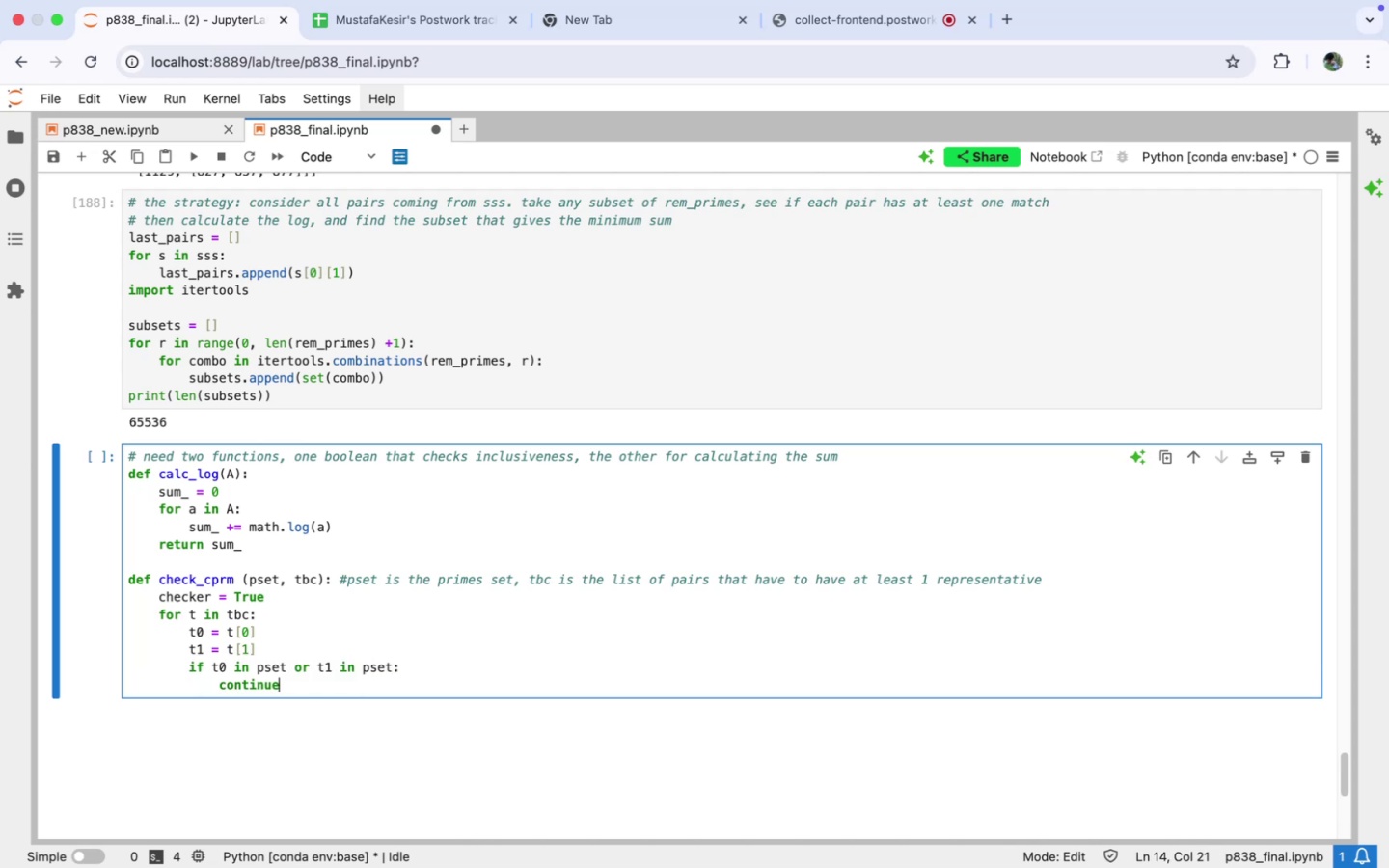 
key(Enter)
 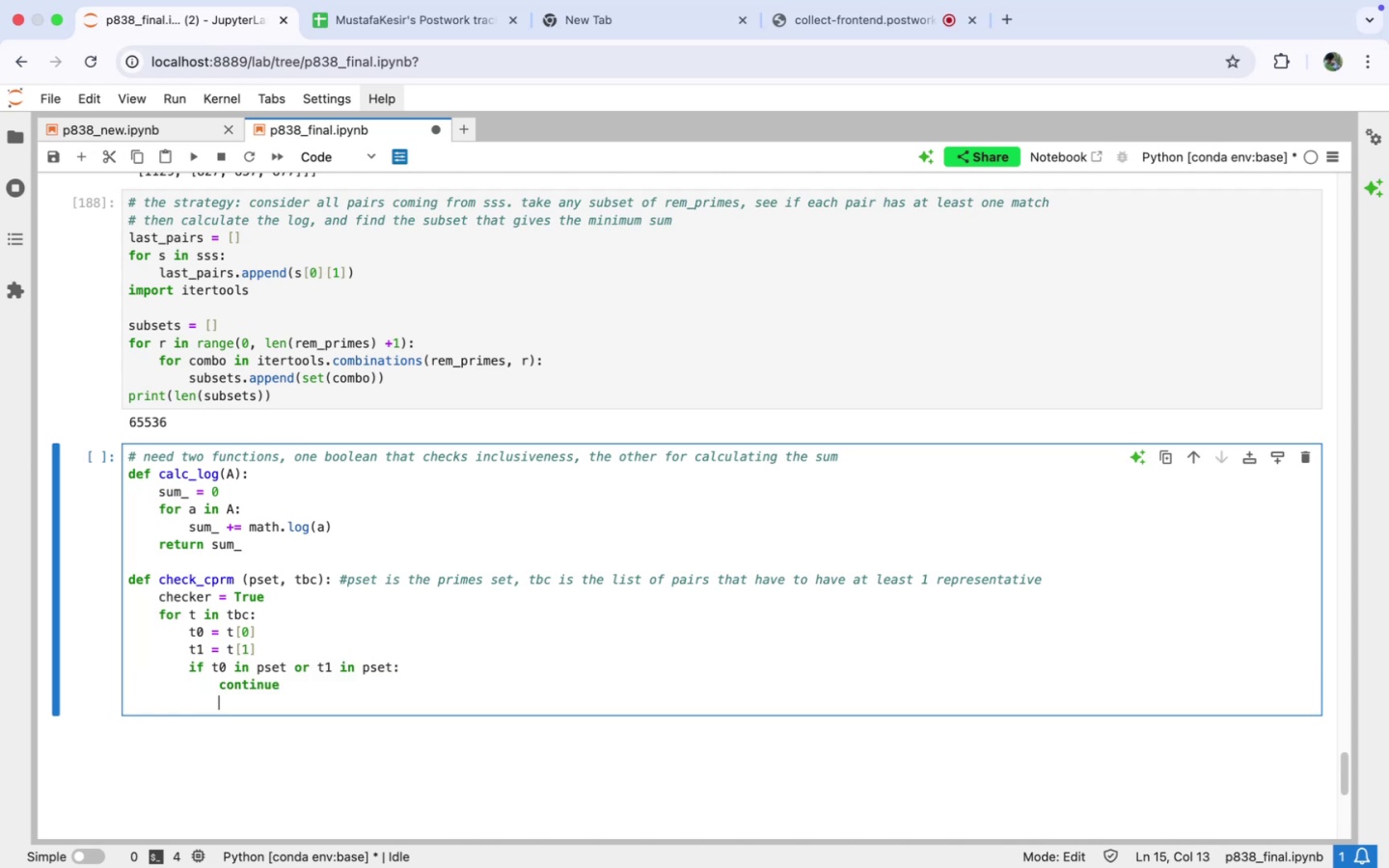 
key(Backspace)
type(else:)
 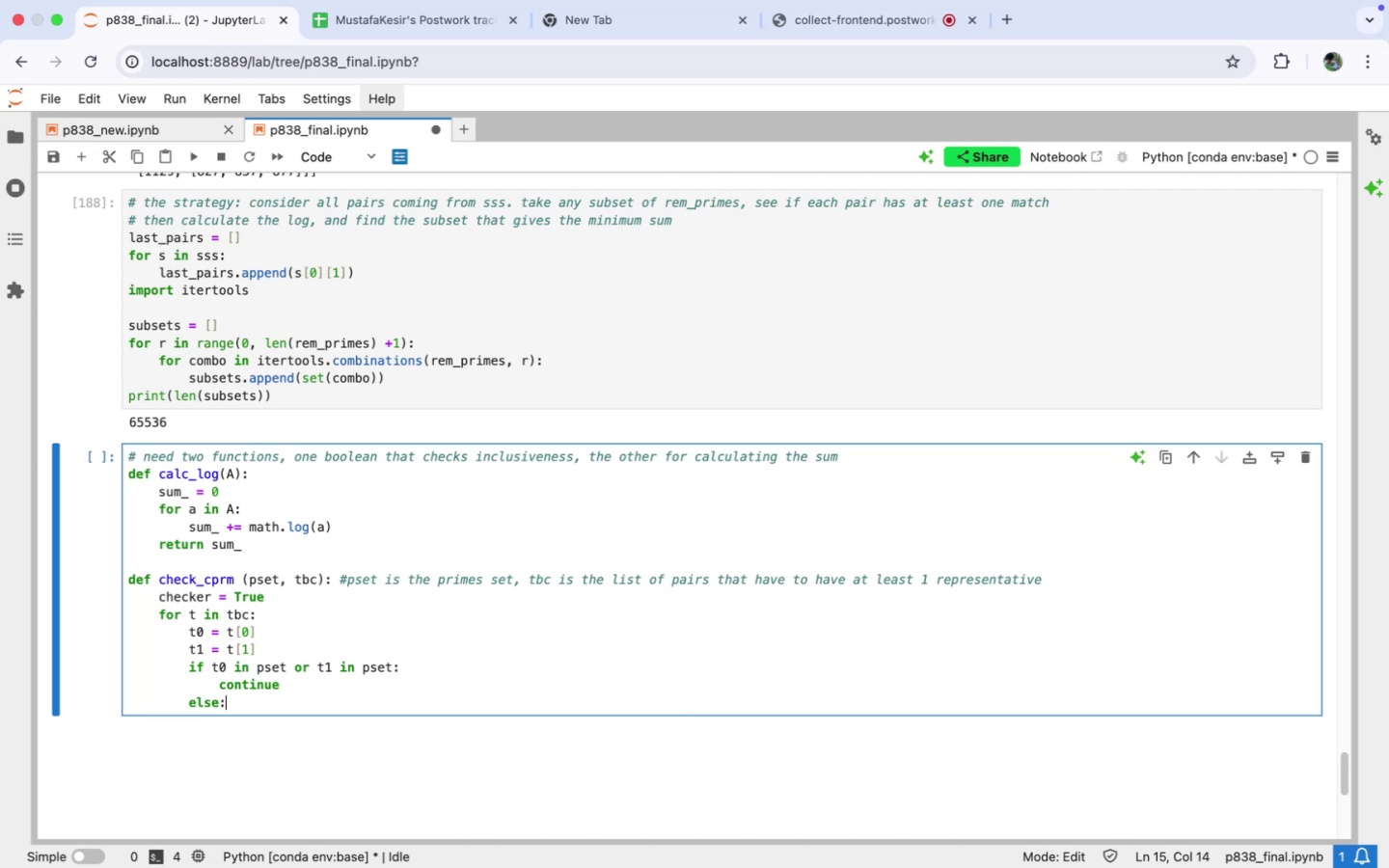 
key(Enter)
 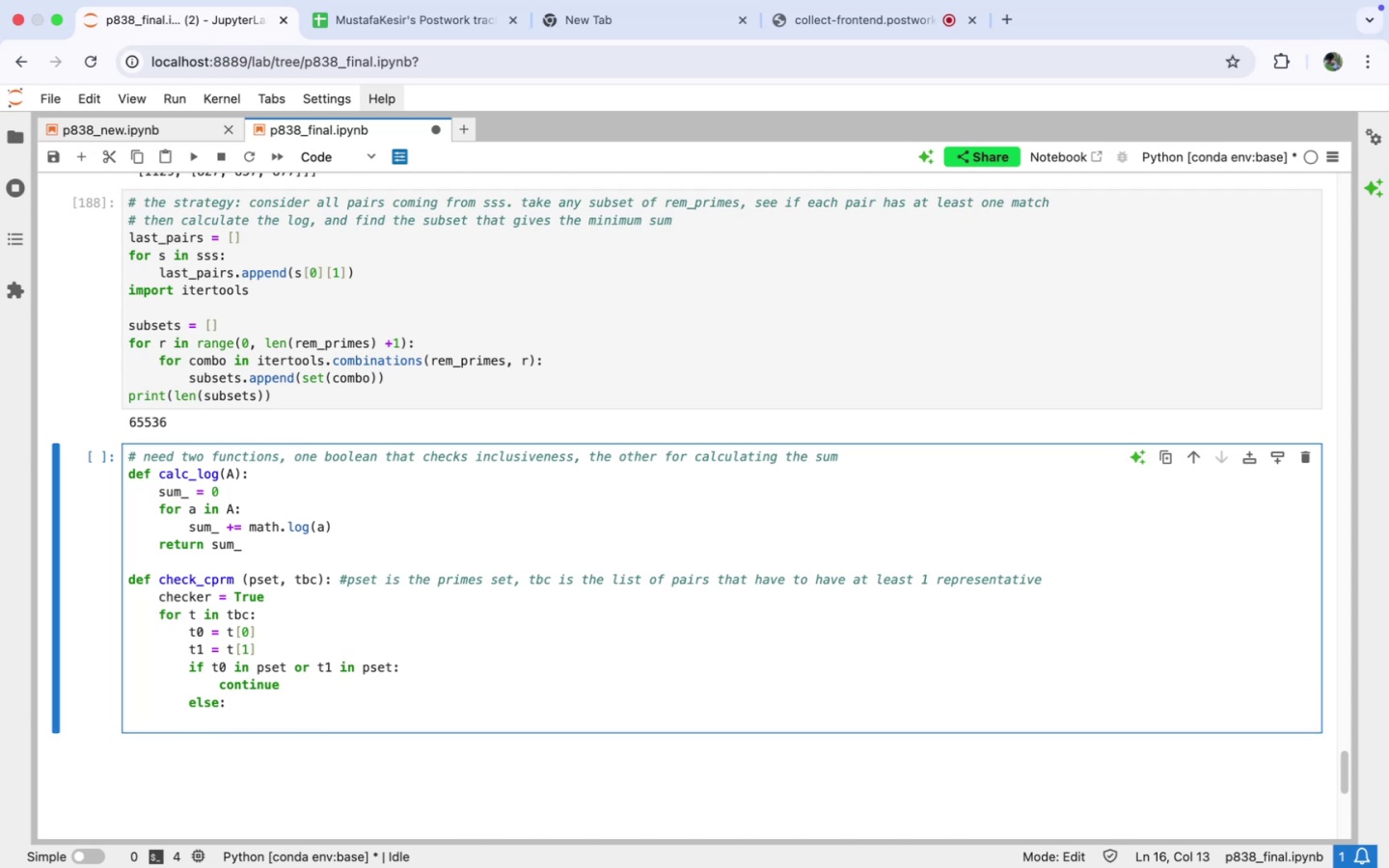 
type(checker = False)
 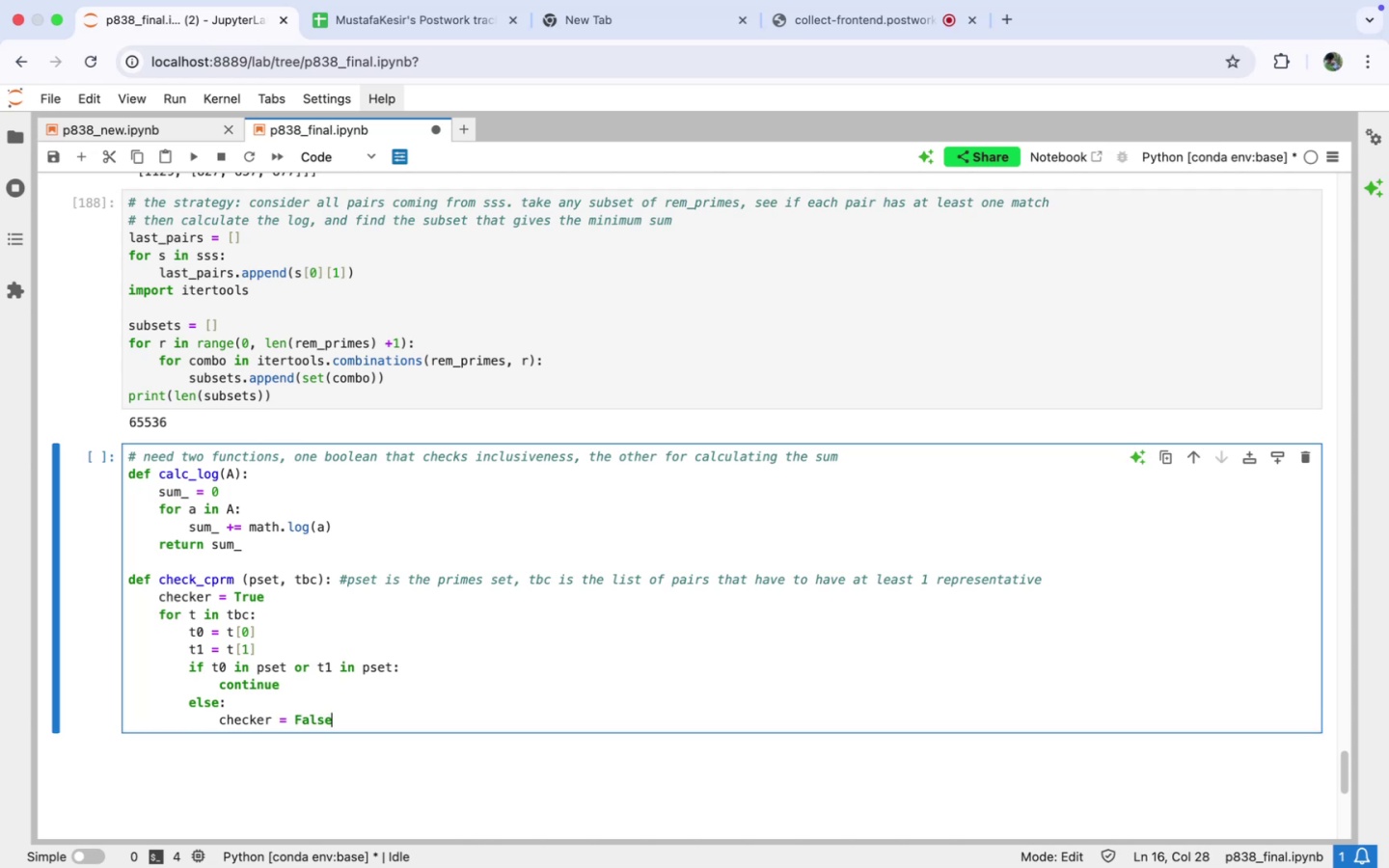 
key(Enter)
 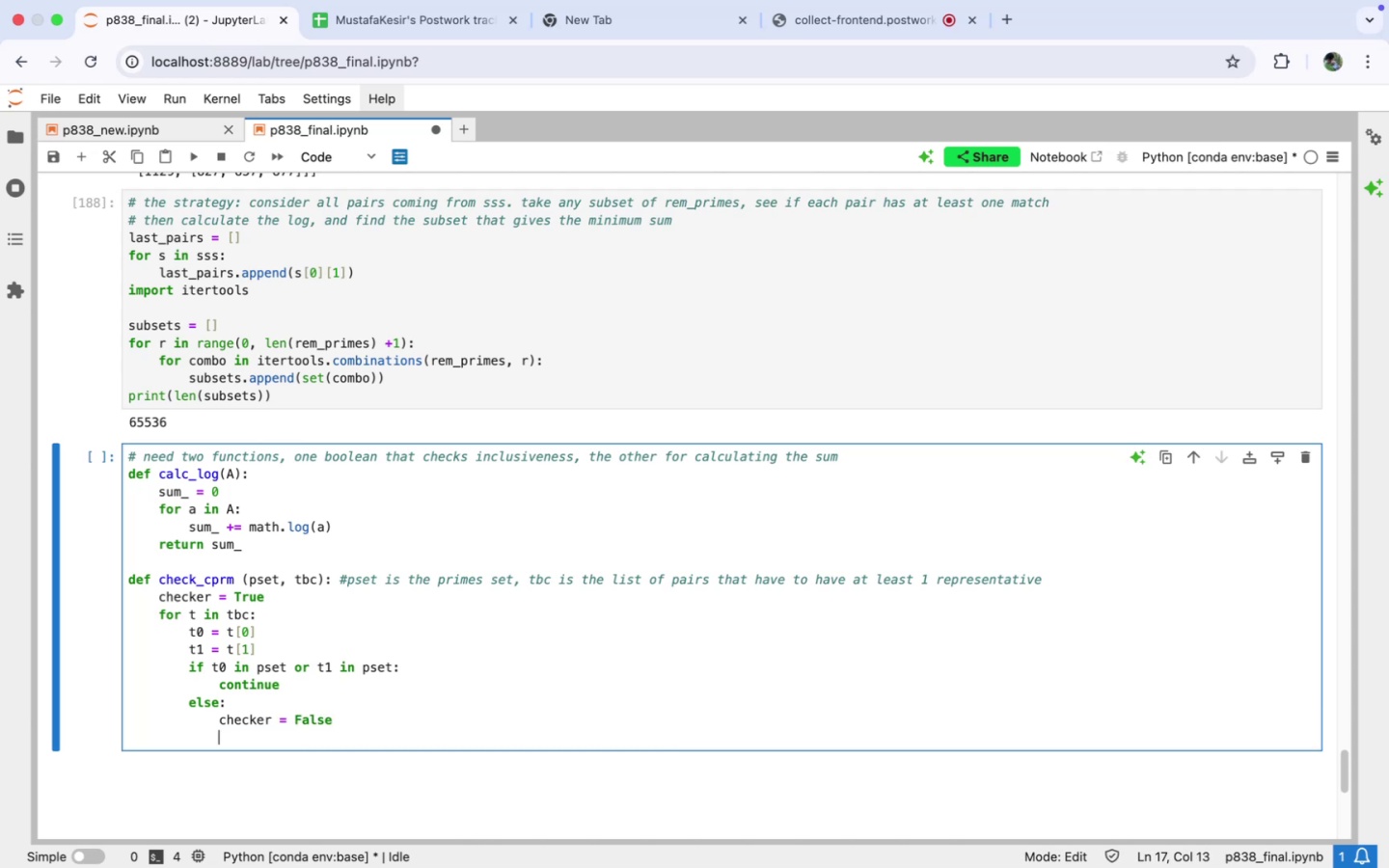 
type(break)
 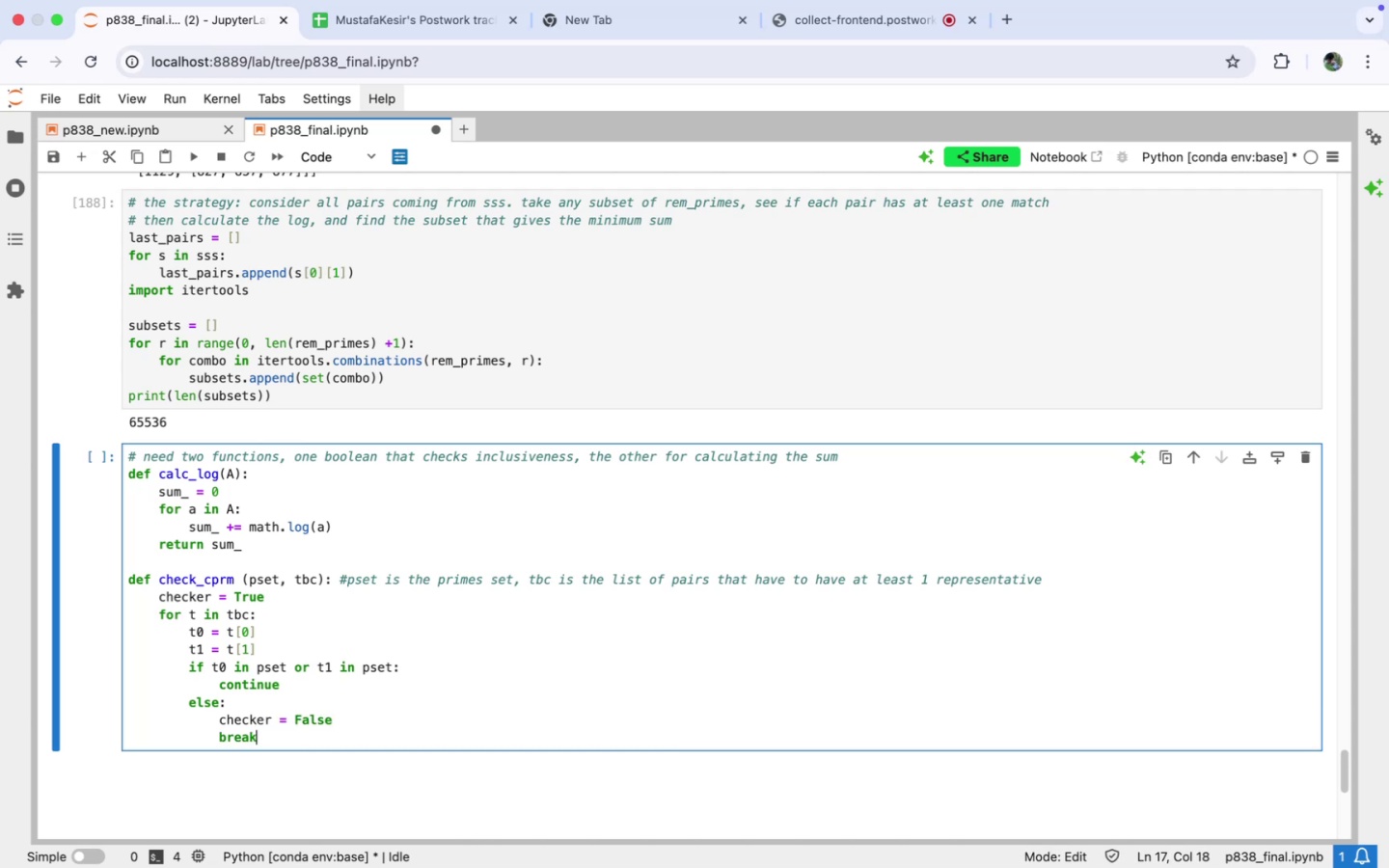 
key(Enter)
 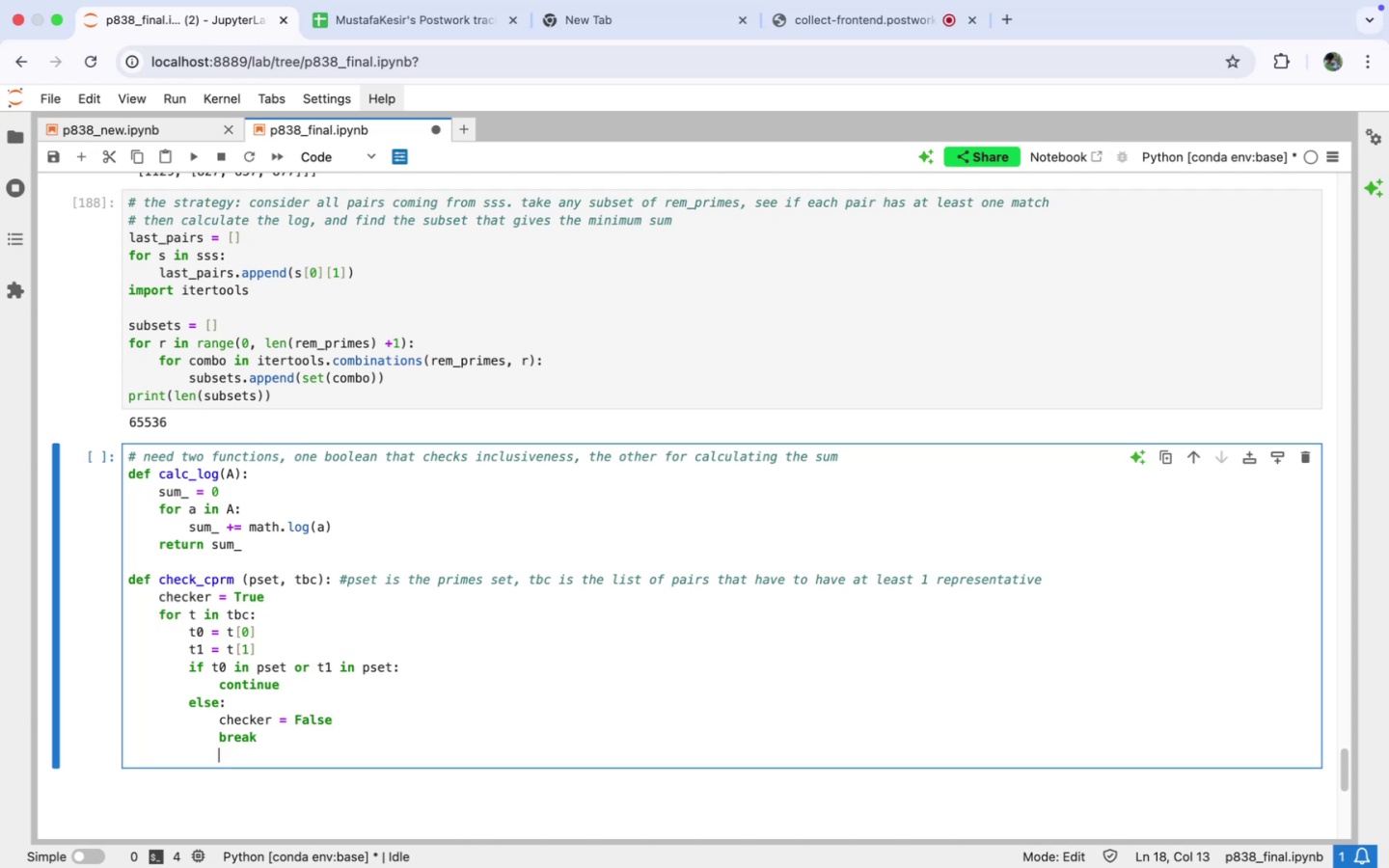 
key(Backspace)
key(Backspace)
type(return checker)
 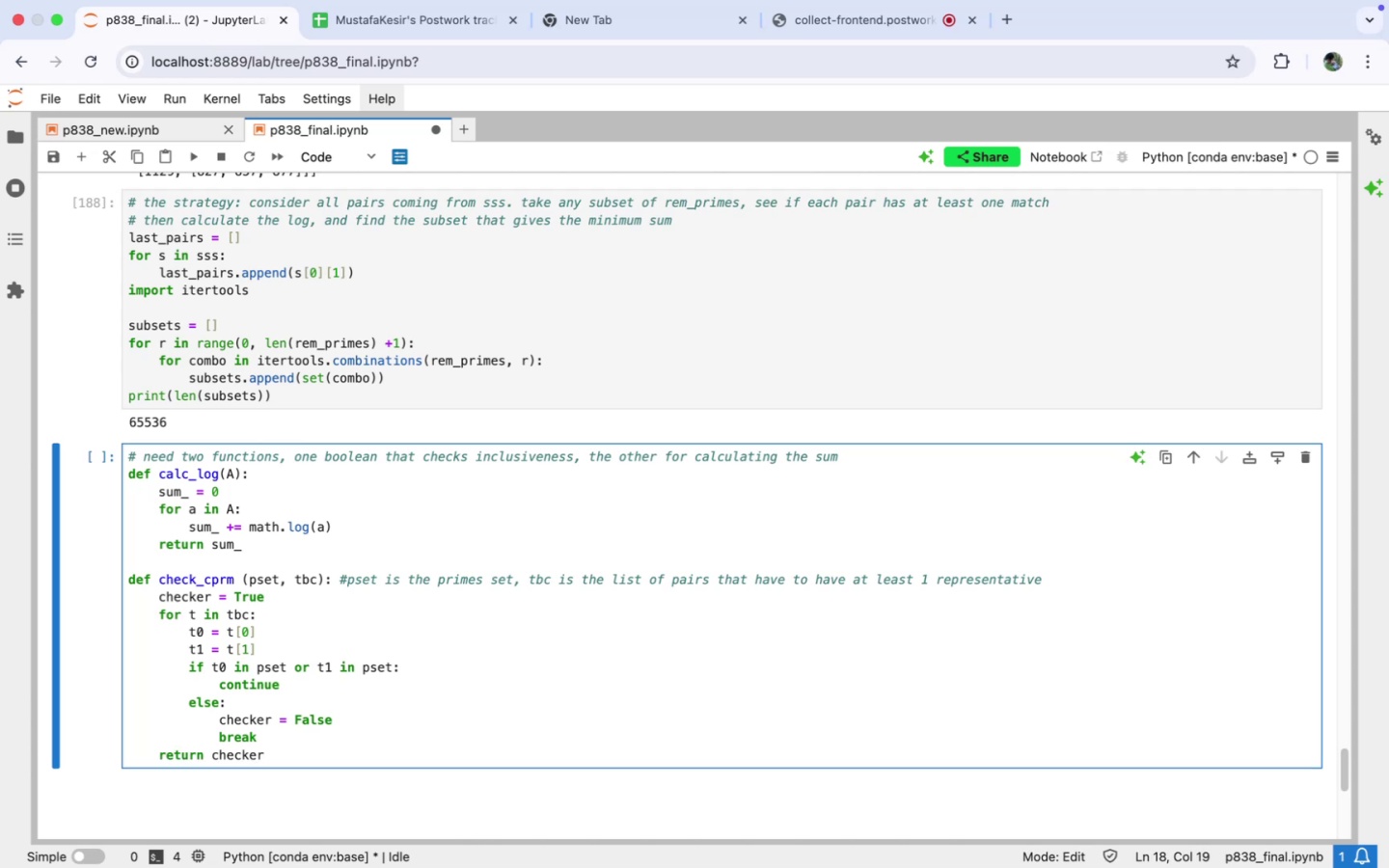 
key(Shift+Enter)
 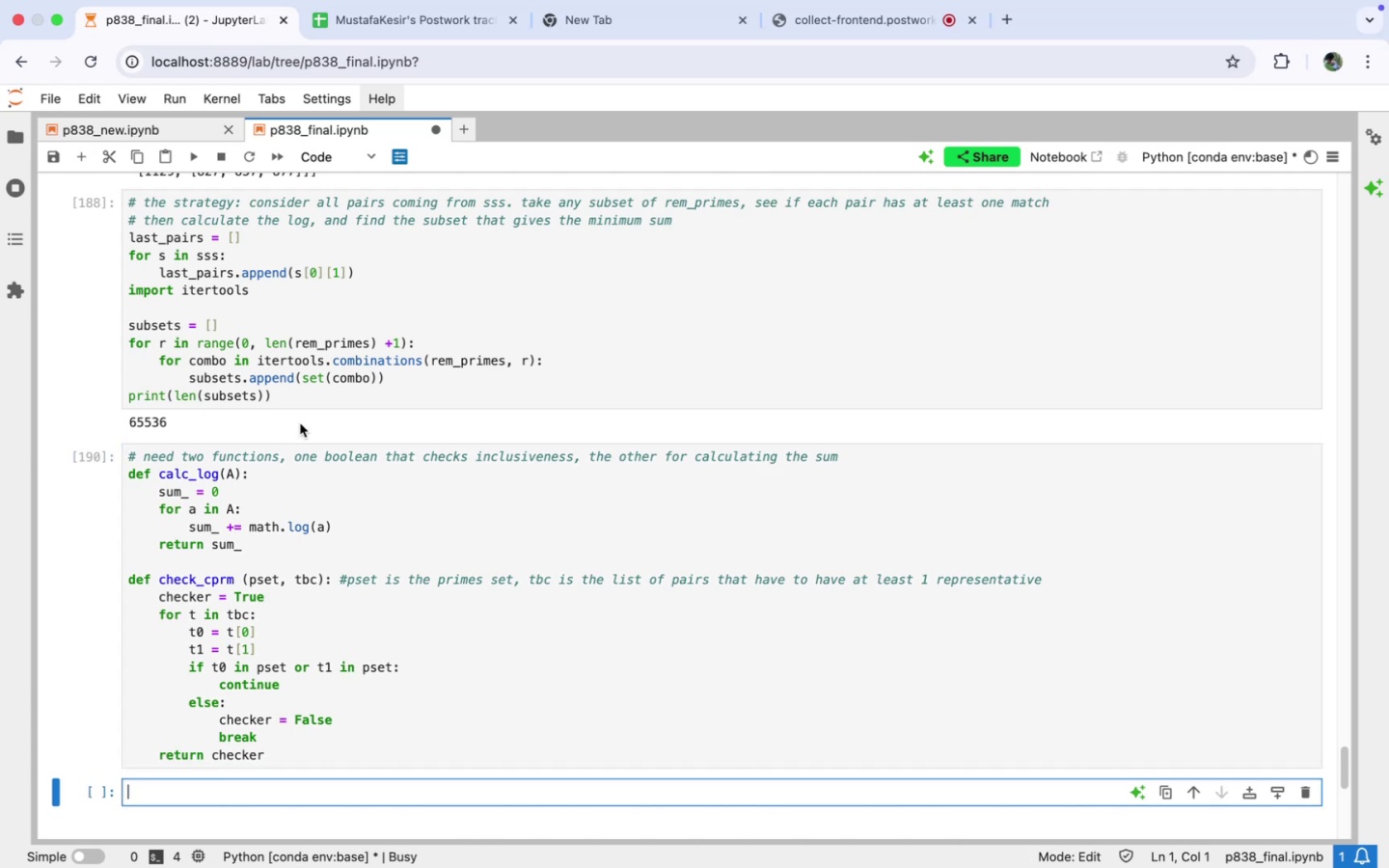 
scroll: coordinate [300, 423], scroll_direction: down, amount: 6.0
 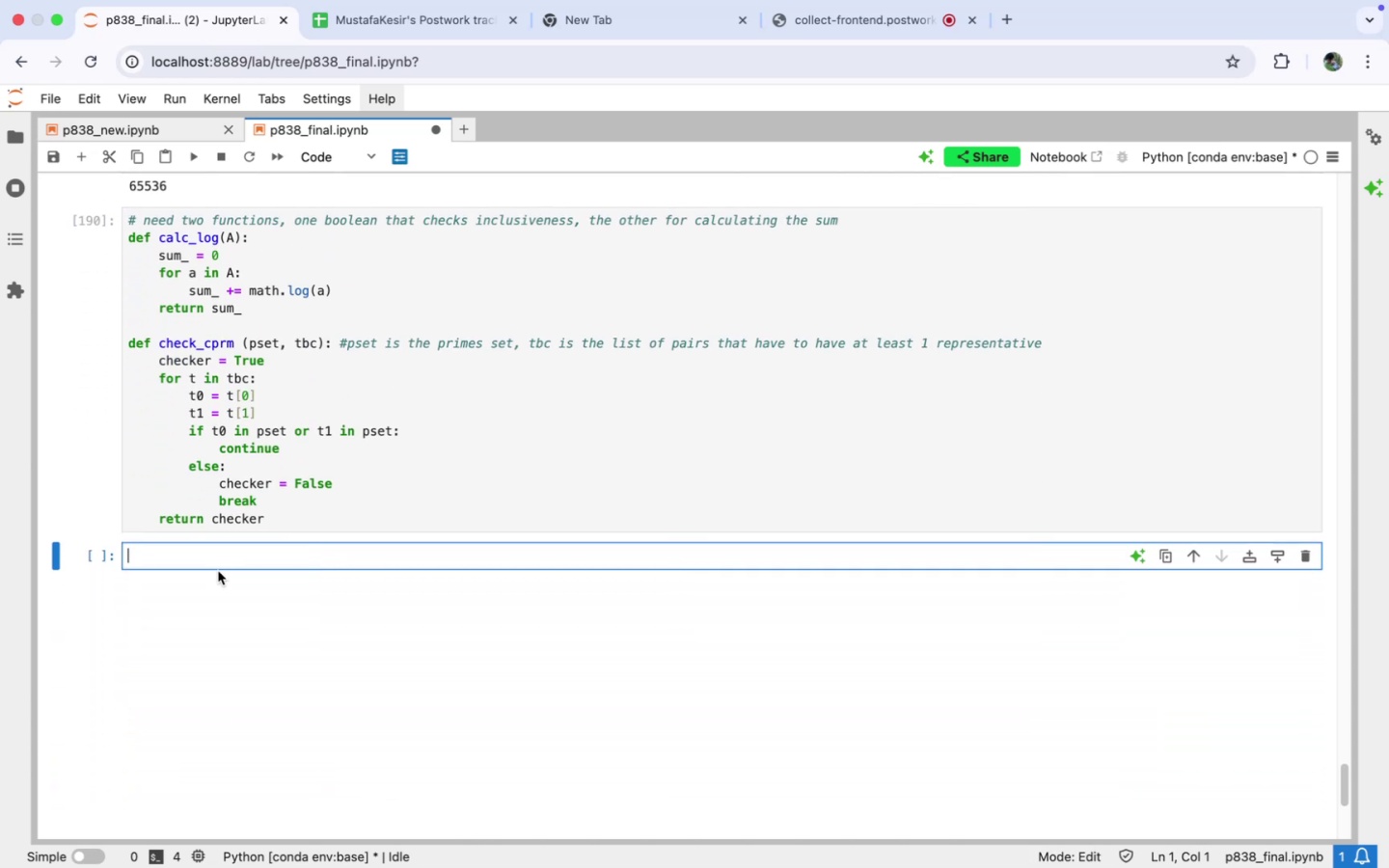 
left_click([220, 562])
 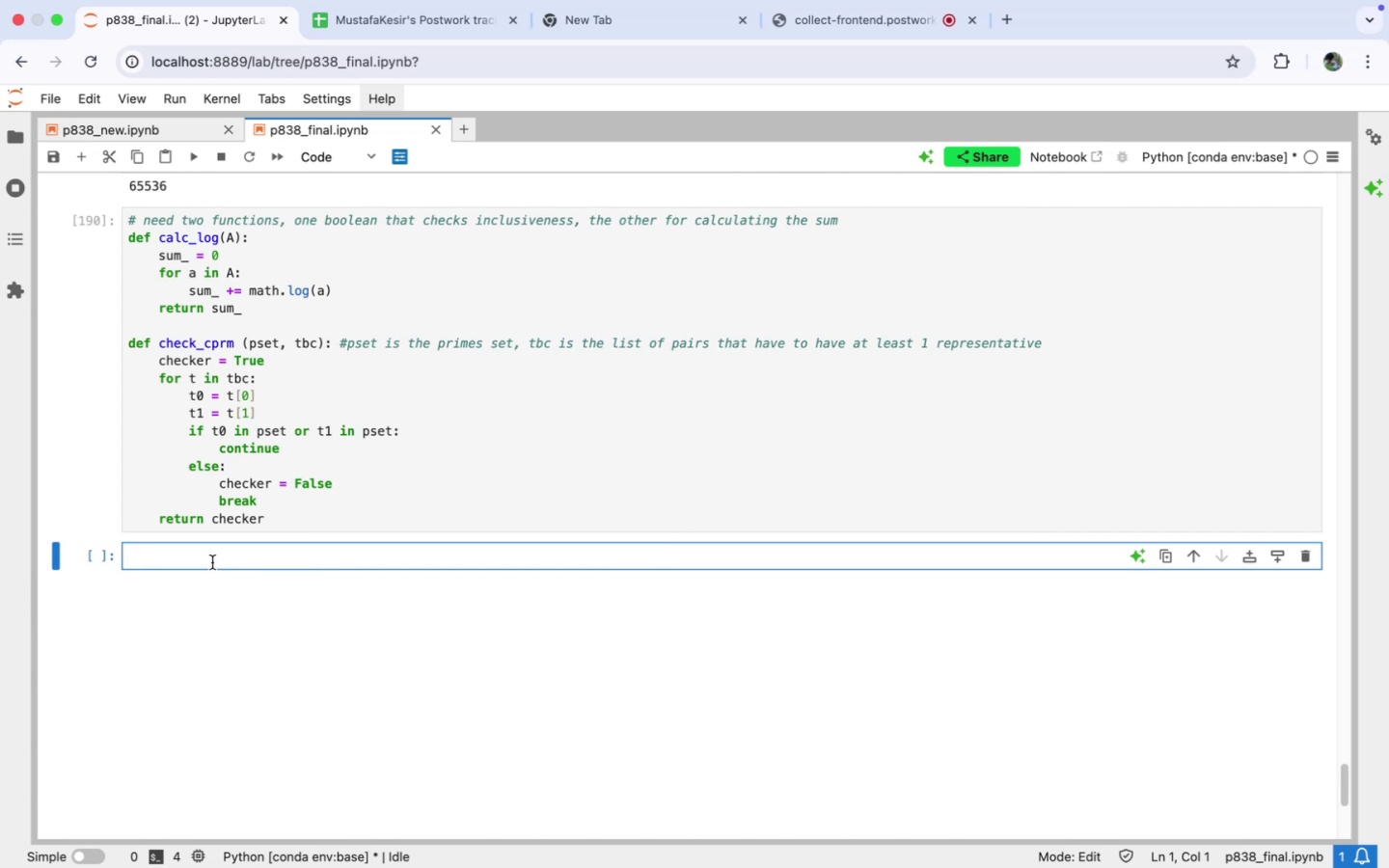 
wait(6.72)
 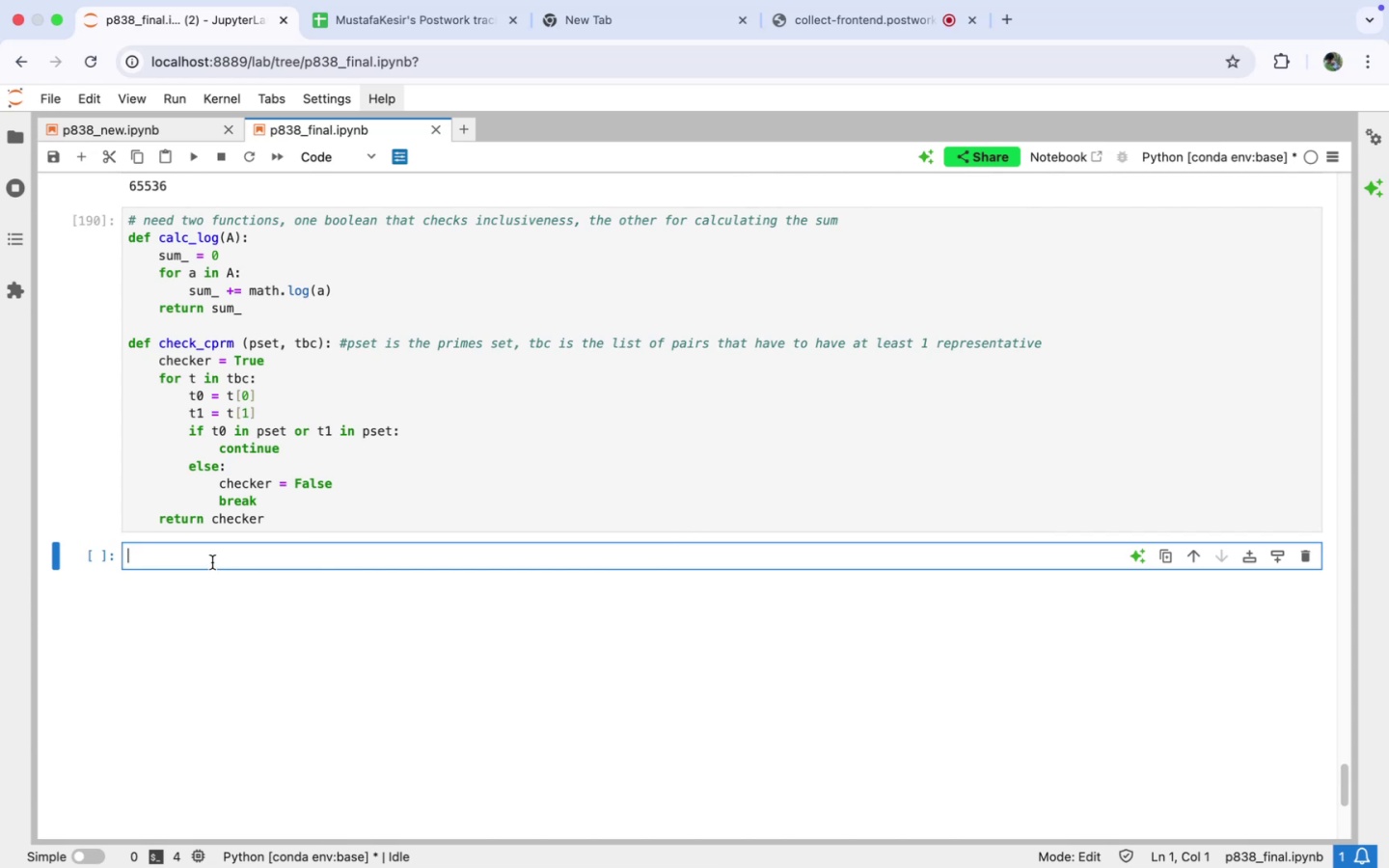 
type(# find the min, and min_repr)
 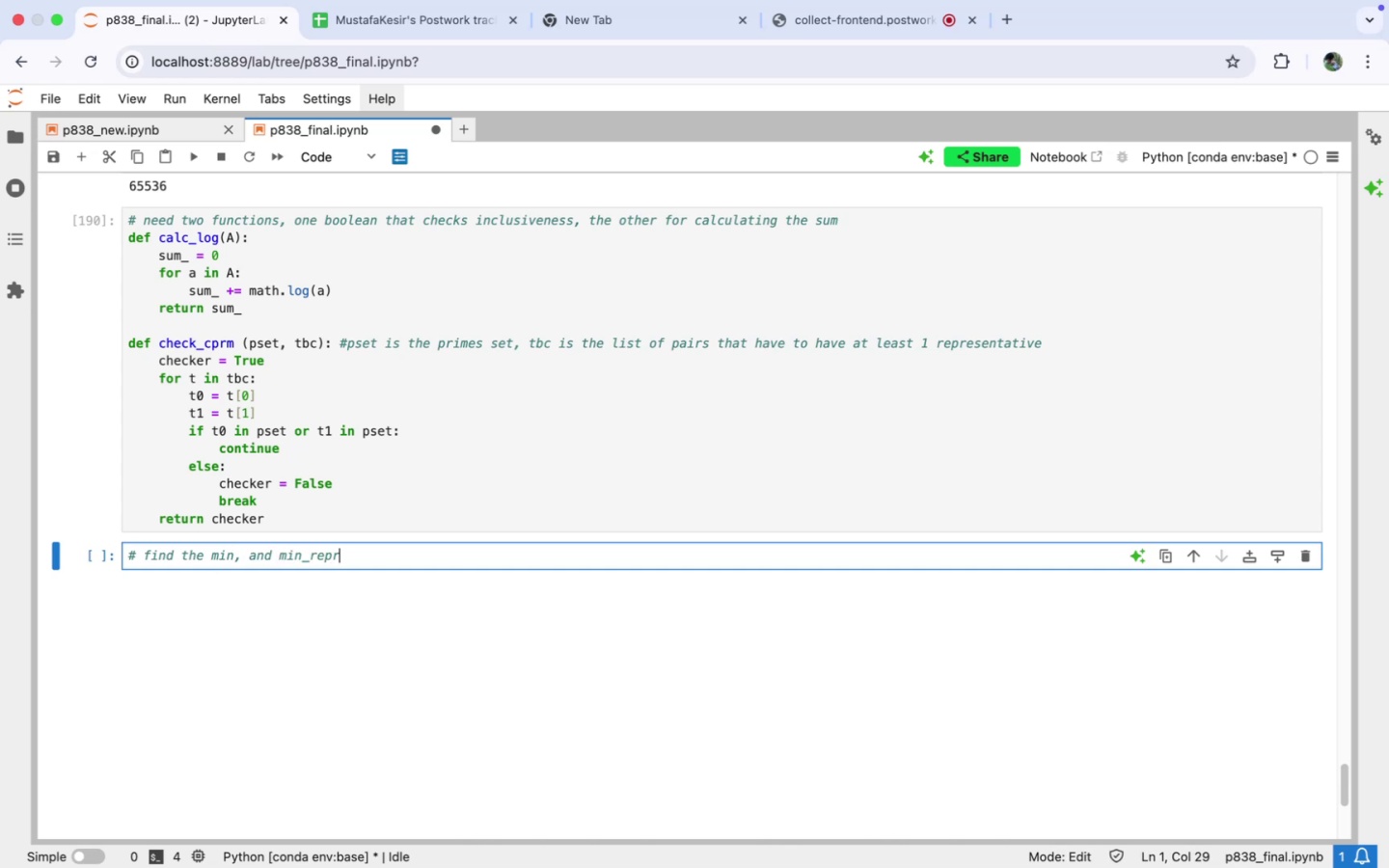 
key(Enter)
 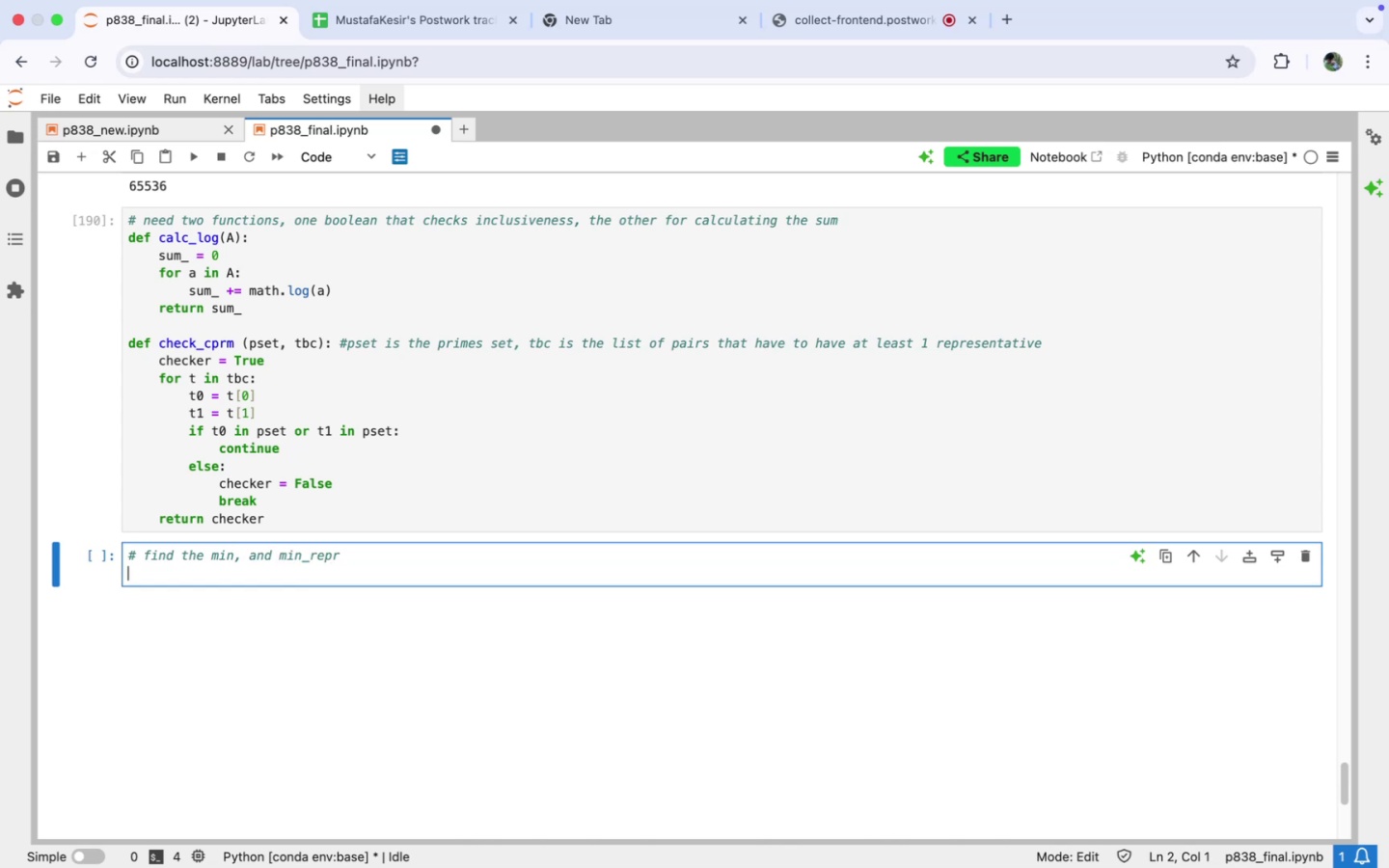 
type(min_ = 1_000_000_000)
 